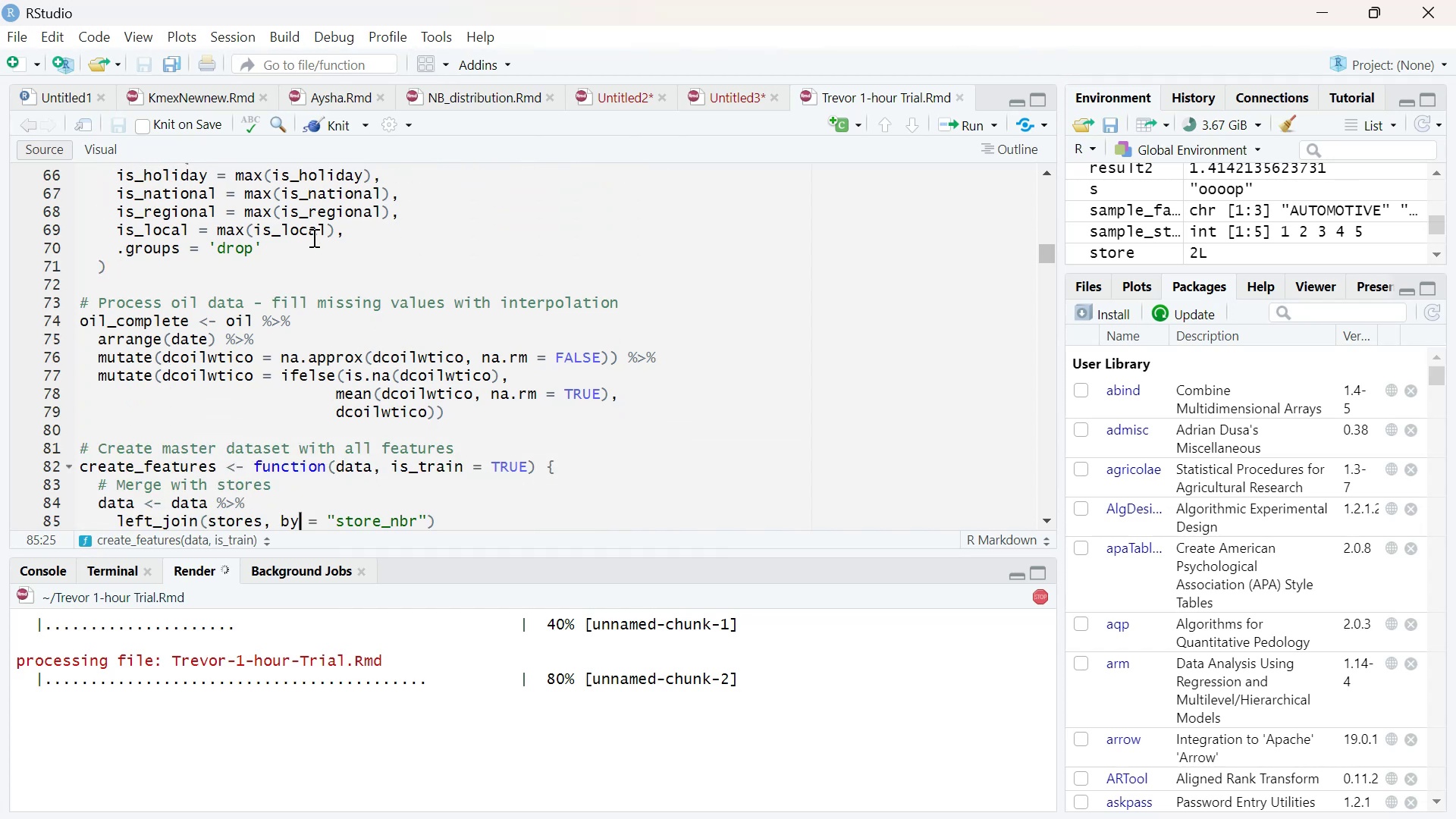 
key(ArrowDown)
 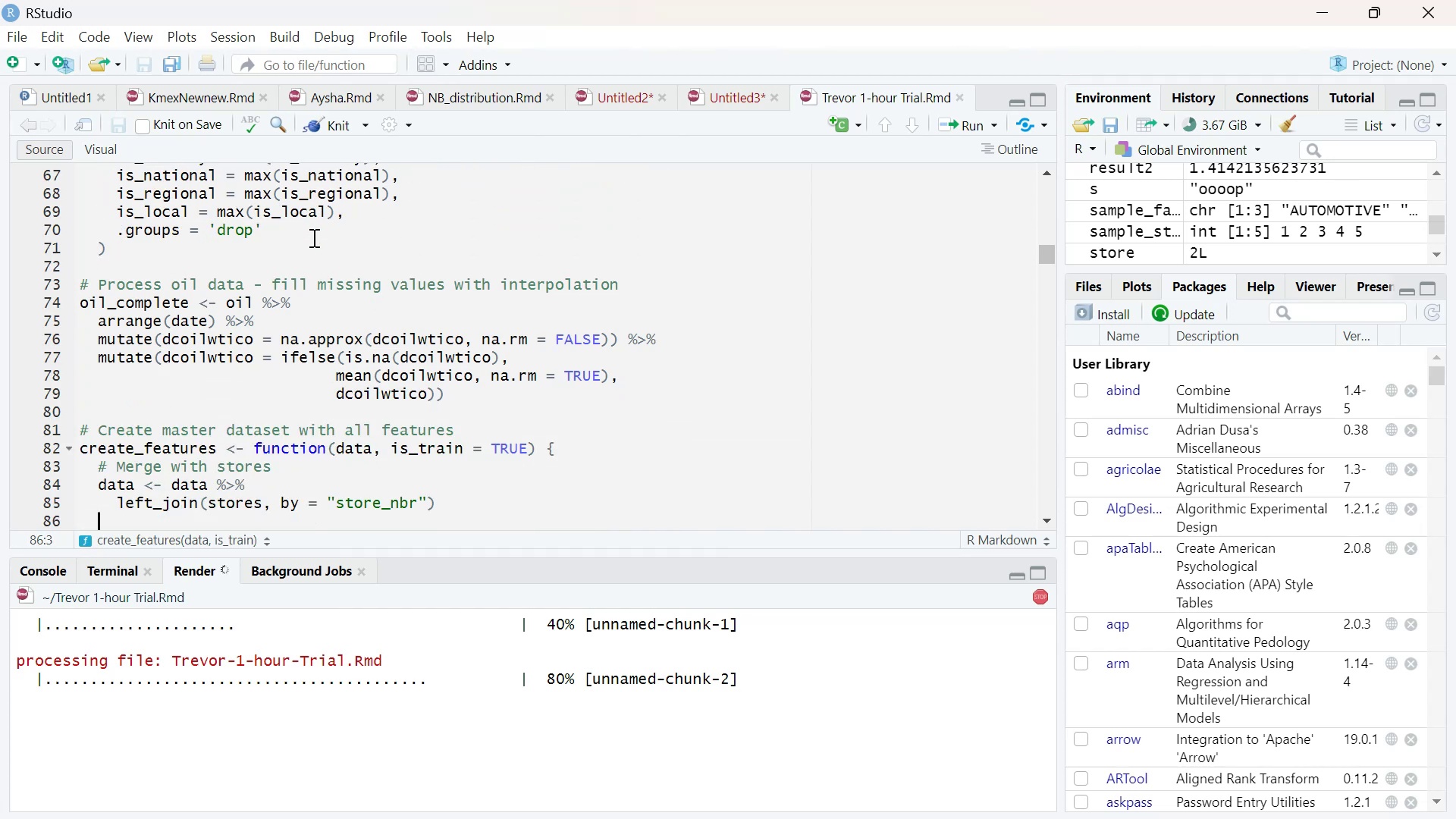 
key(ArrowDown)
 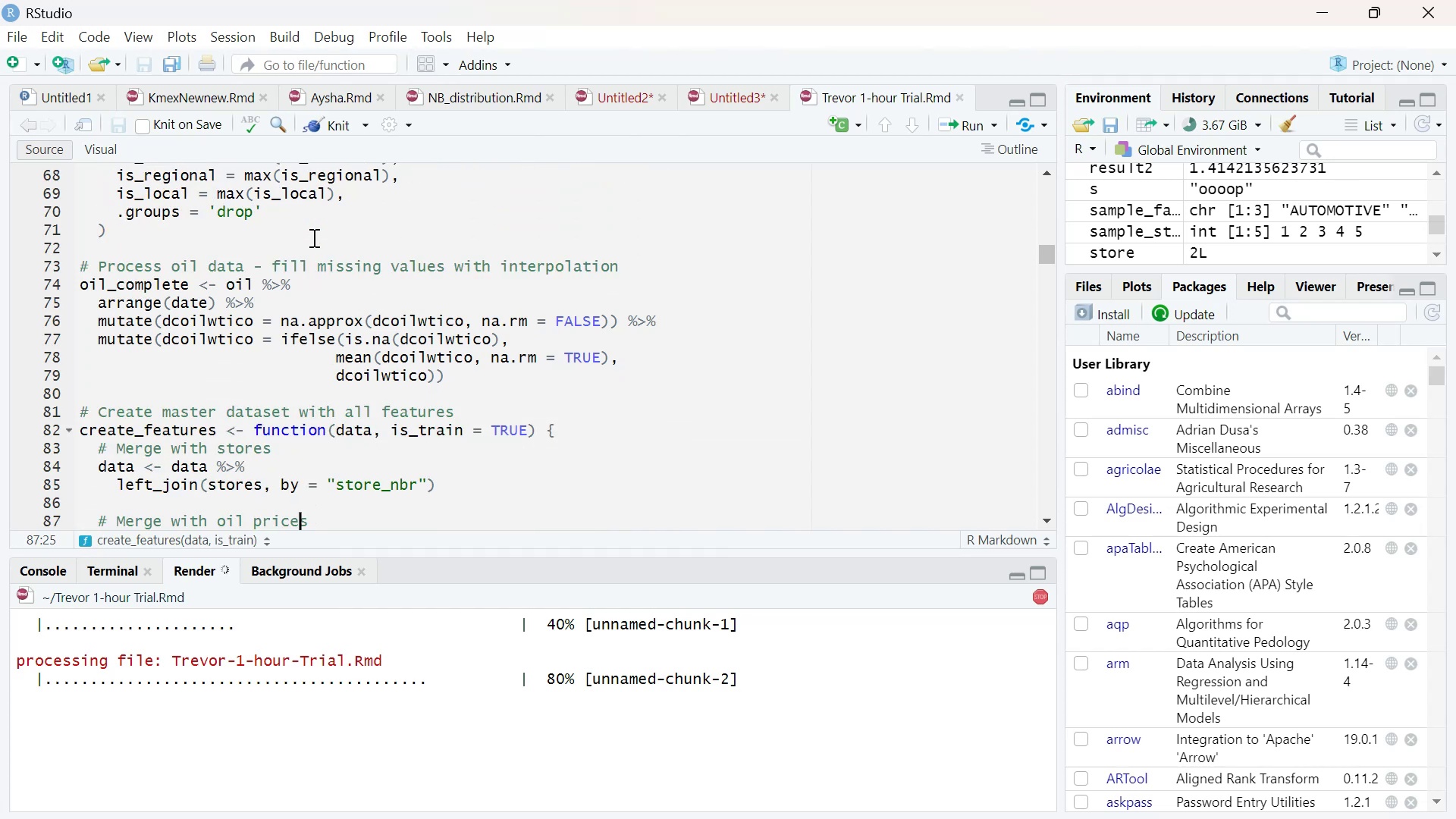 
key(ArrowDown)
 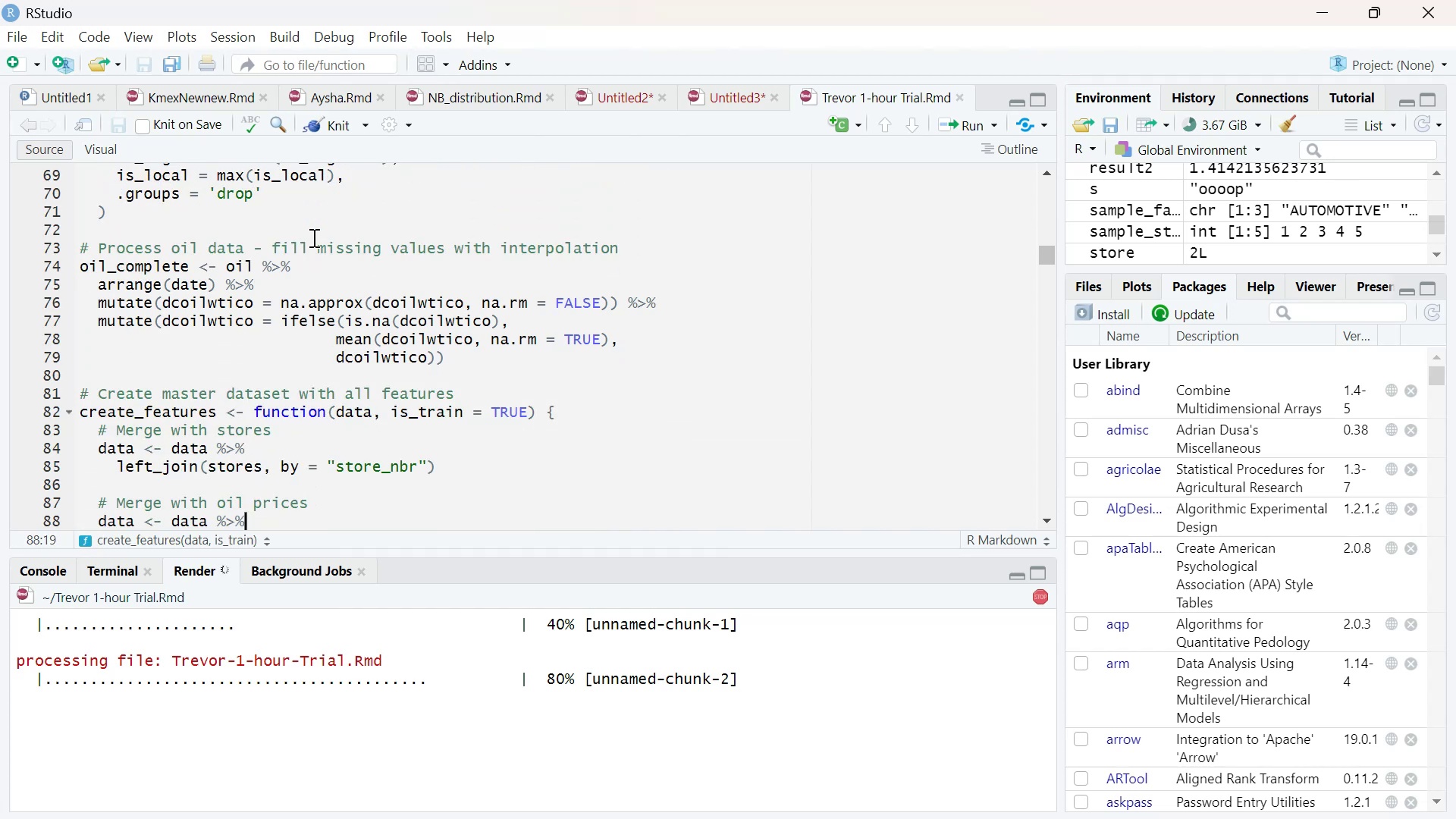 
key(ArrowDown)
 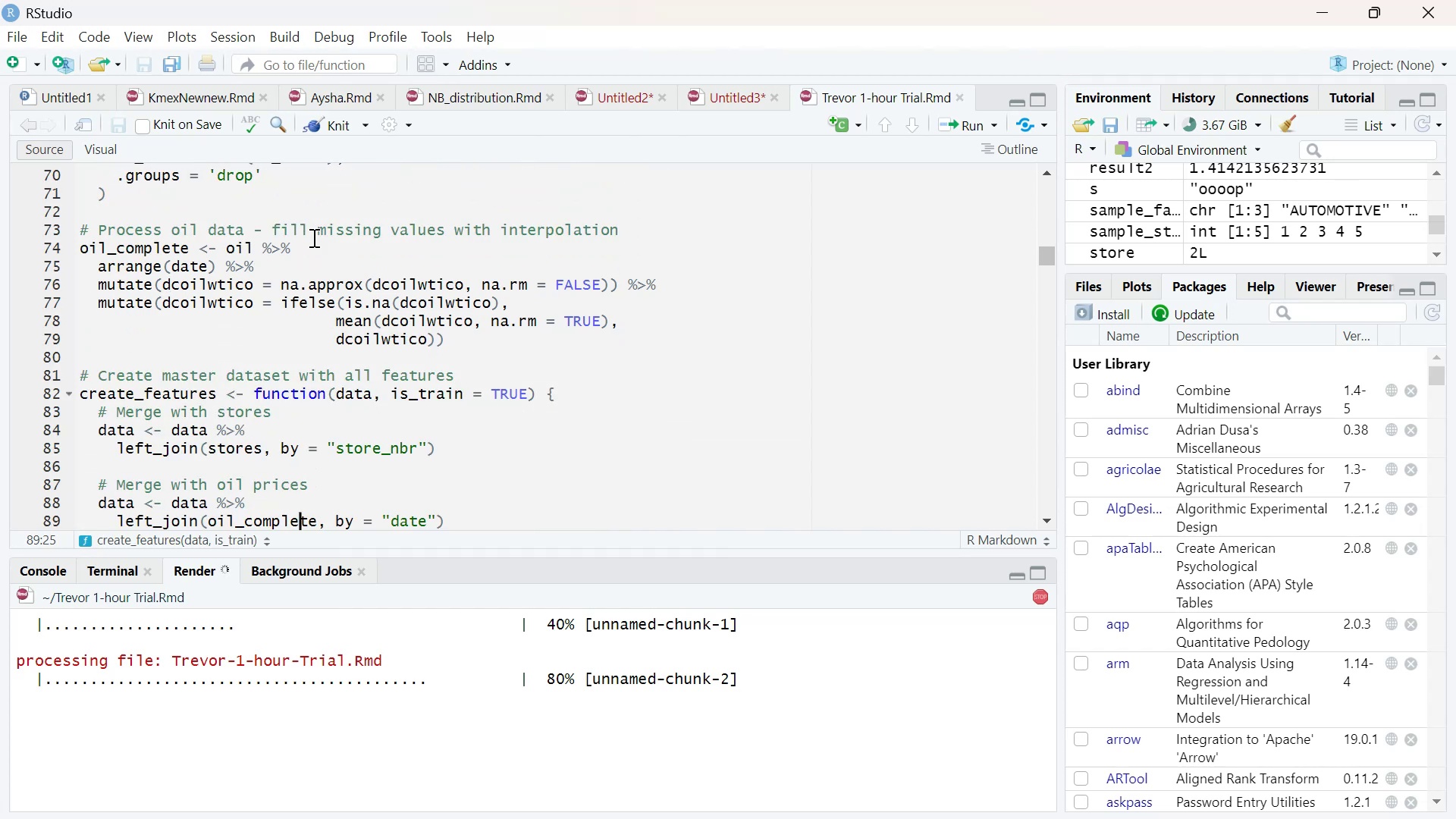 
key(ArrowDown)
 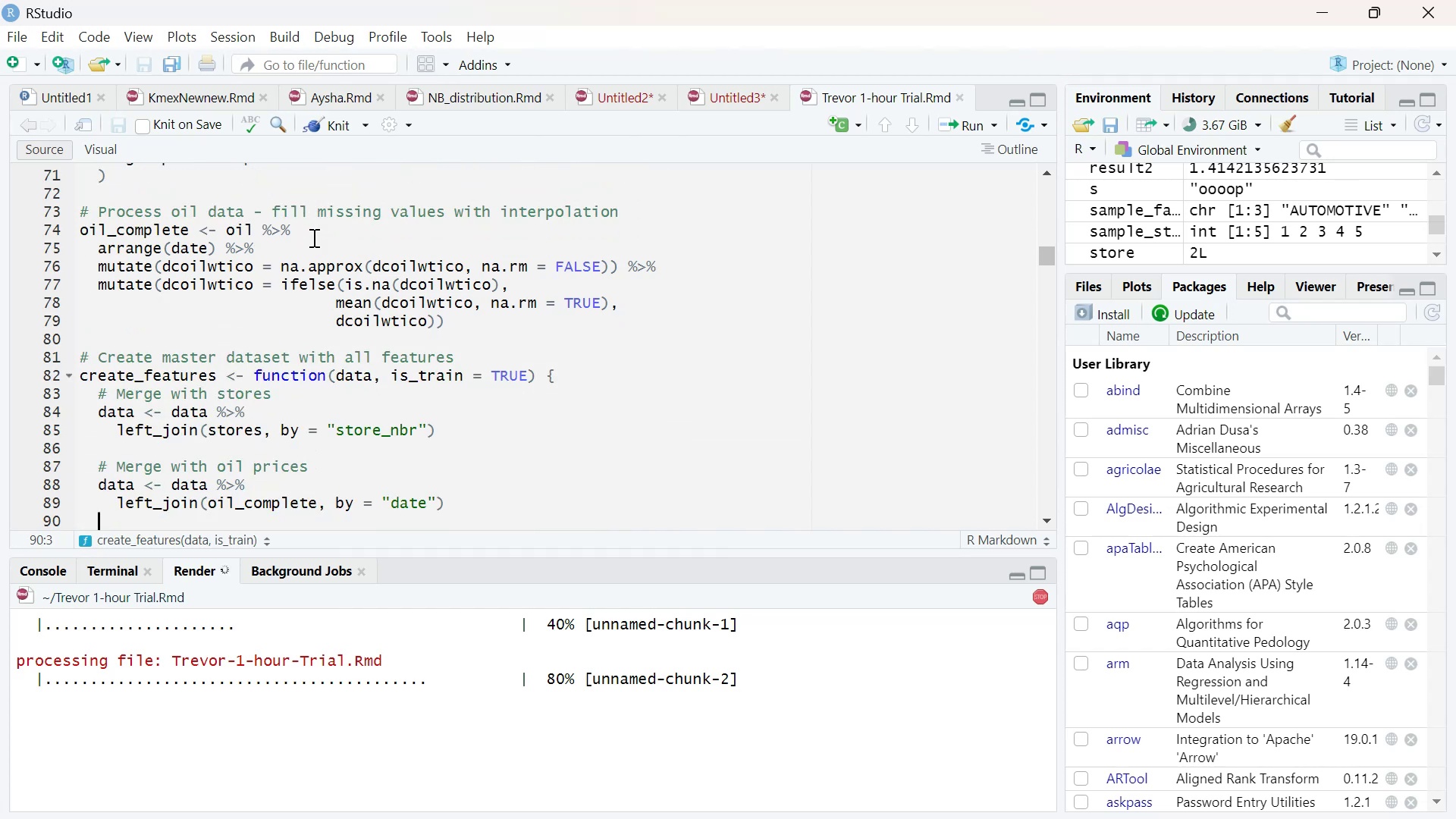 
key(ArrowDown)
 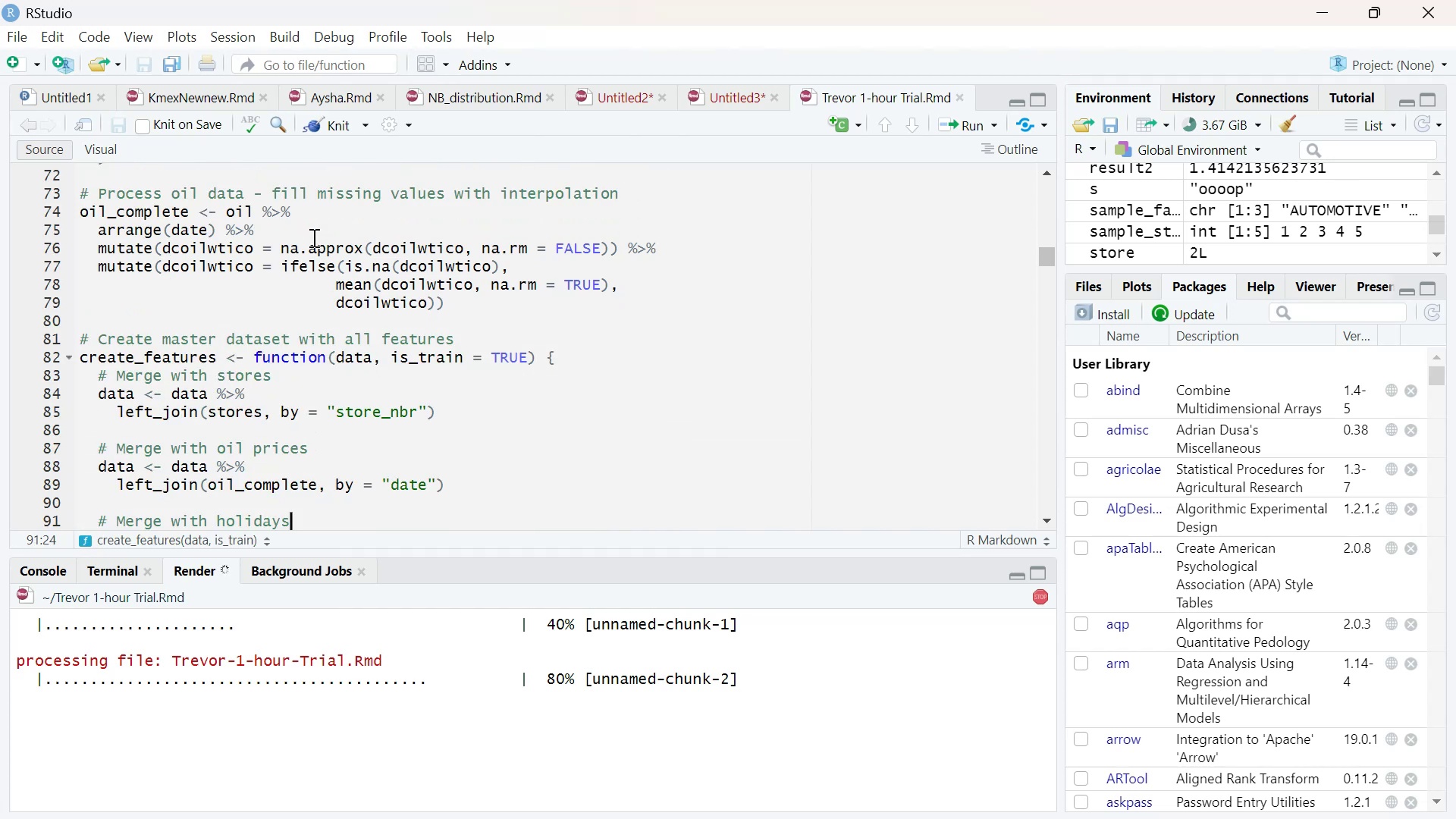 
key(ArrowDown)
 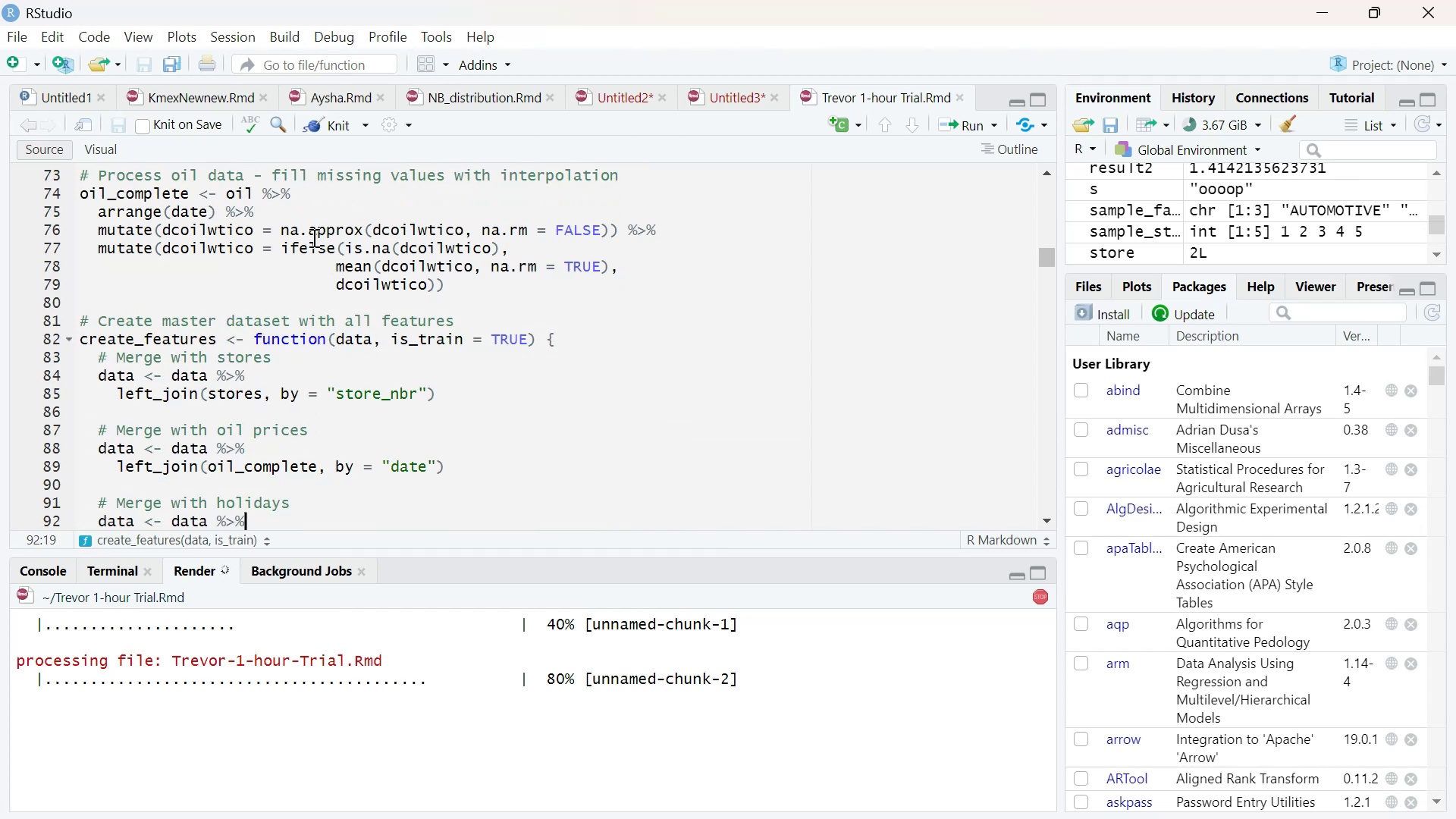 
key(ArrowDown)
 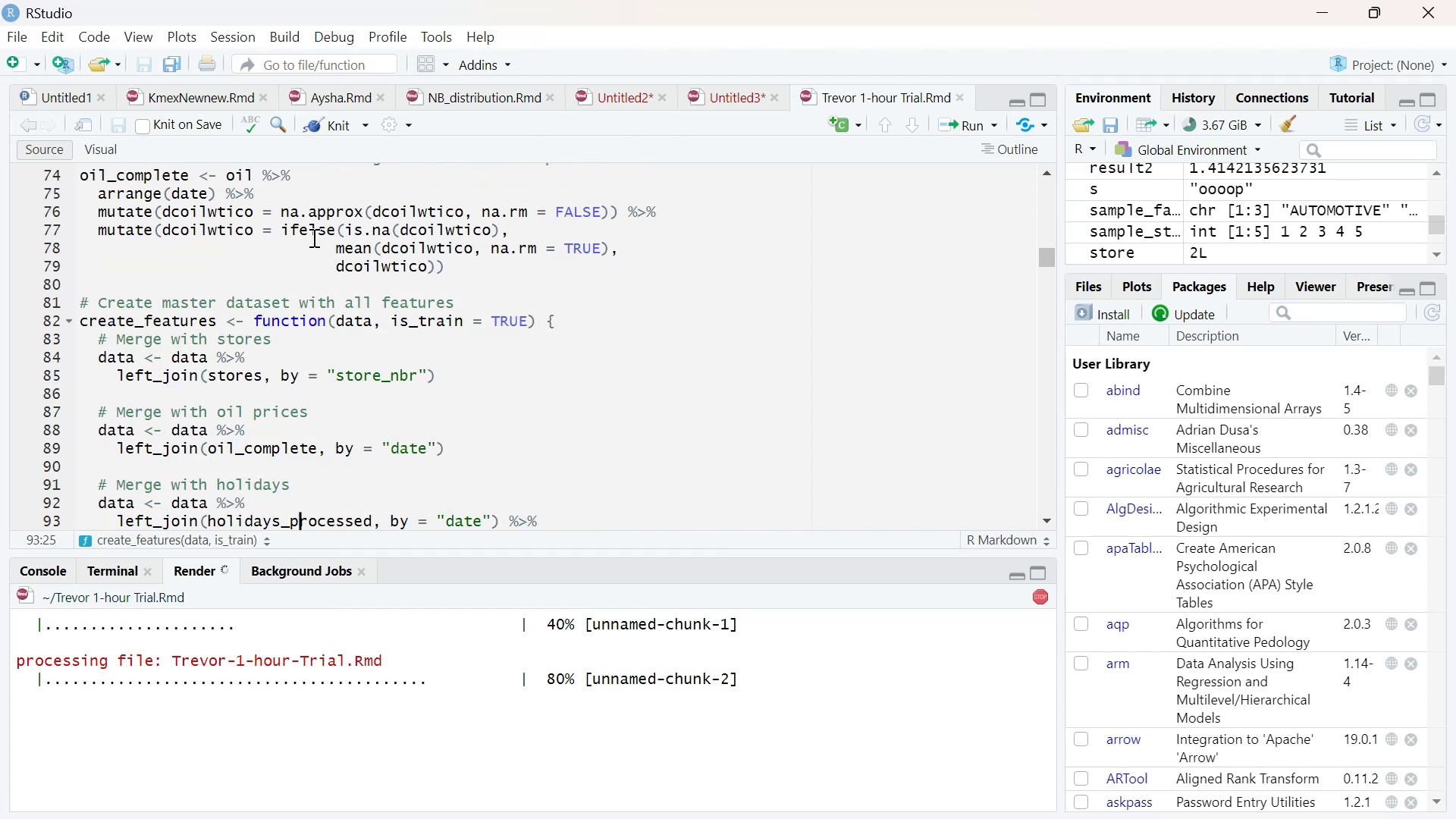 
key(ArrowDown)
 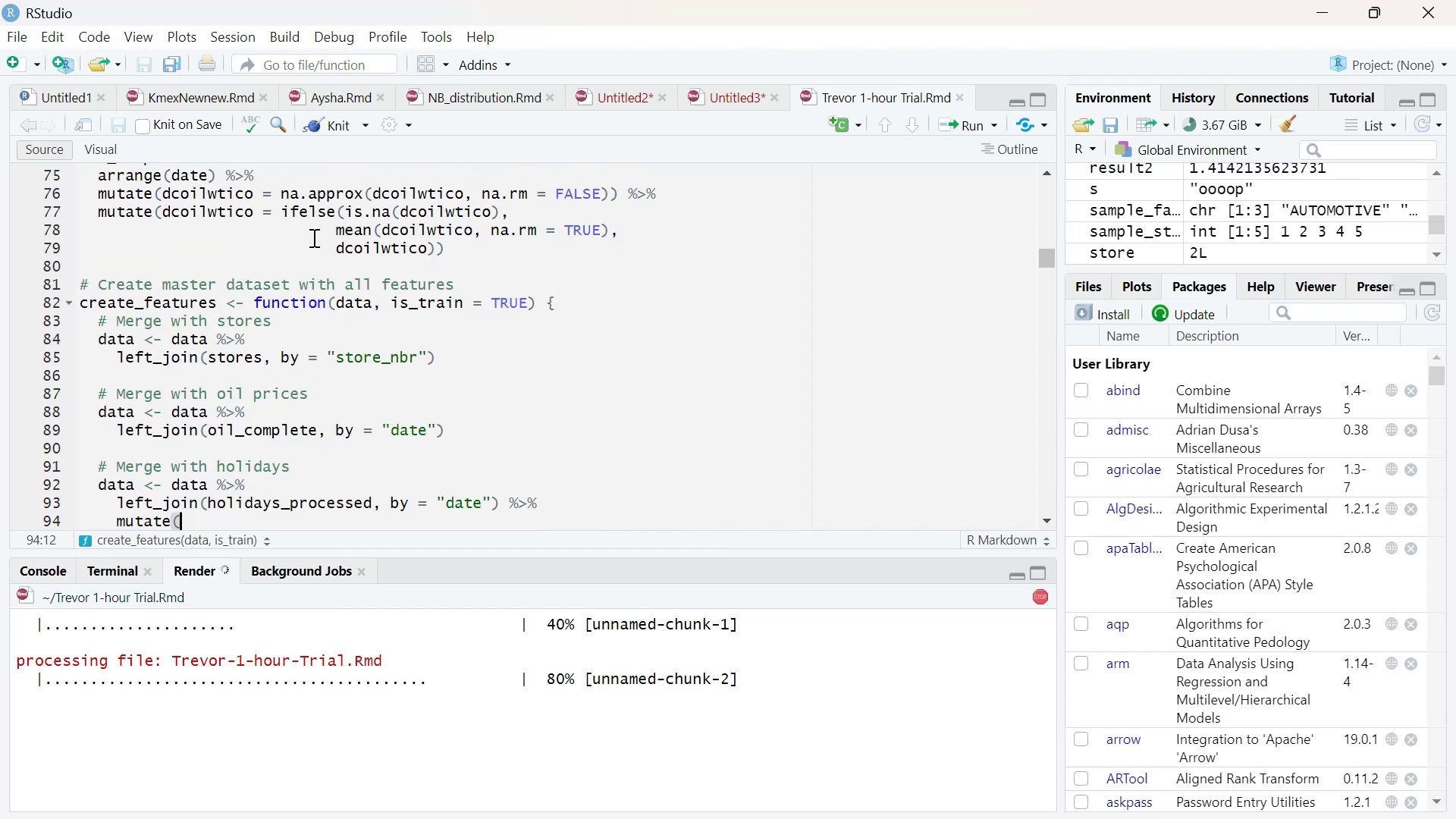 
key(ArrowDown)
 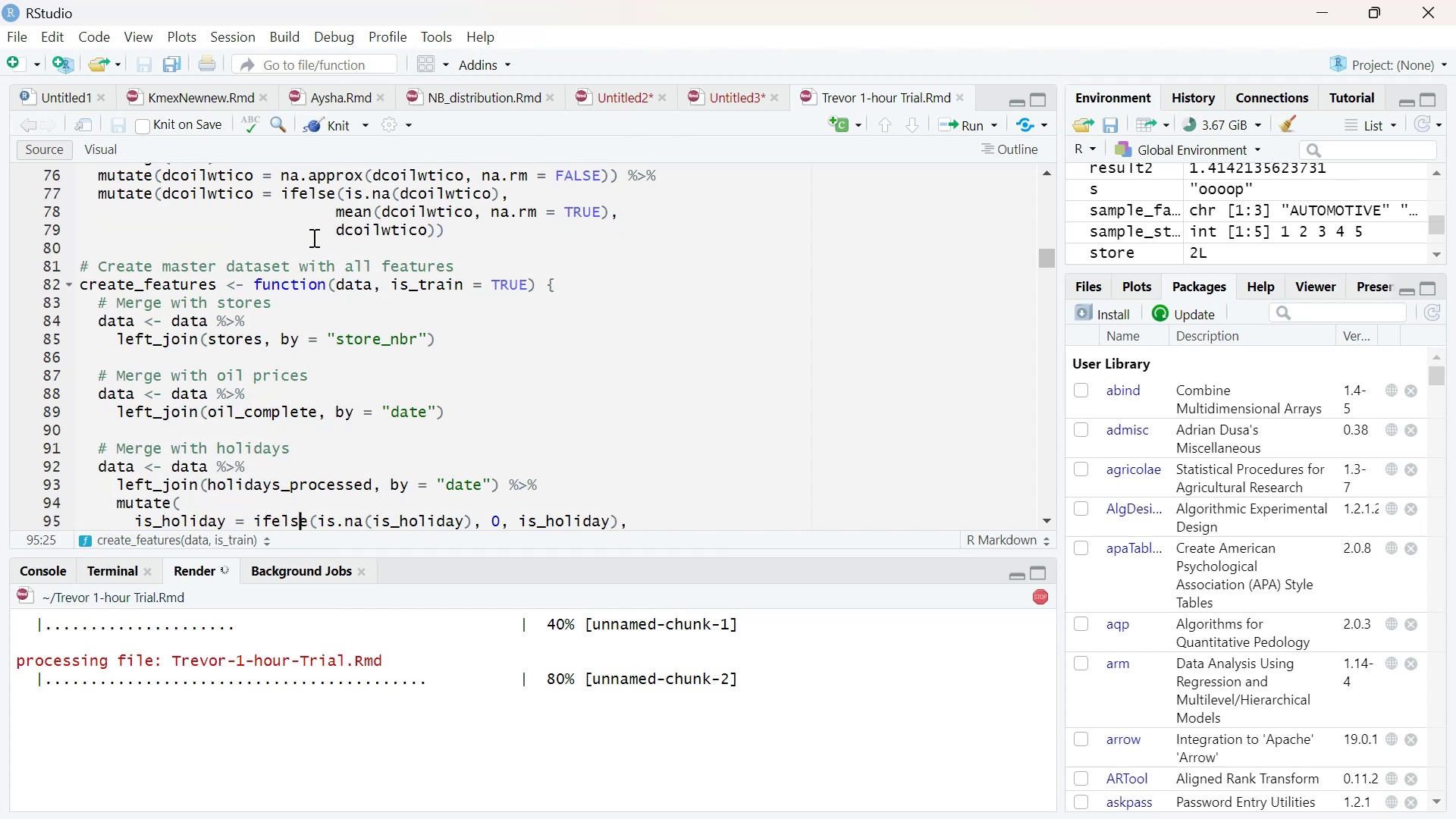 
key(ArrowDown)
 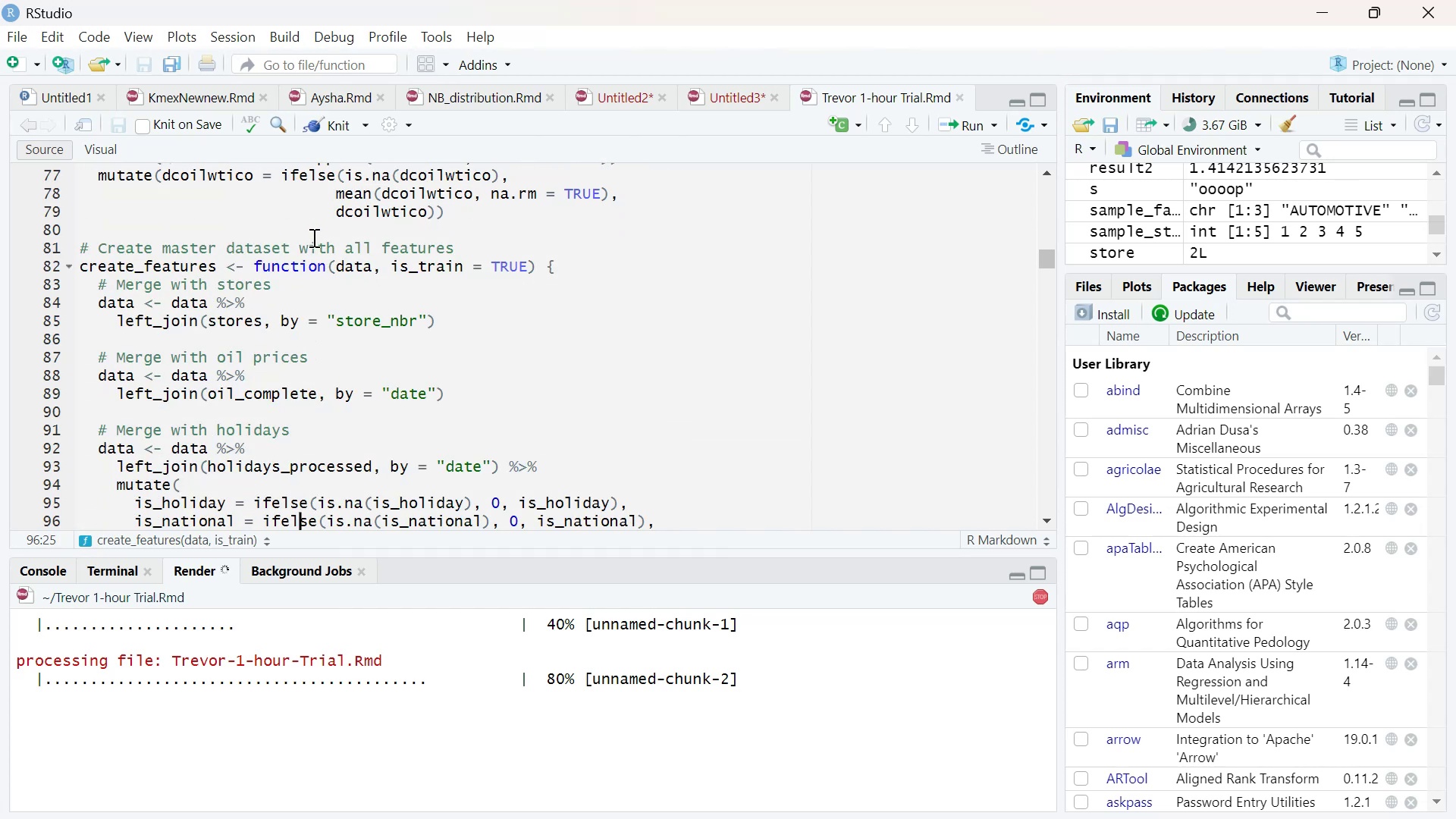 
key(ArrowDown)
 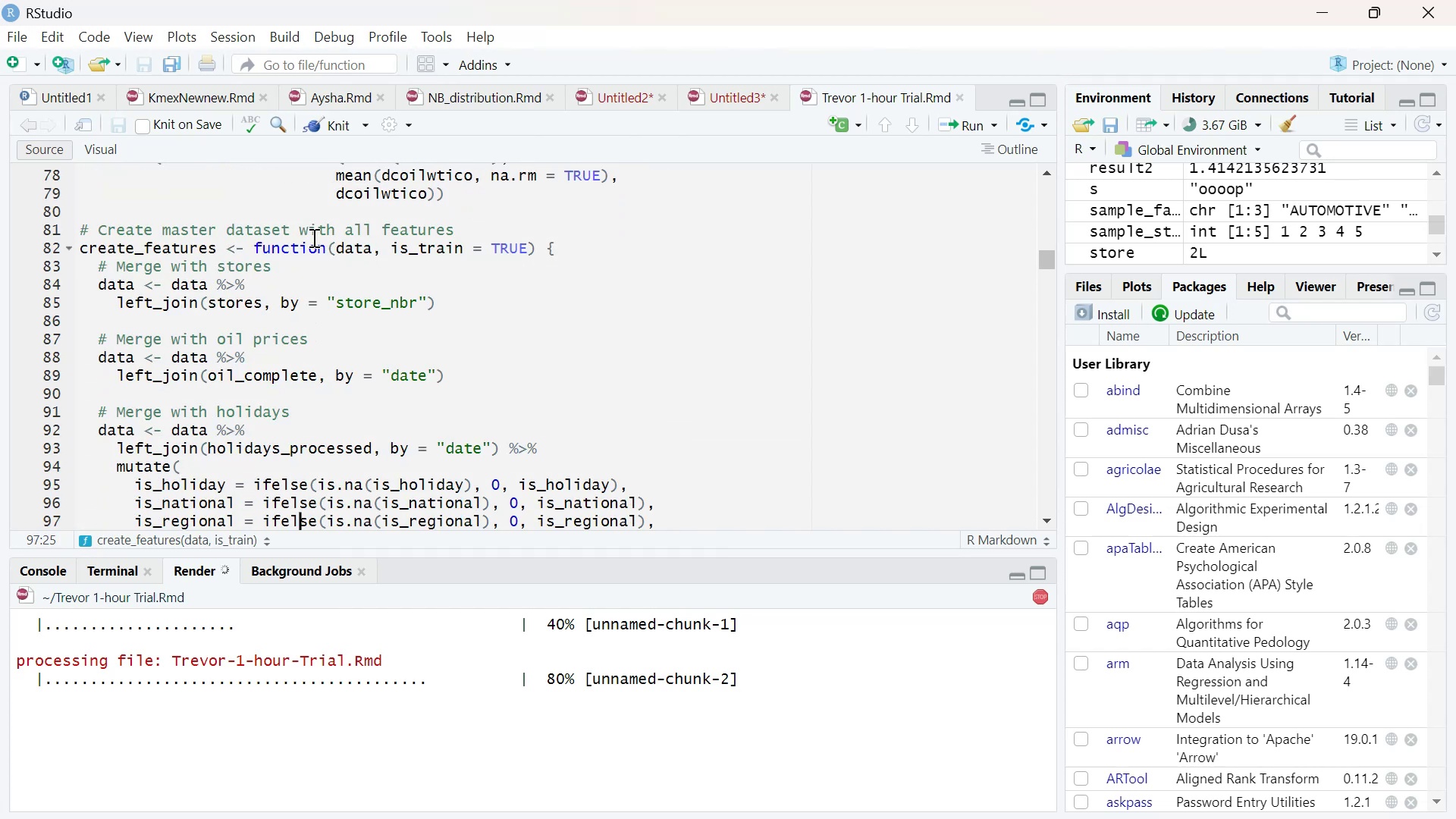 
hold_key(key=ArrowDown, duration=0.77)
 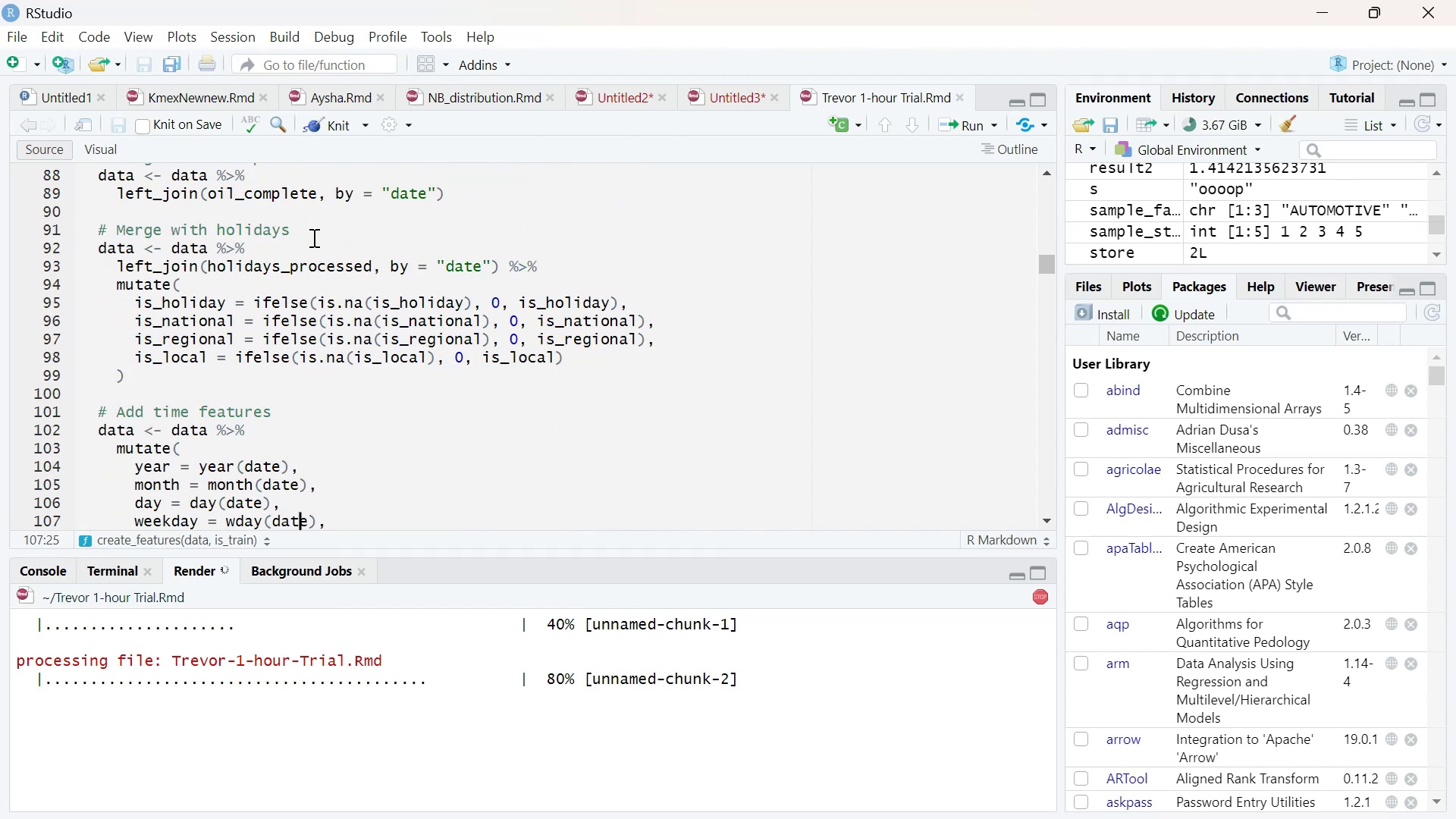 
hold_key(key=ArrowDown, duration=0.65)
 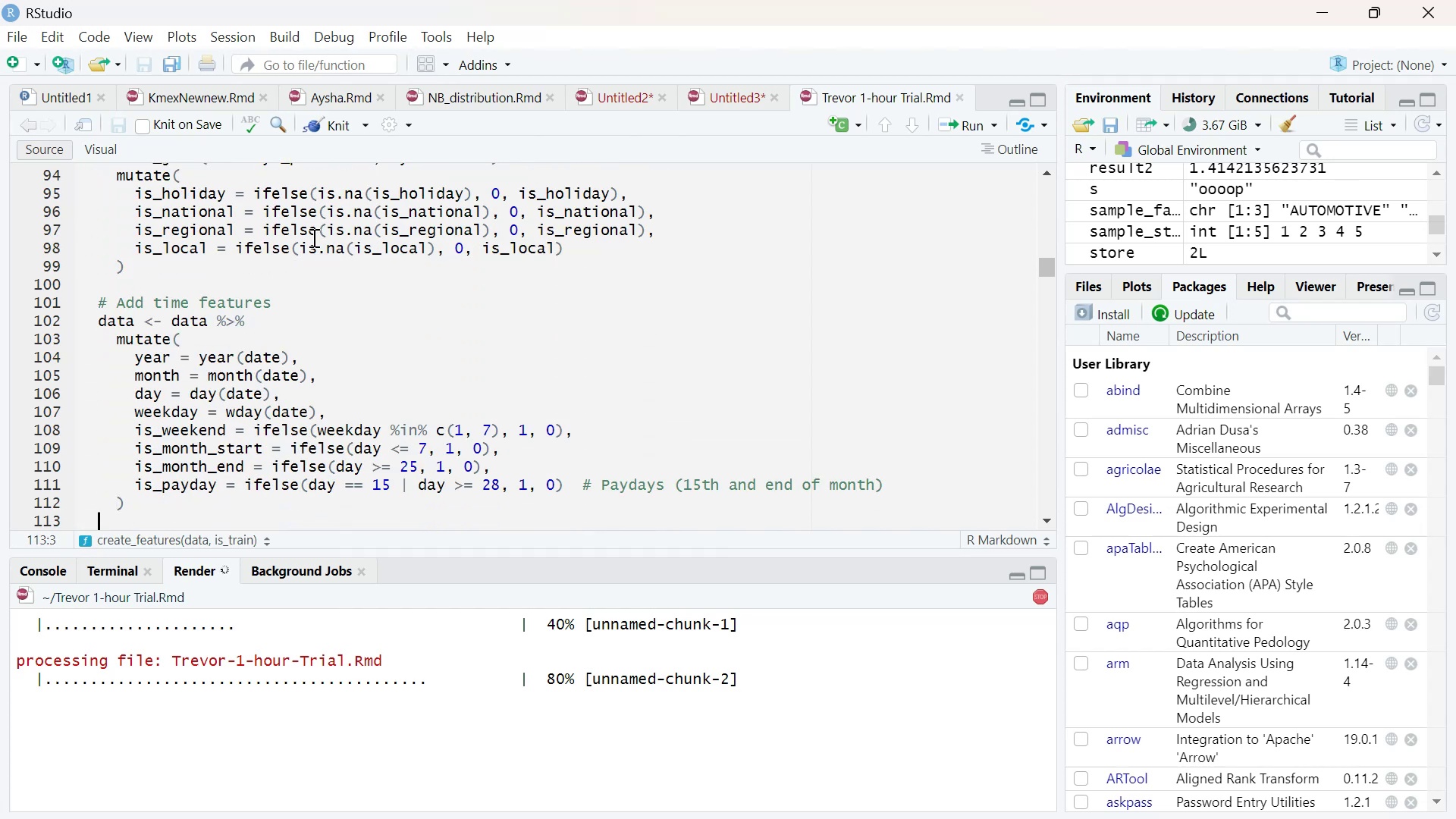 
key(ArrowDown)
 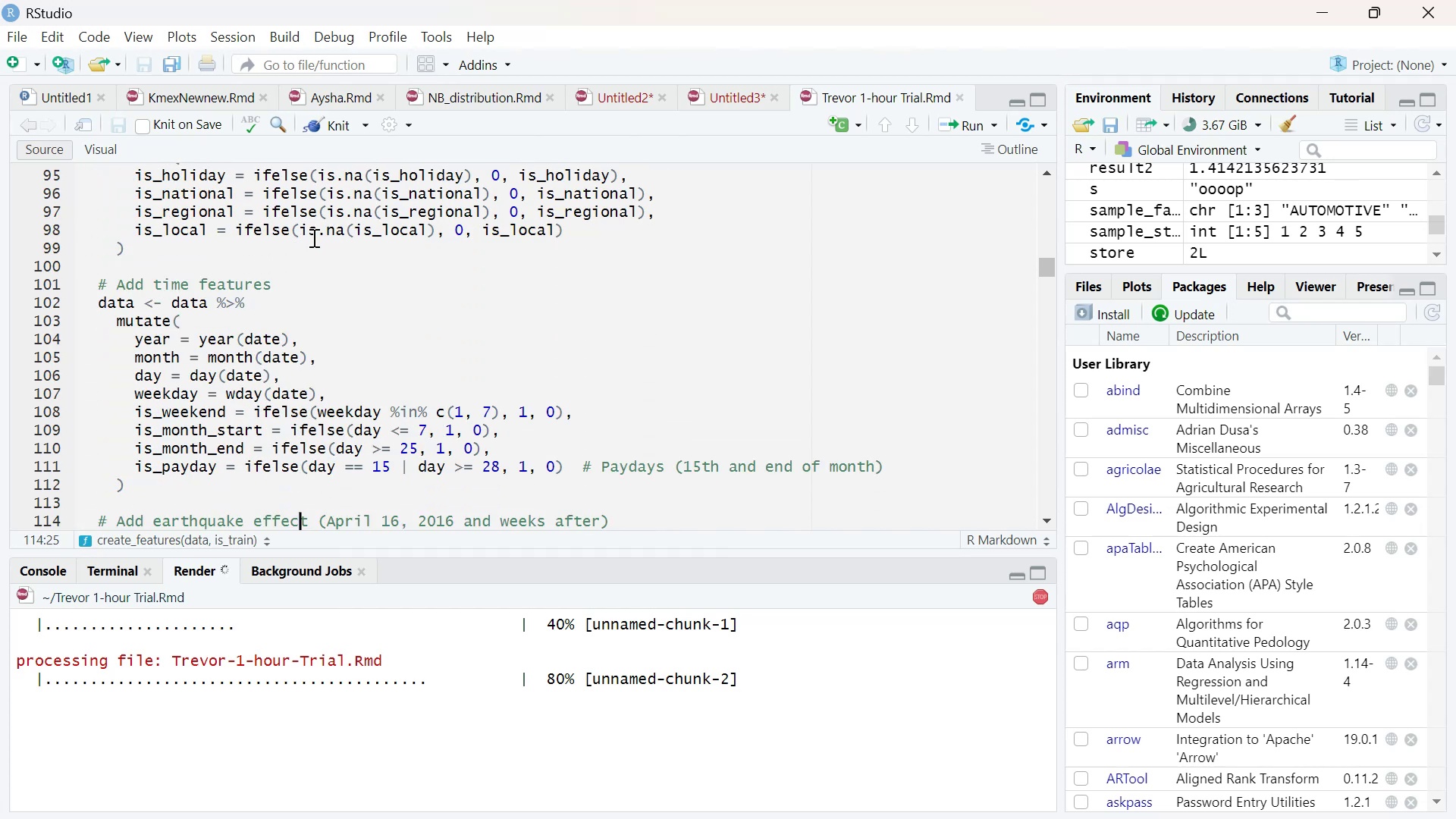 
key(ArrowDown)
 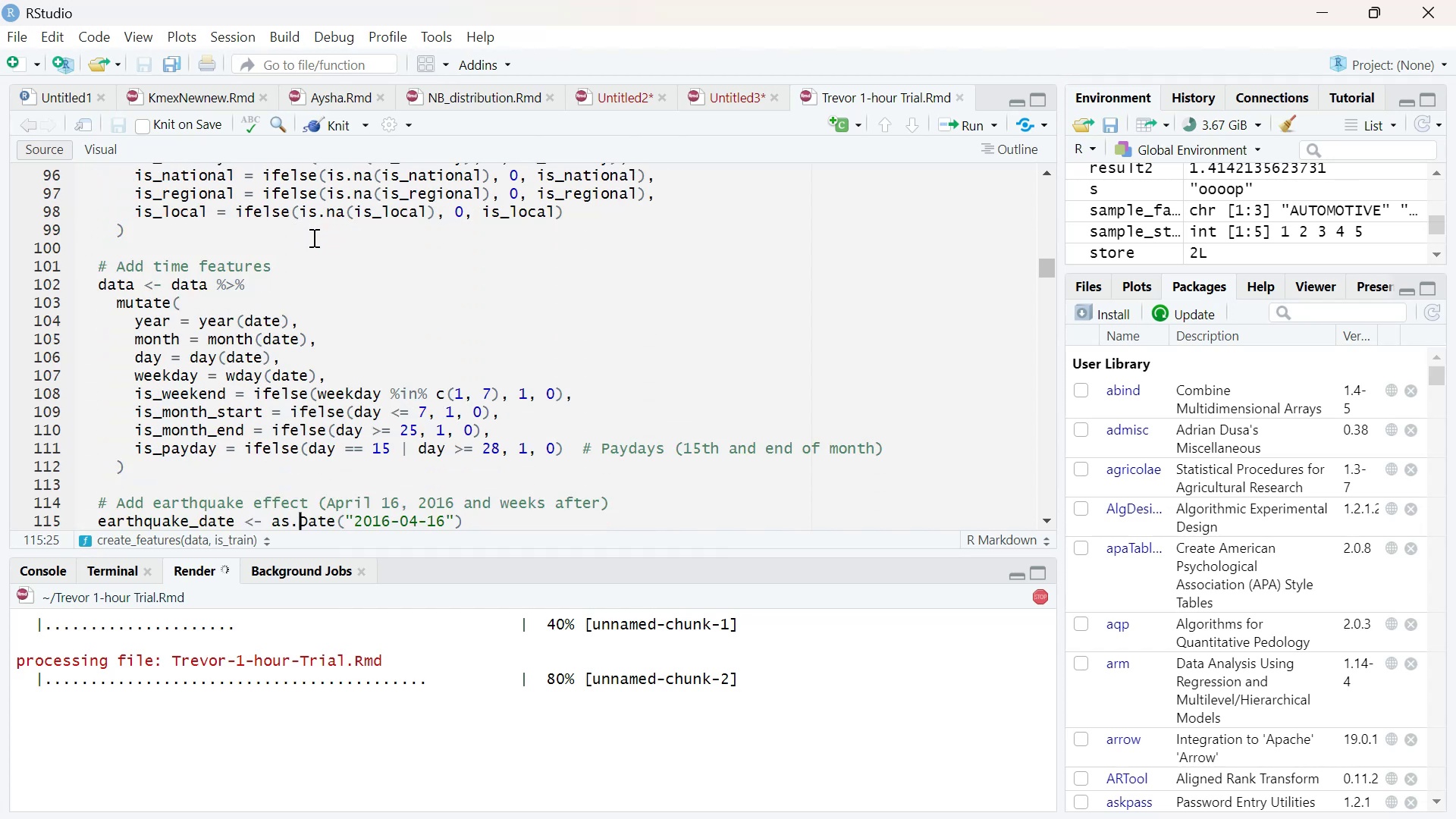 
key(ArrowDown)
 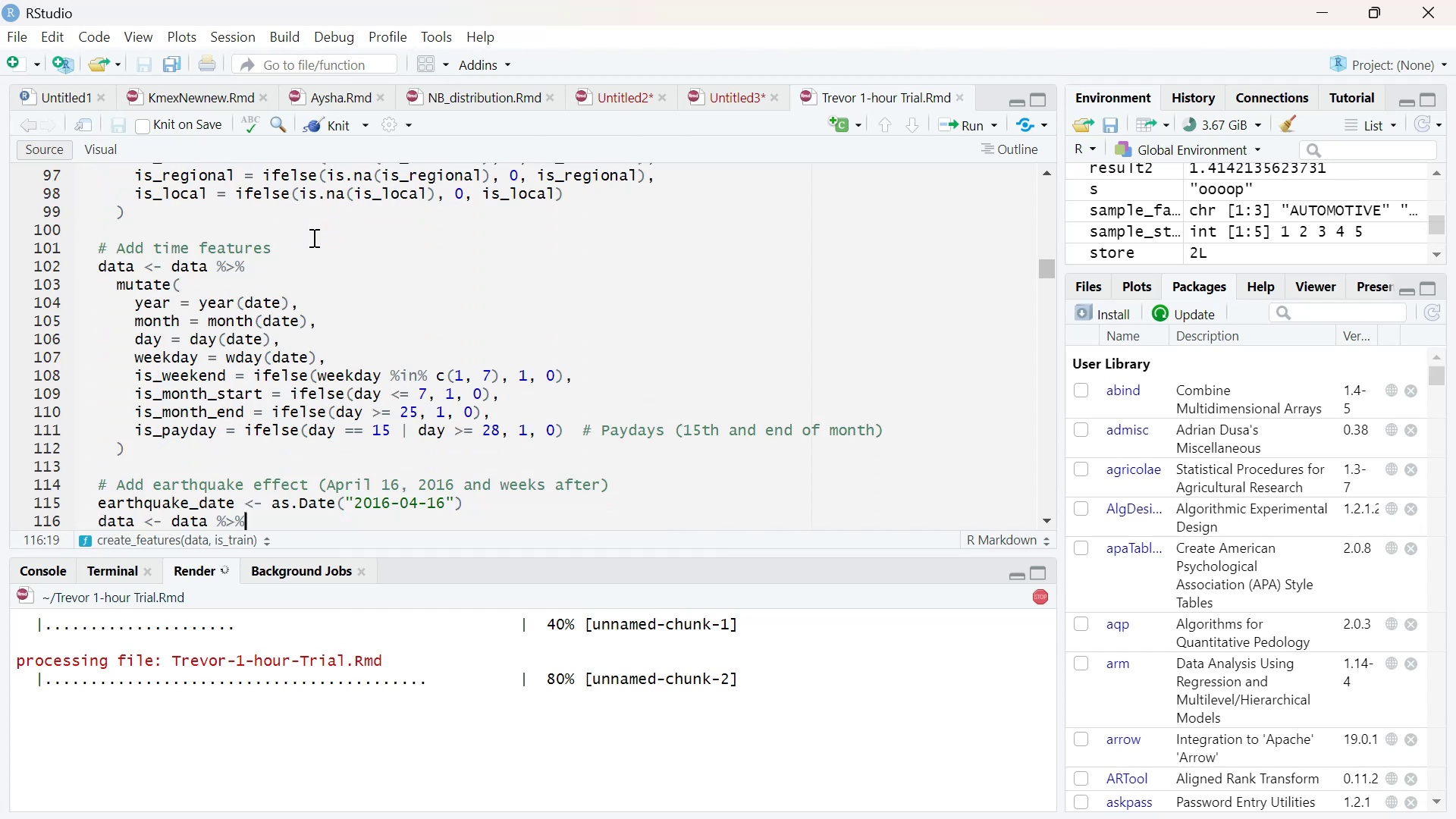 
key(ArrowDown)
 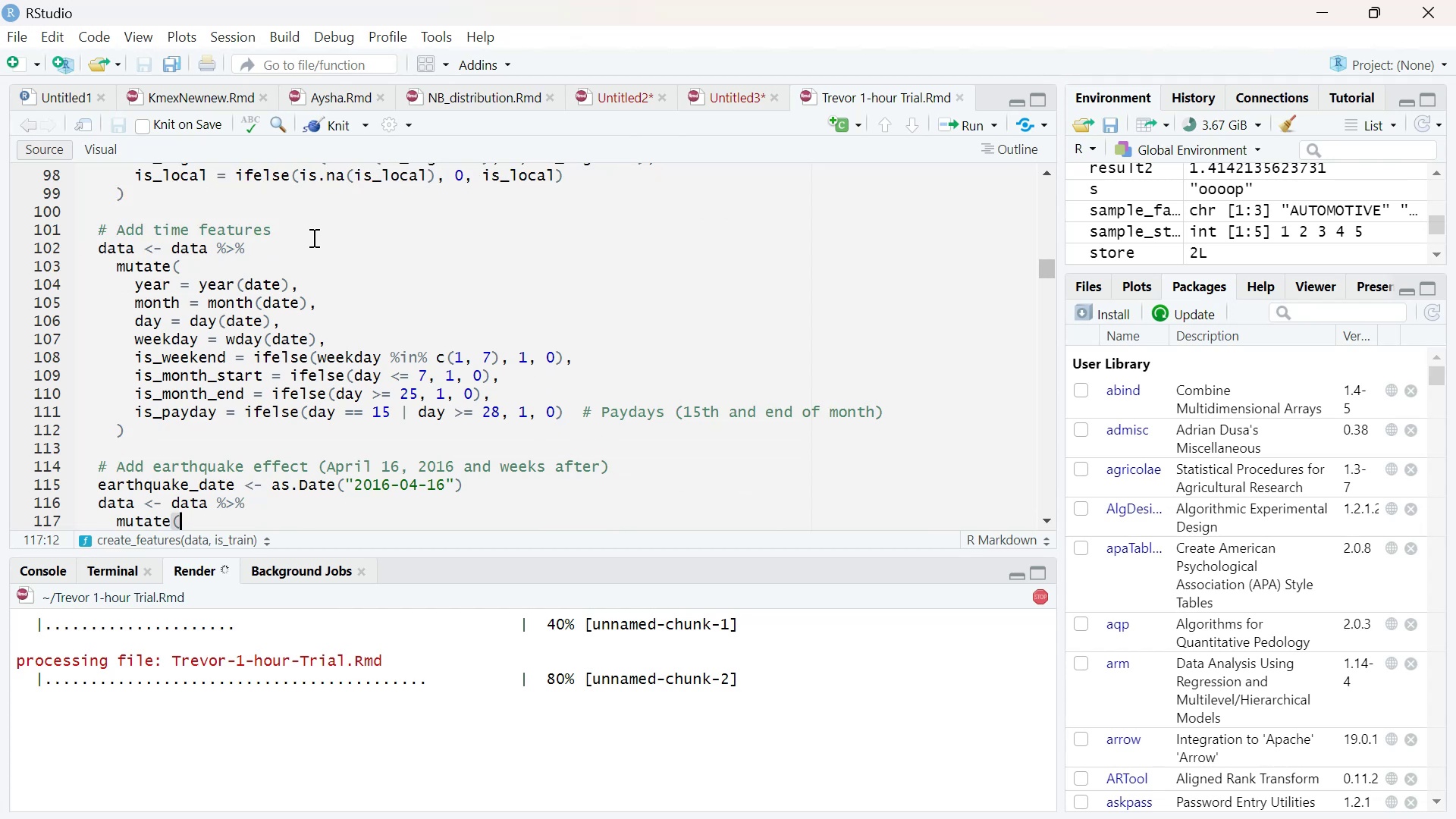 
key(ArrowDown)
 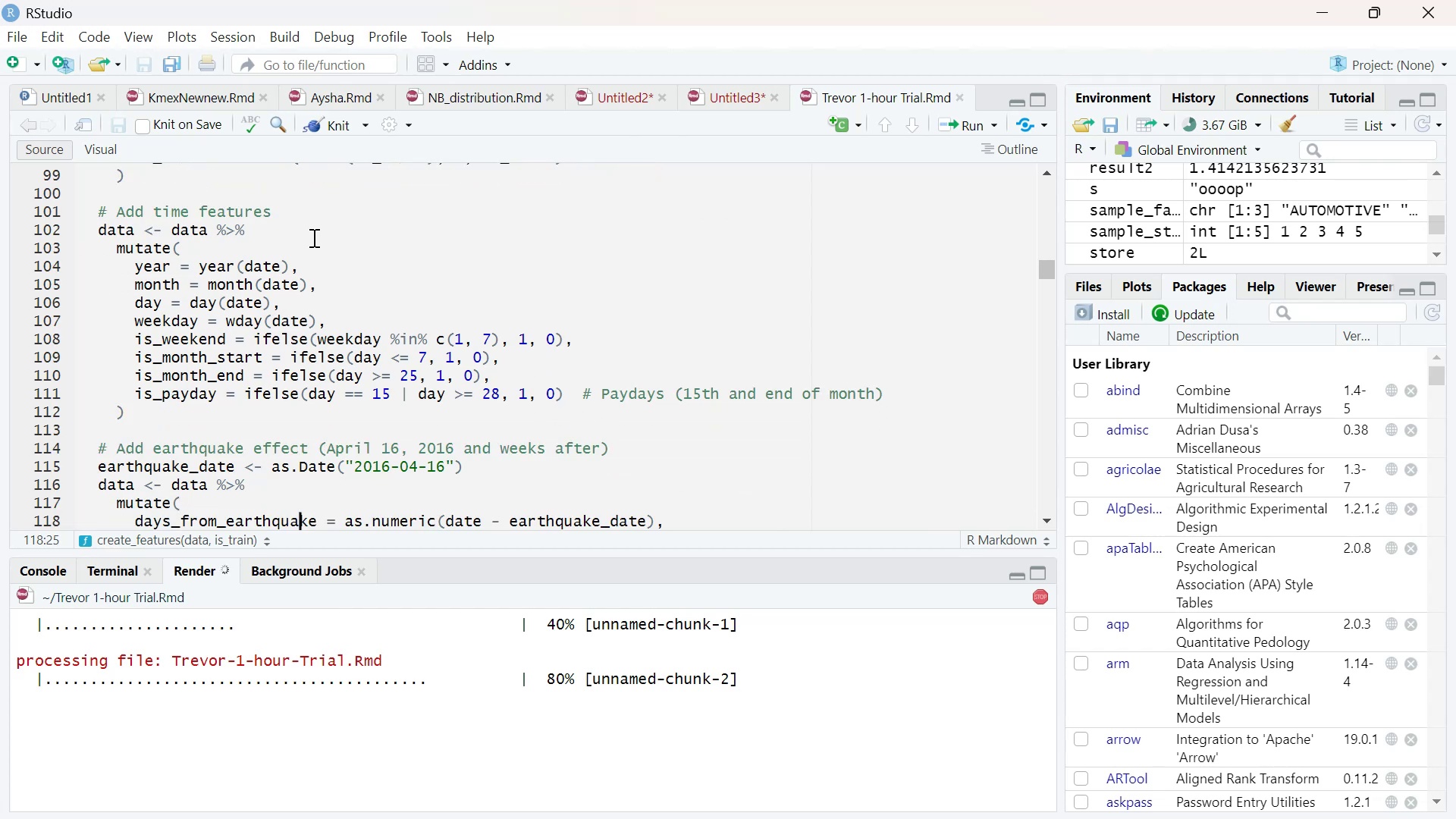 
key(ArrowDown)
 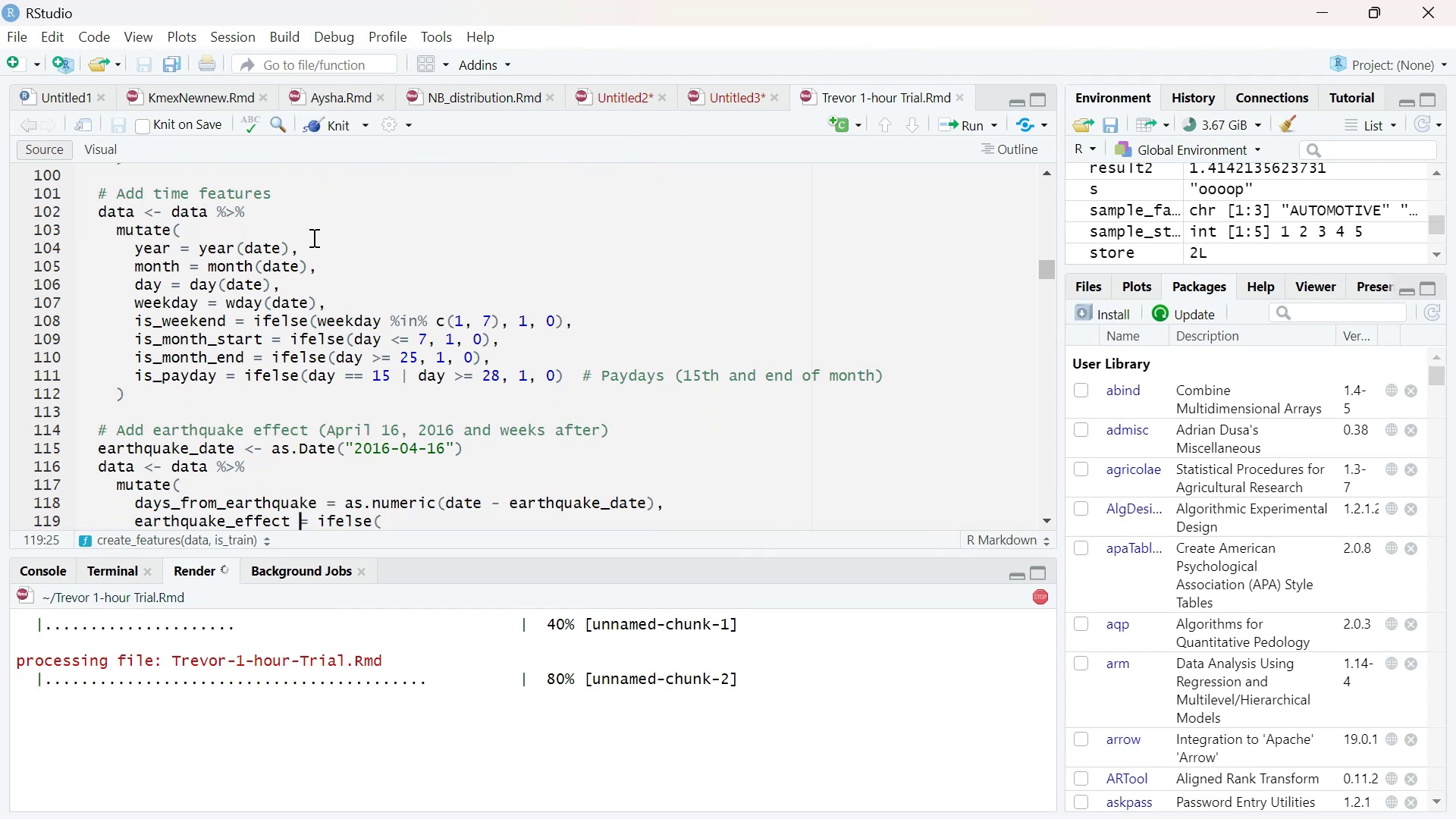 
key(ArrowDown)
 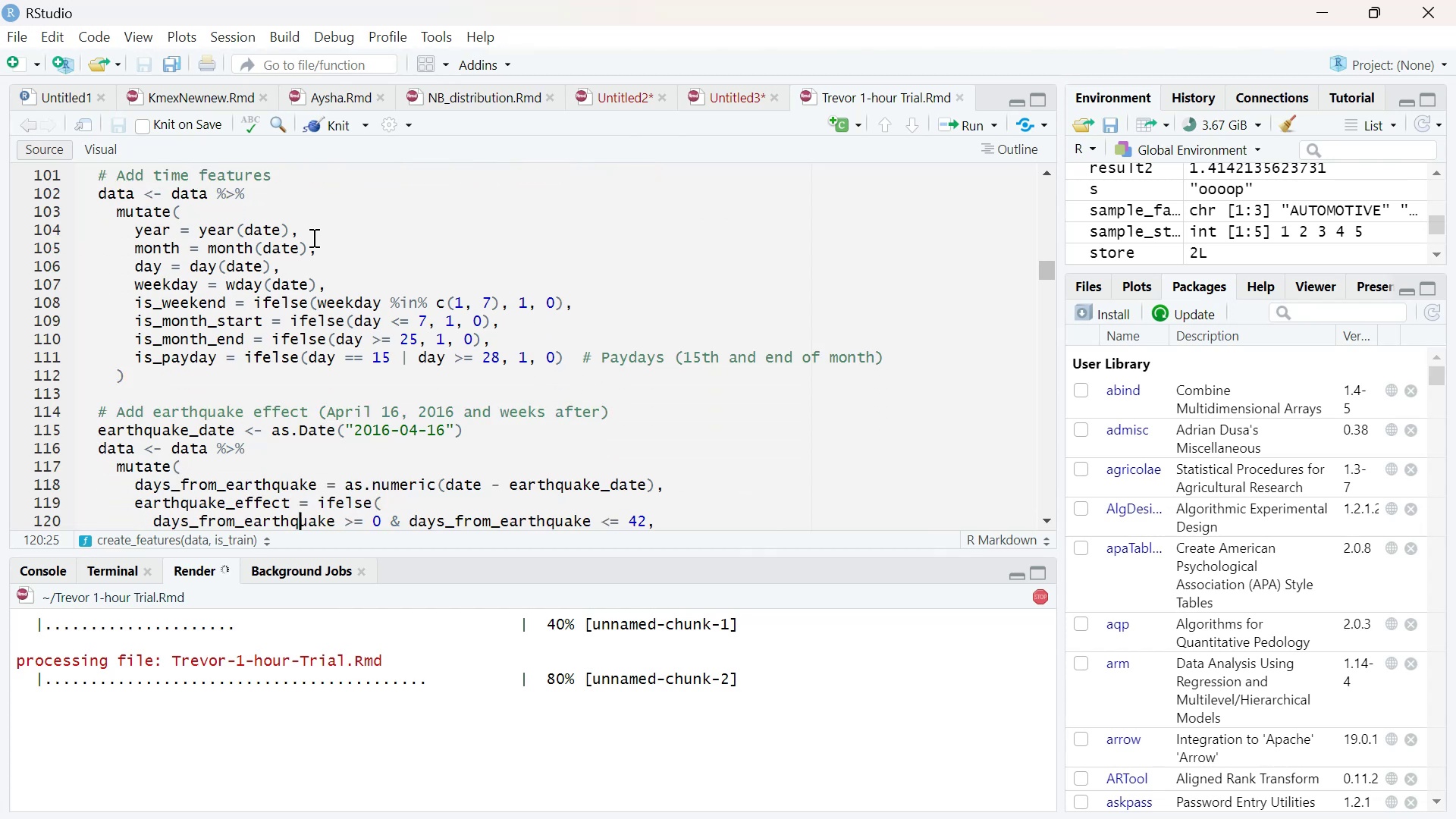 
key(ArrowDown)
 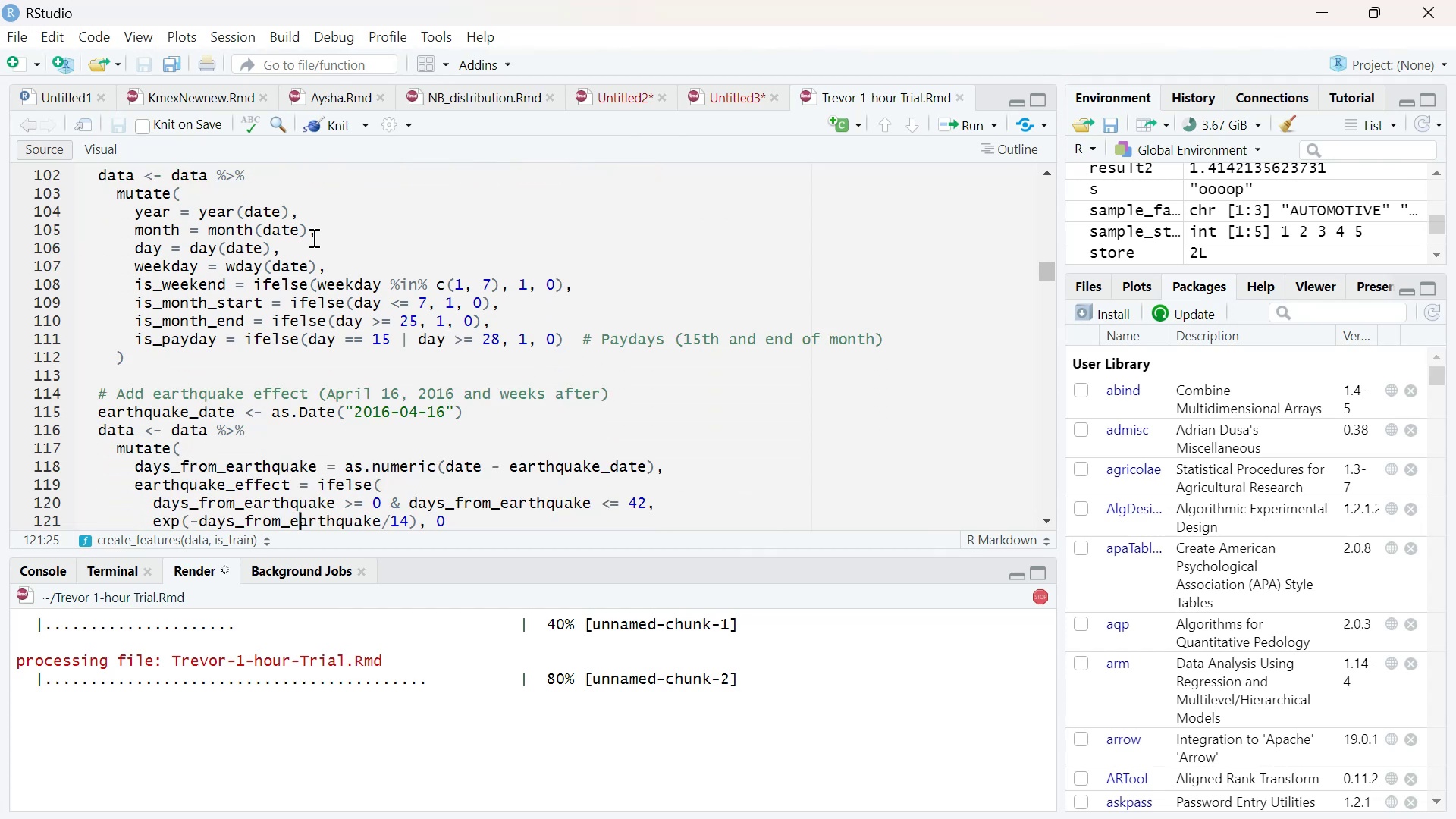 
key(ArrowDown)
 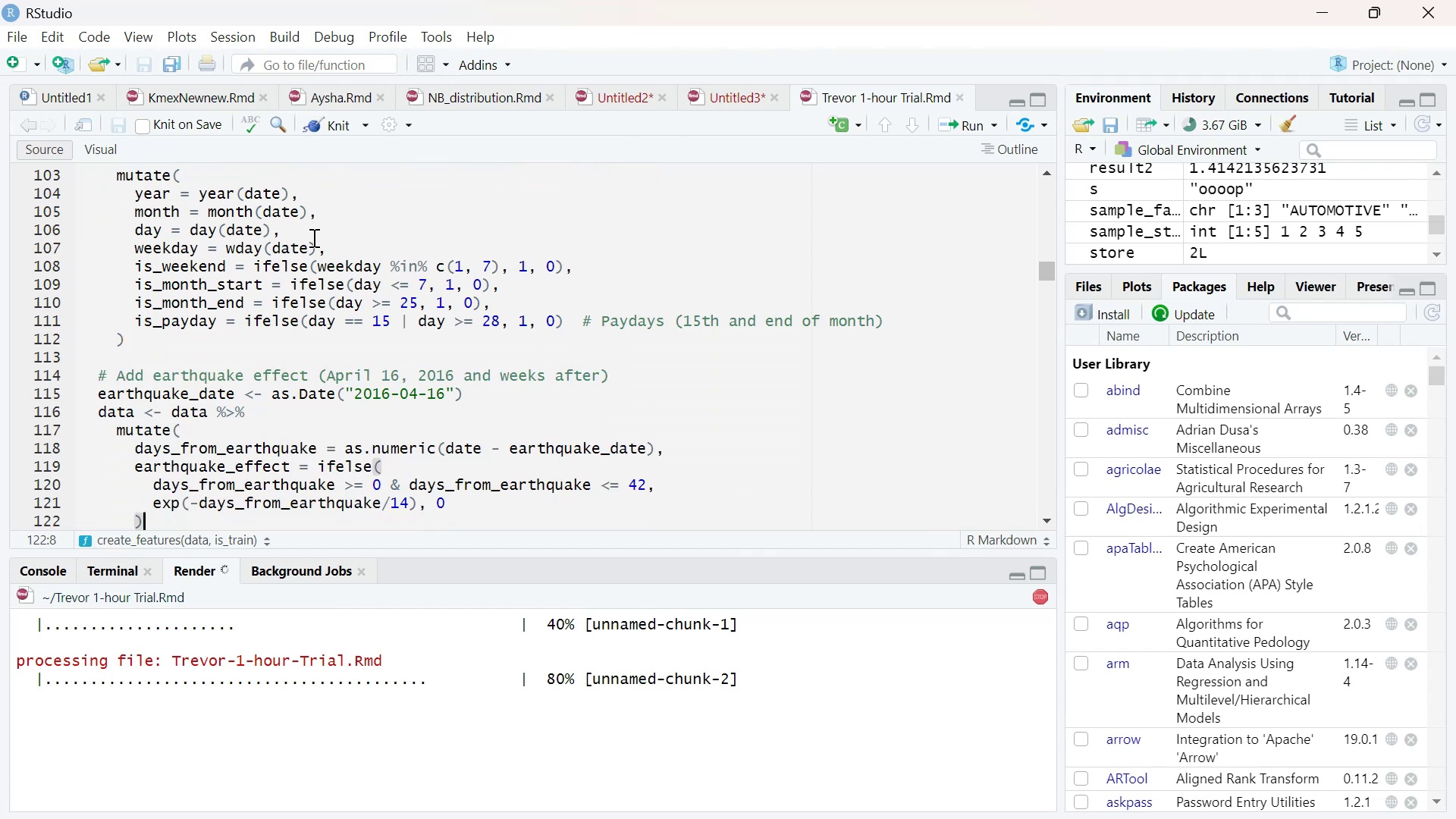 
key(ArrowDown)
 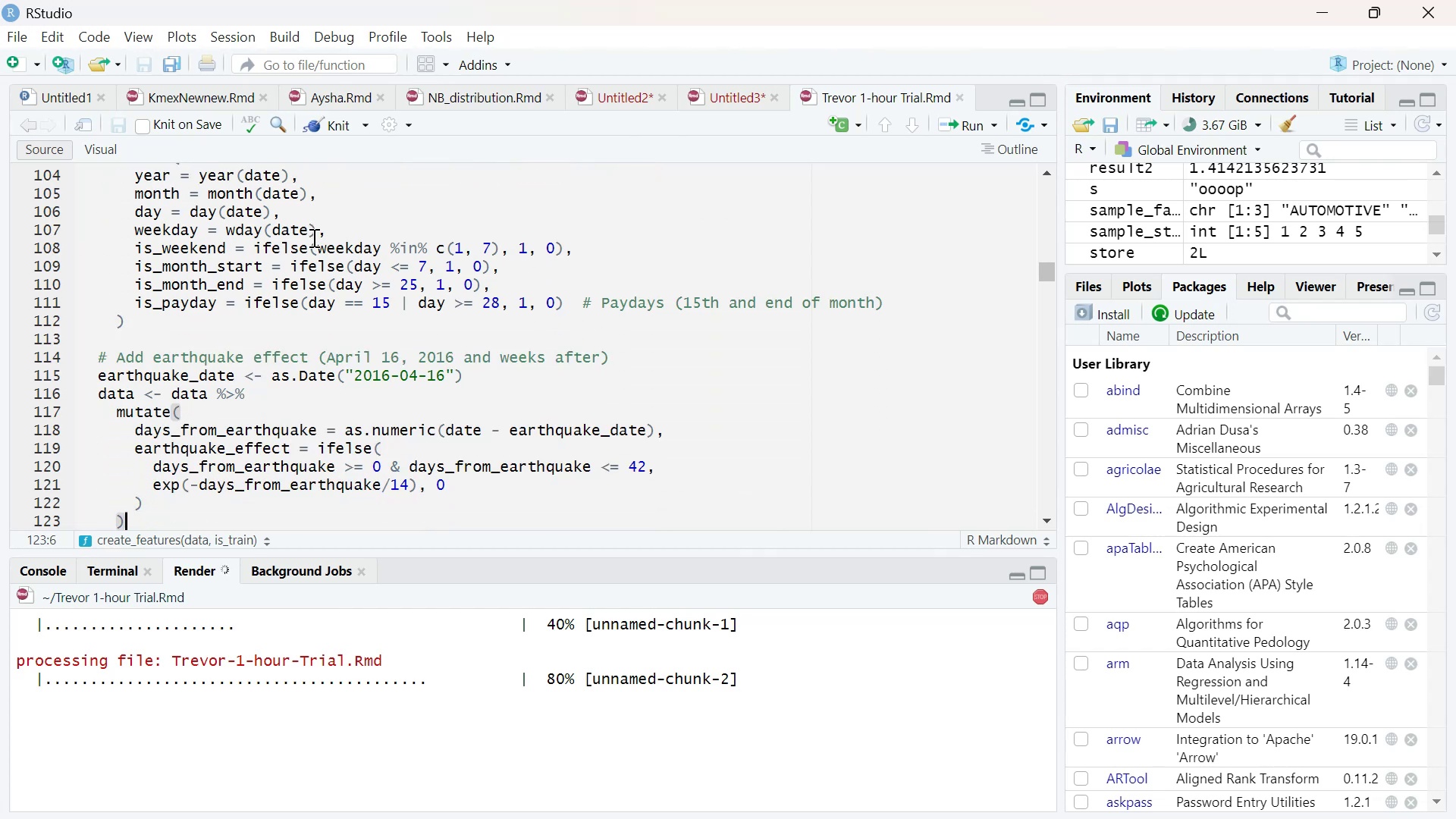 
key(ArrowDown)
 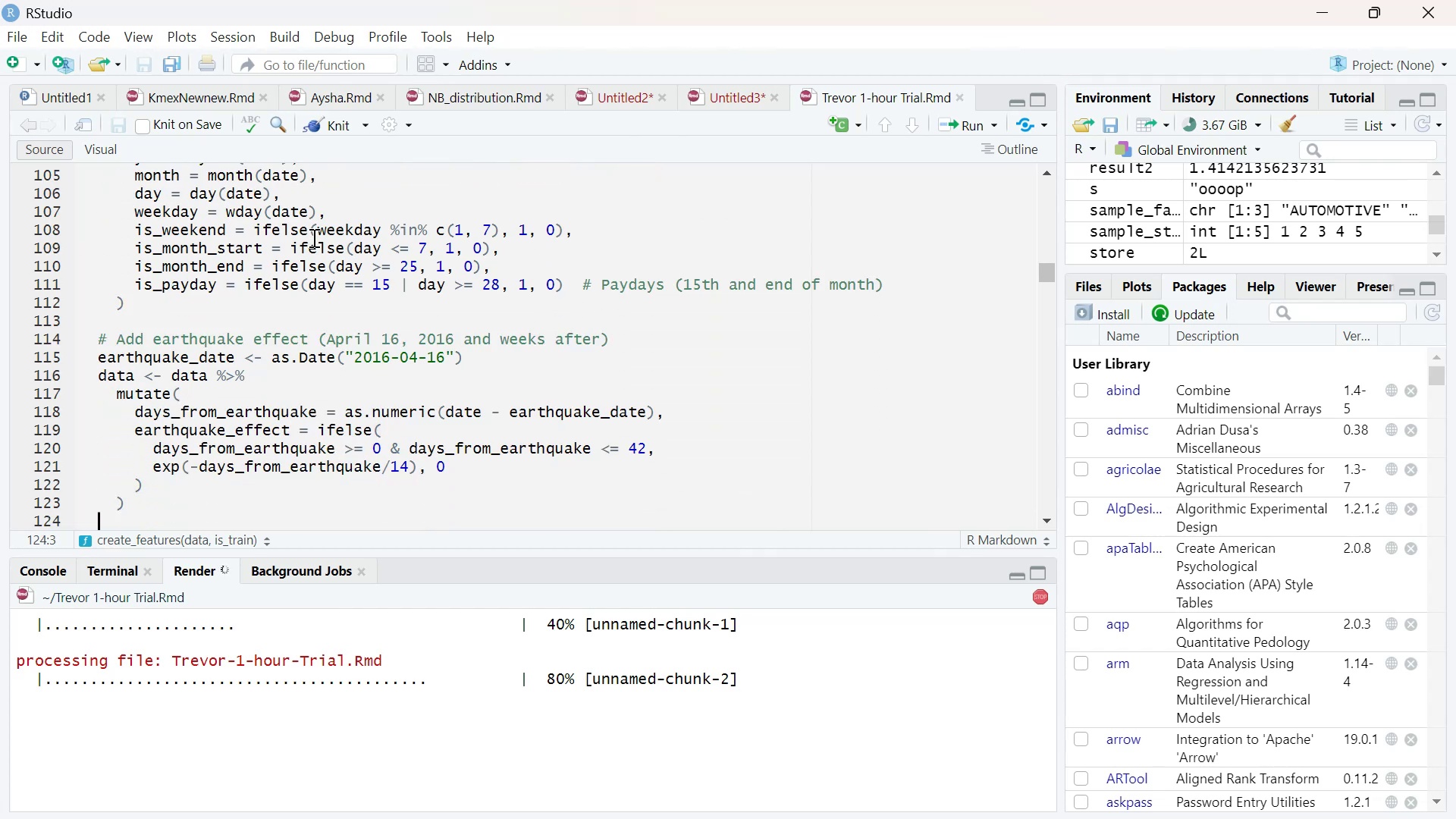 
key(ArrowDown)
 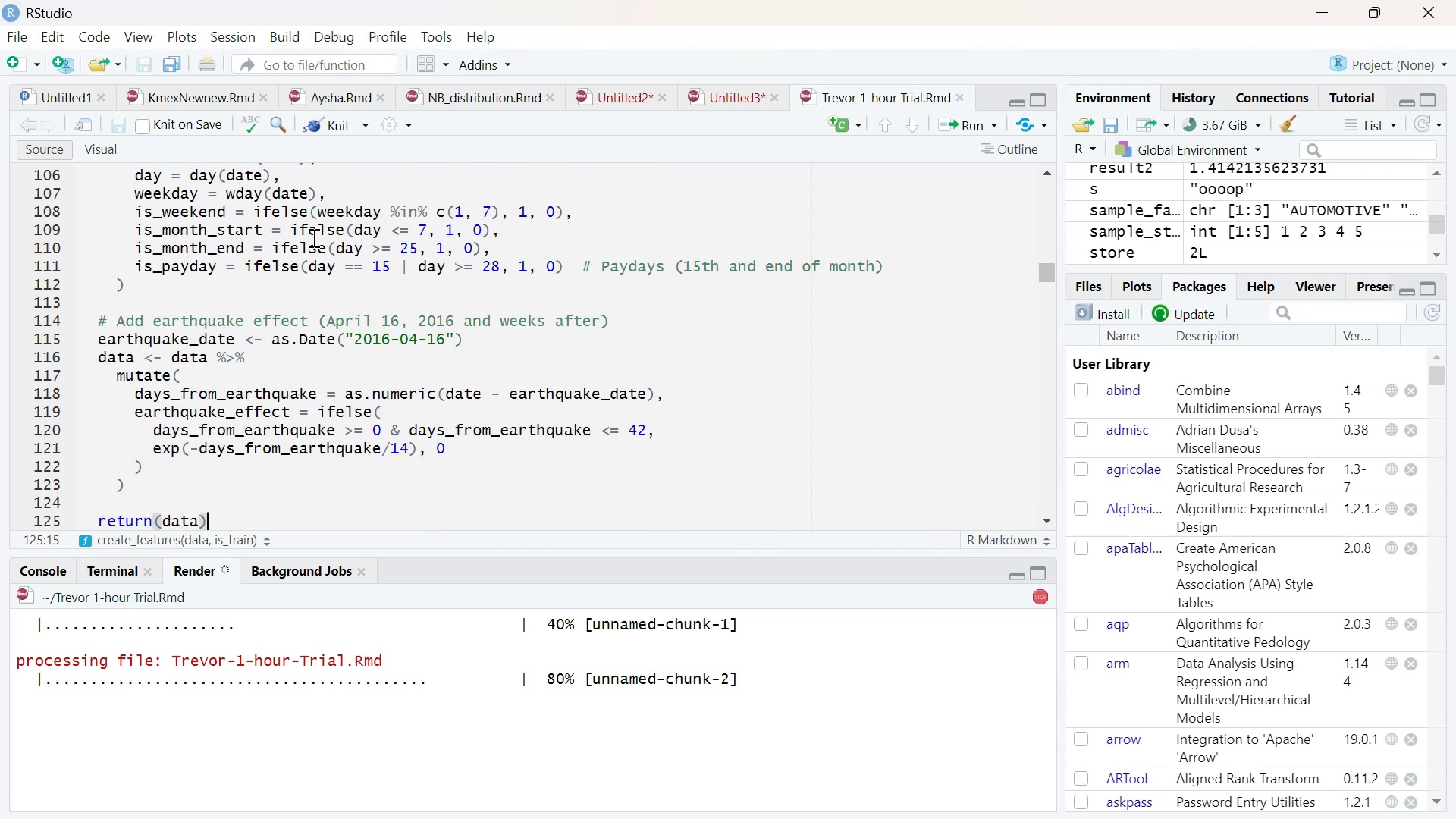 
hold_key(key=ArrowDown, duration=0.55)
 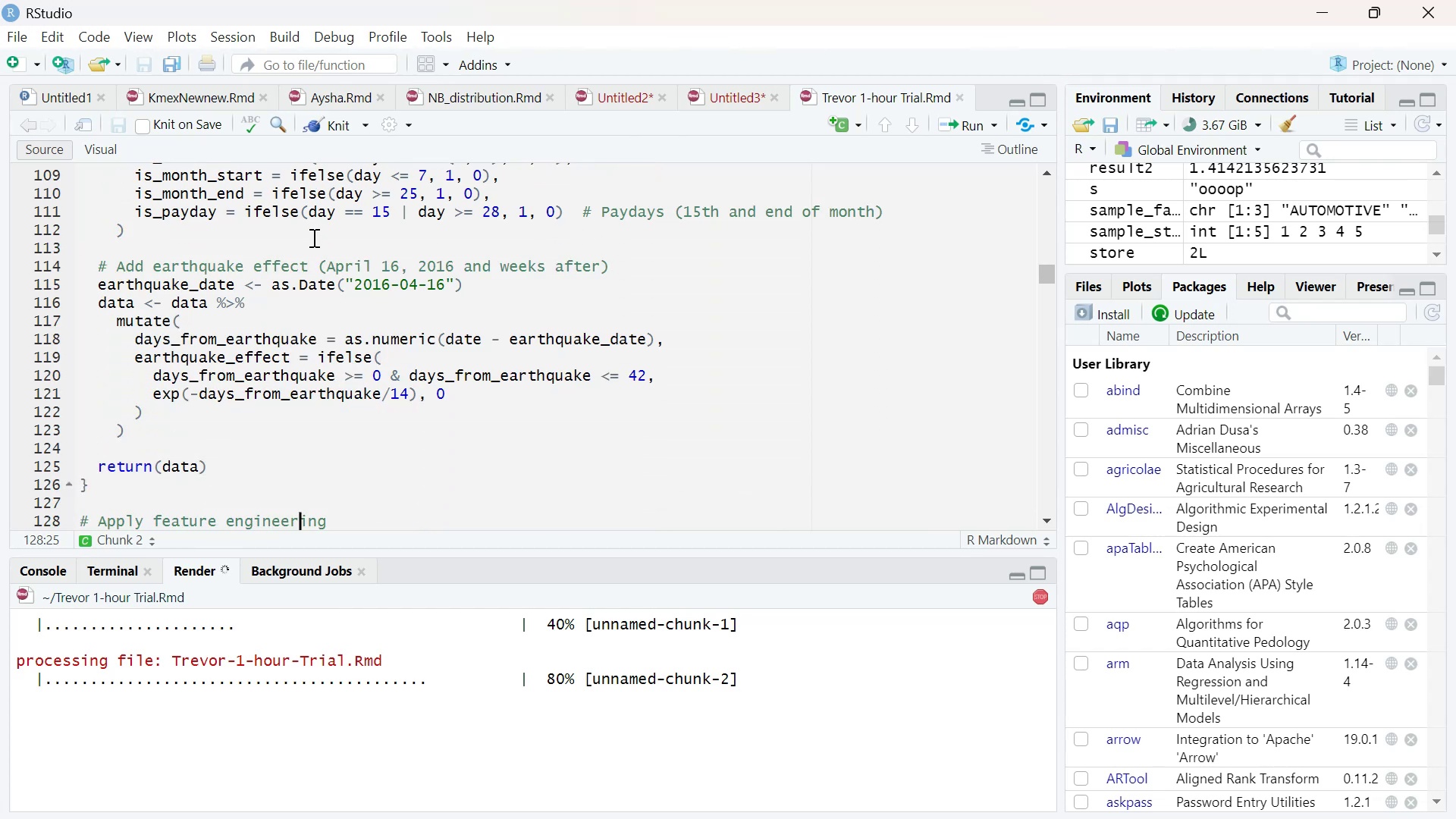 
key(ArrowDown)
 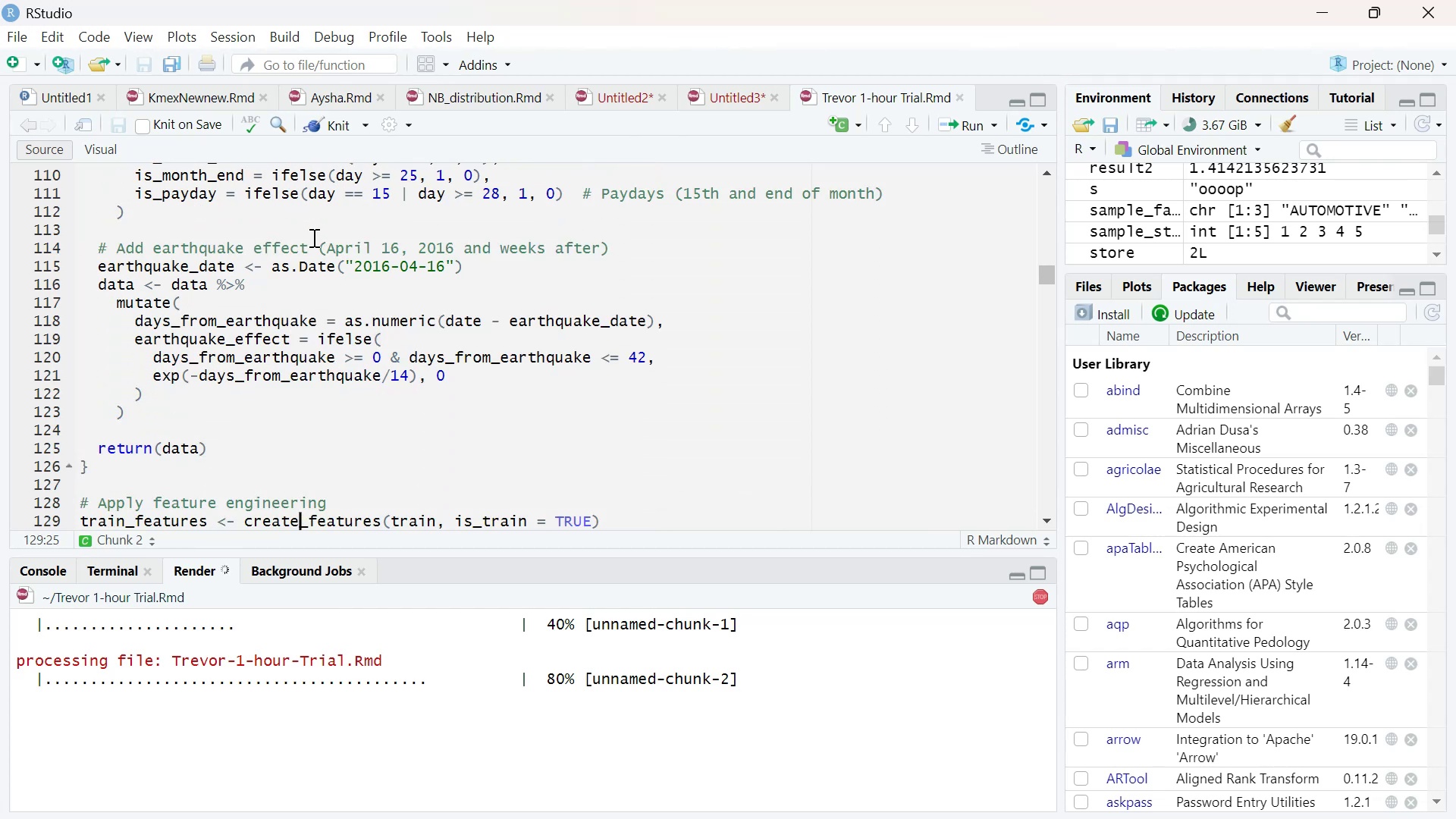 
hold_key(key=ArrowDown, duration=0.9)
 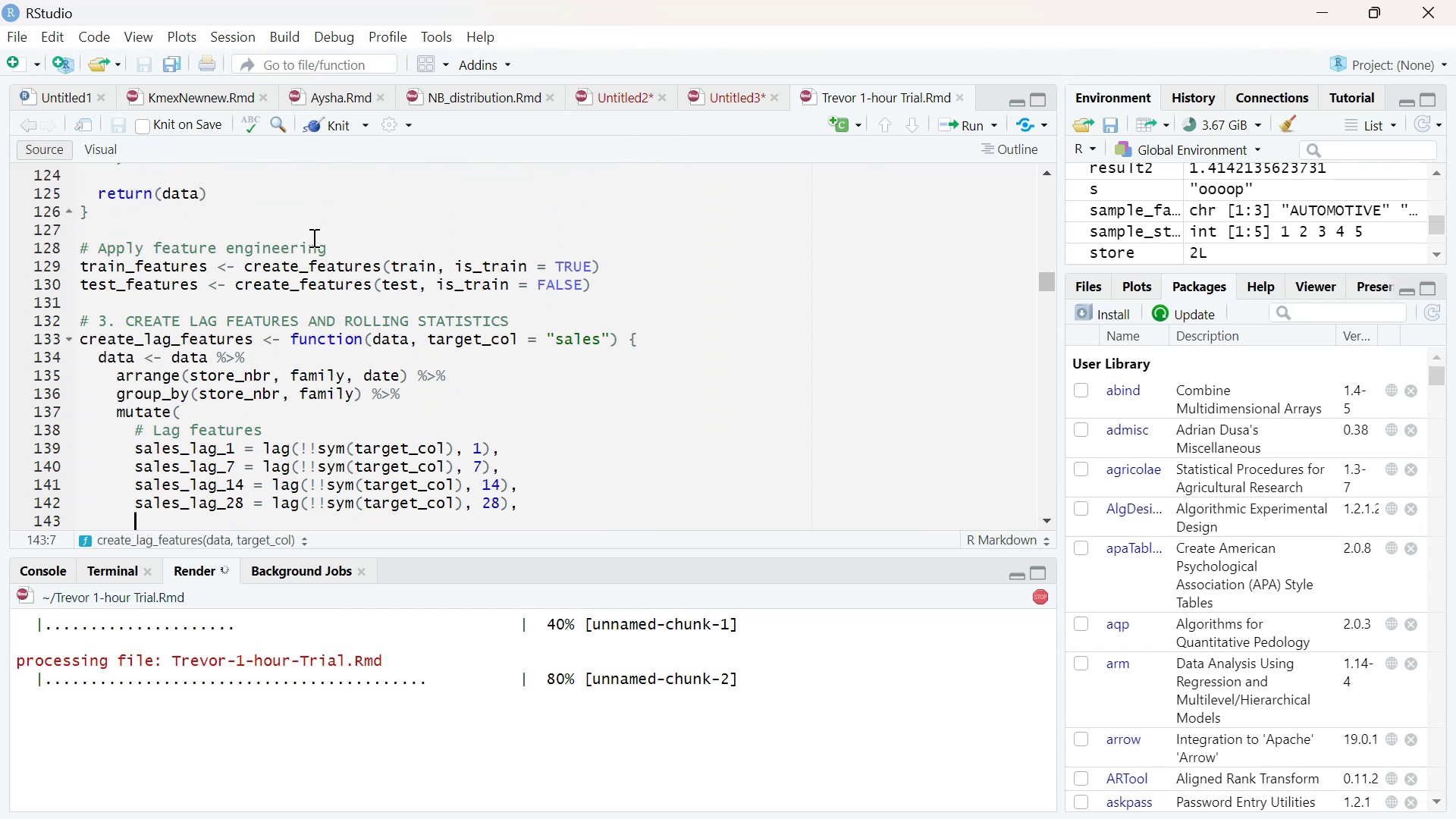 
hold_key(key=ArrowDown, duration=1.51)
 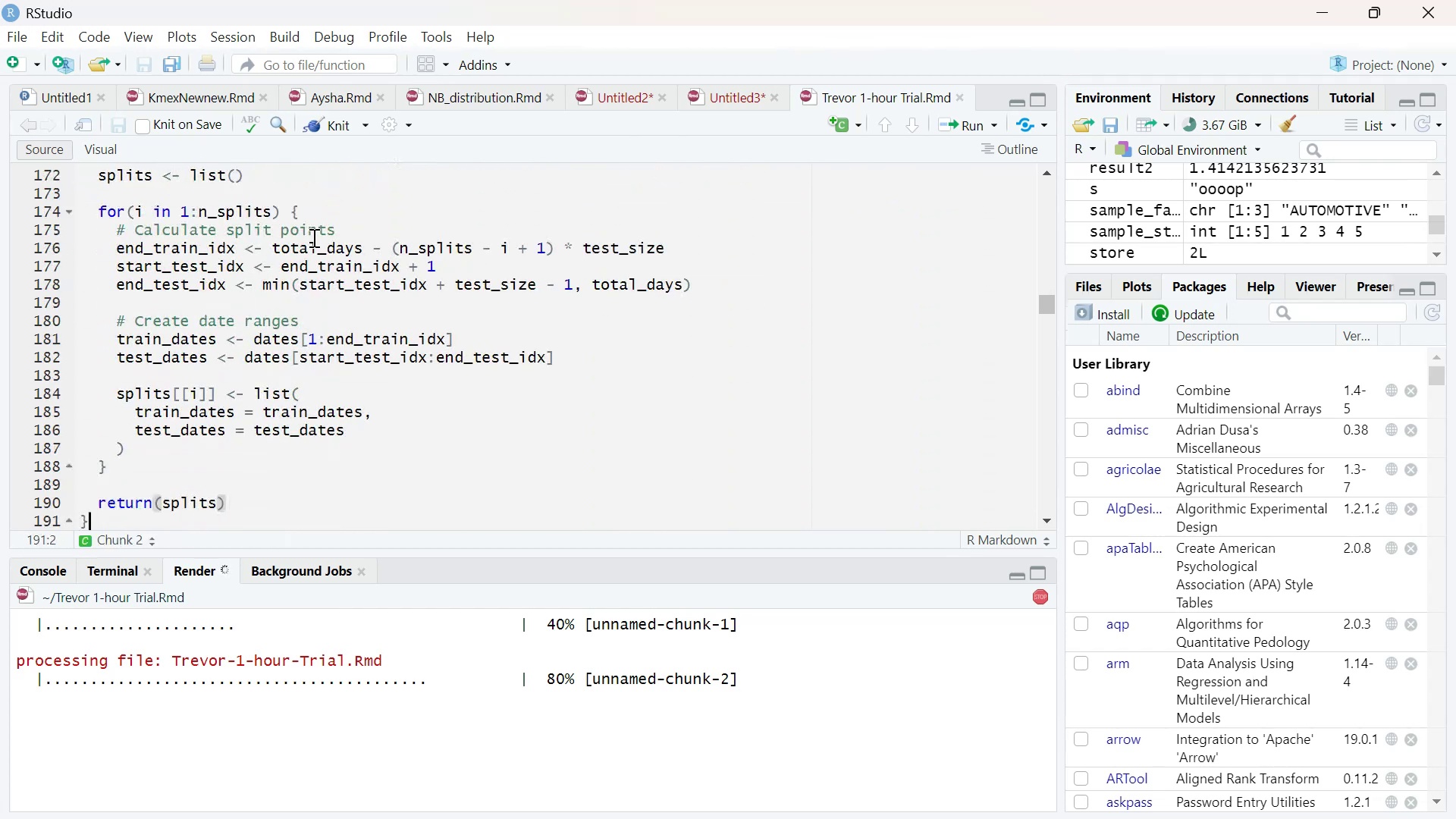 
hold_key(key=ArrowDown, duration=0.94)
 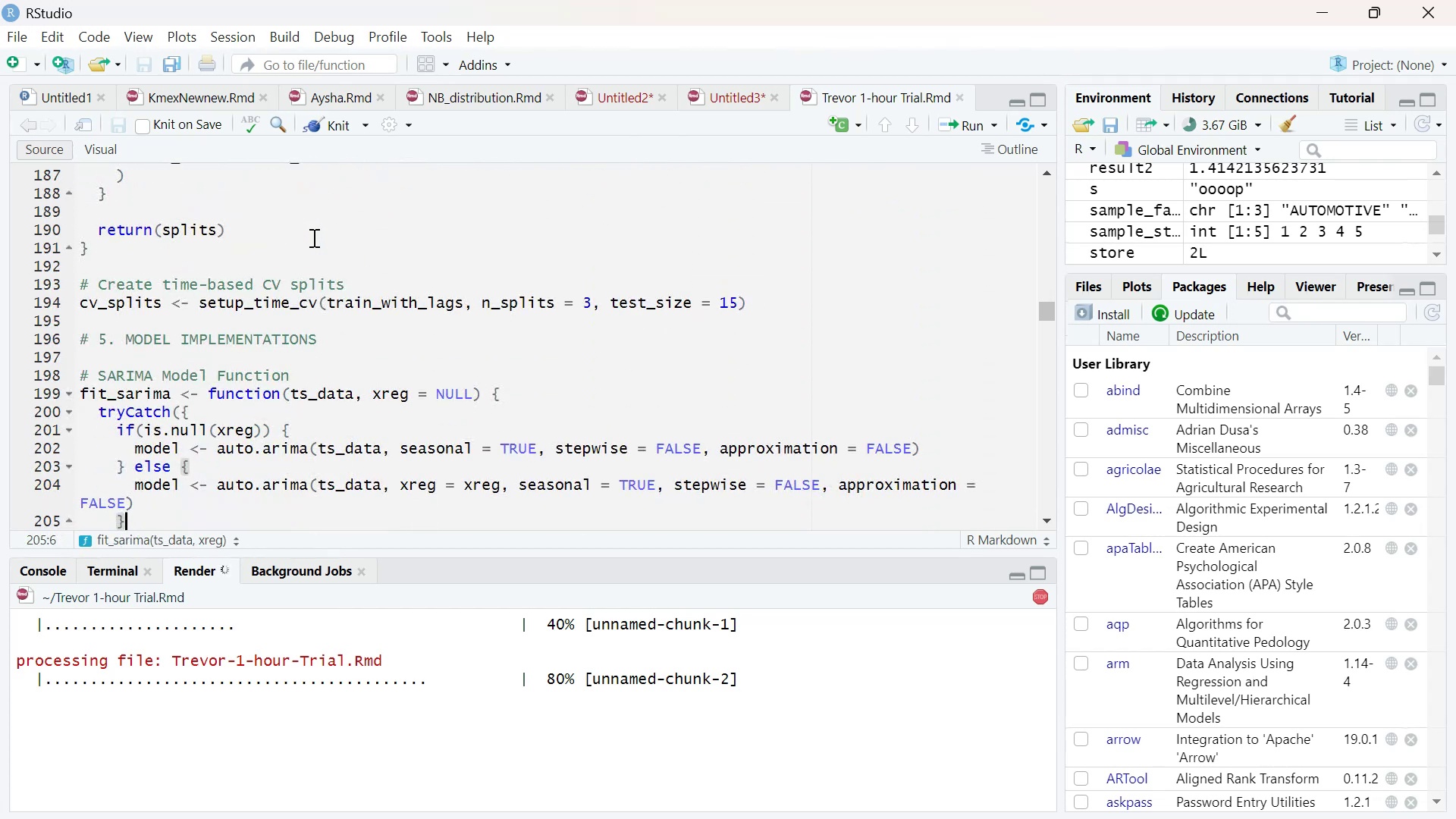 
hold_key(key=ArrowDown, duration=0.82)
 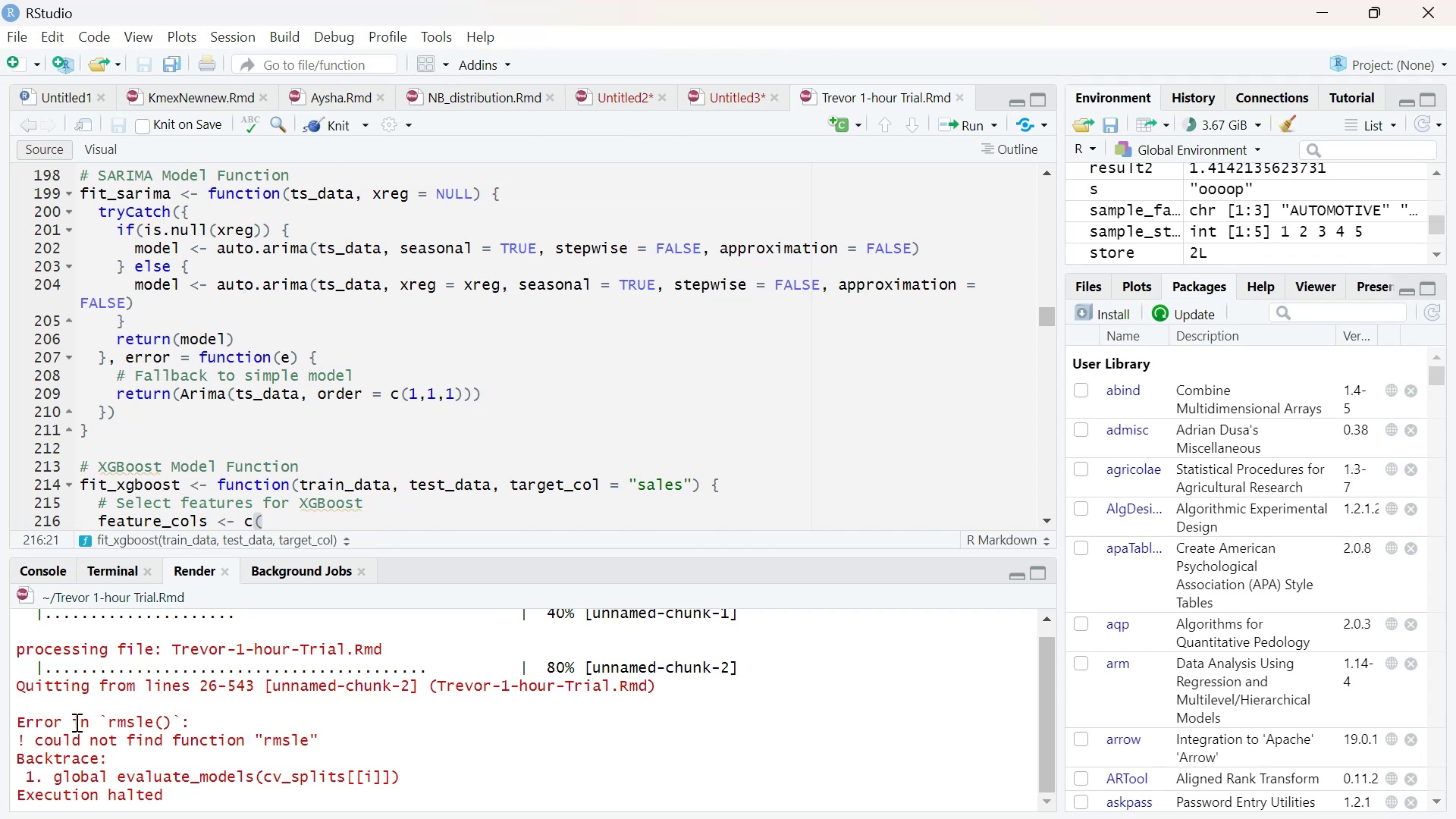 
wait(54.9)
 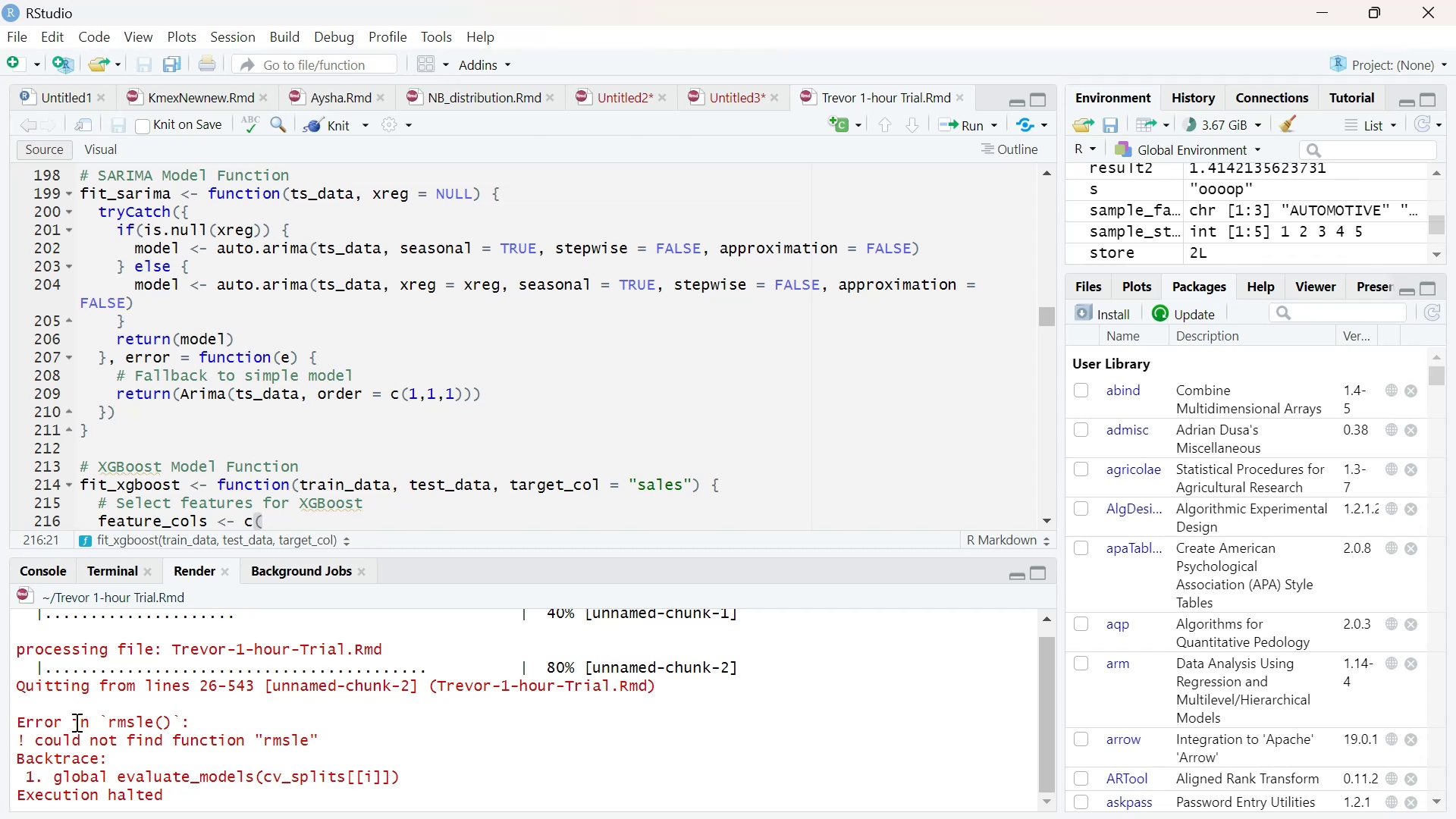 
left_click_drag(start_coordinate=[1044, 664], to_coordinate=[1038, 524])
 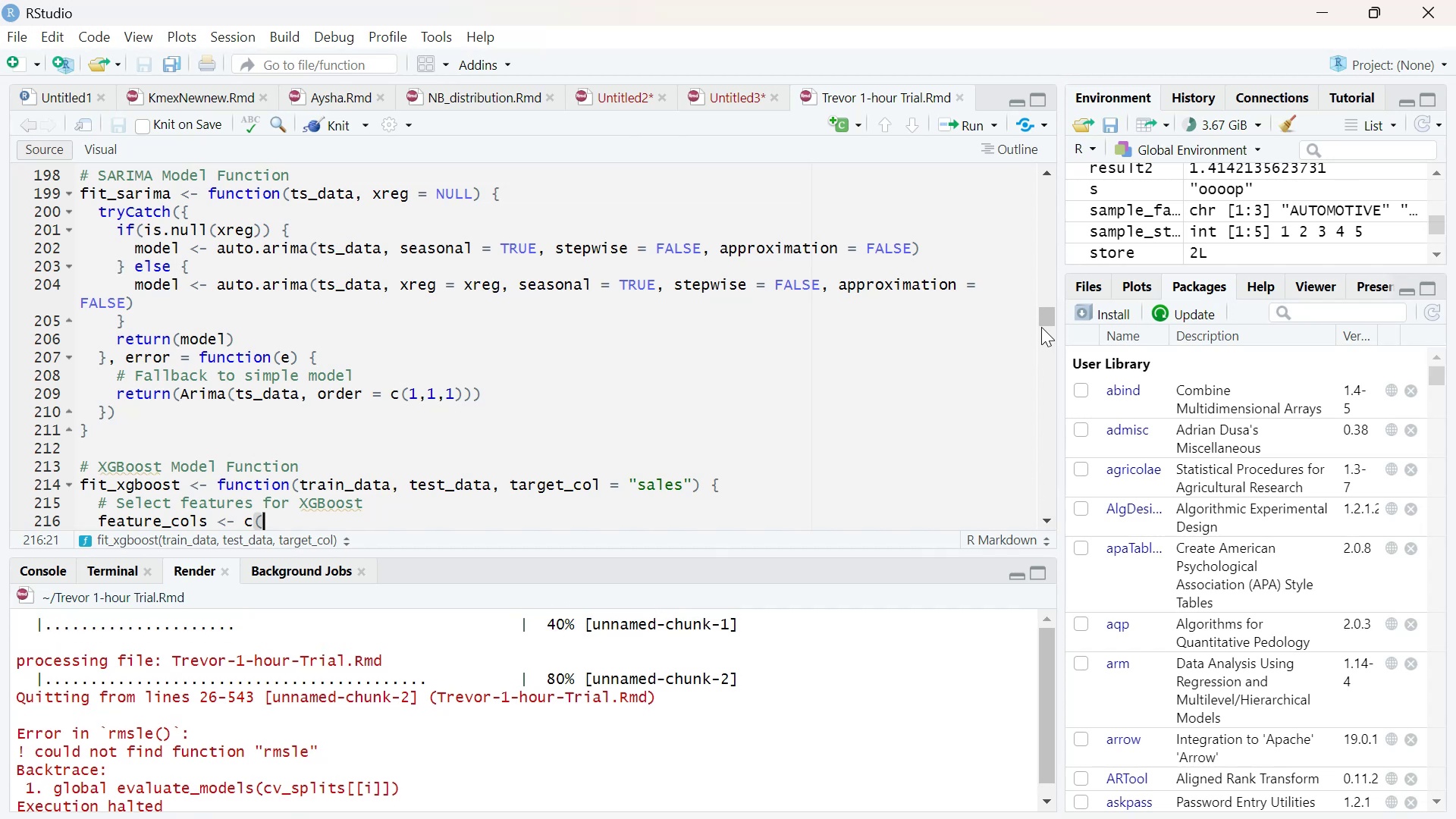 
left_click_drag(start_coordinate=[1043, 313], to_coordinate=[1034, 221])
 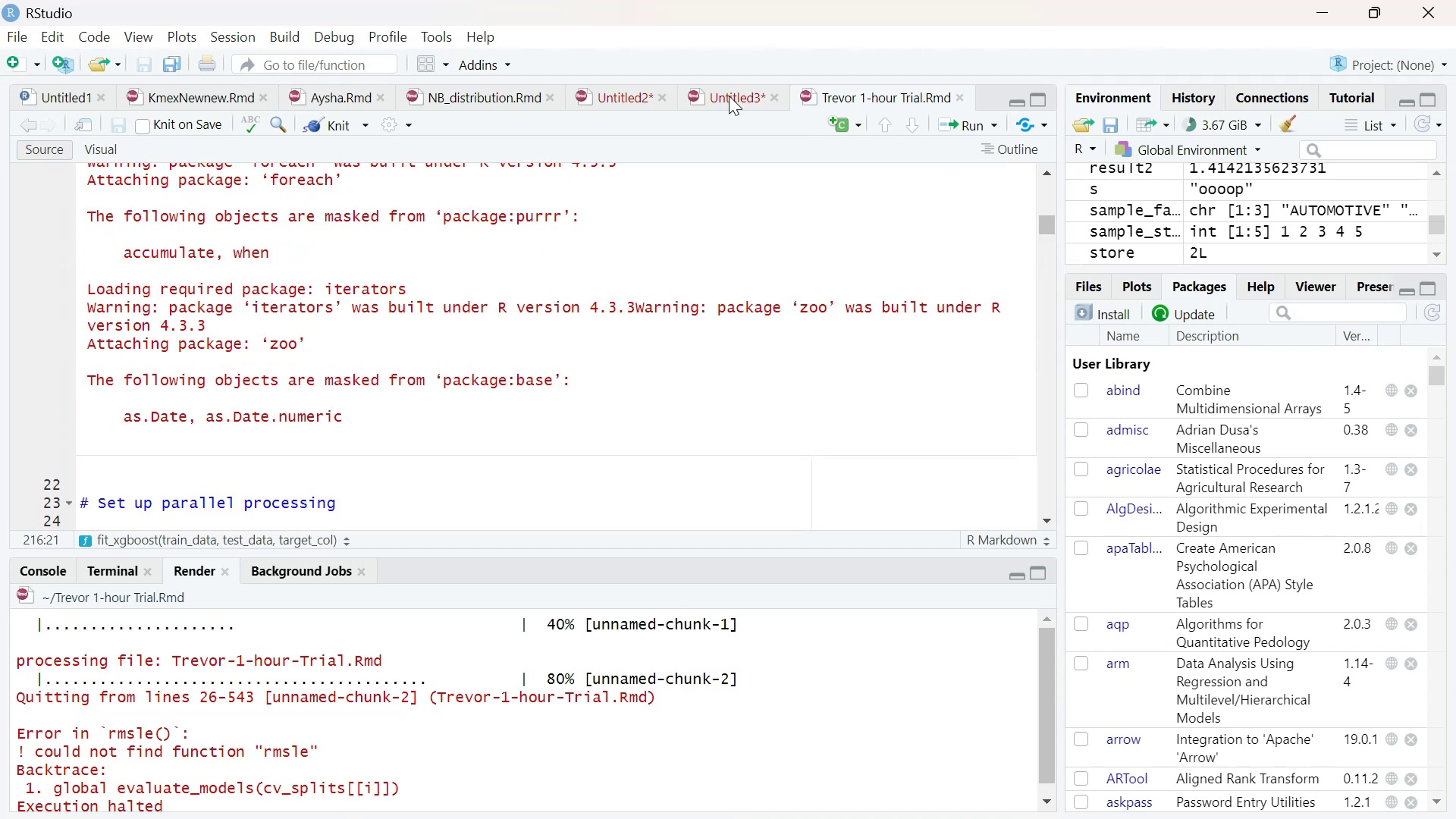 
left_click([627, 94])
 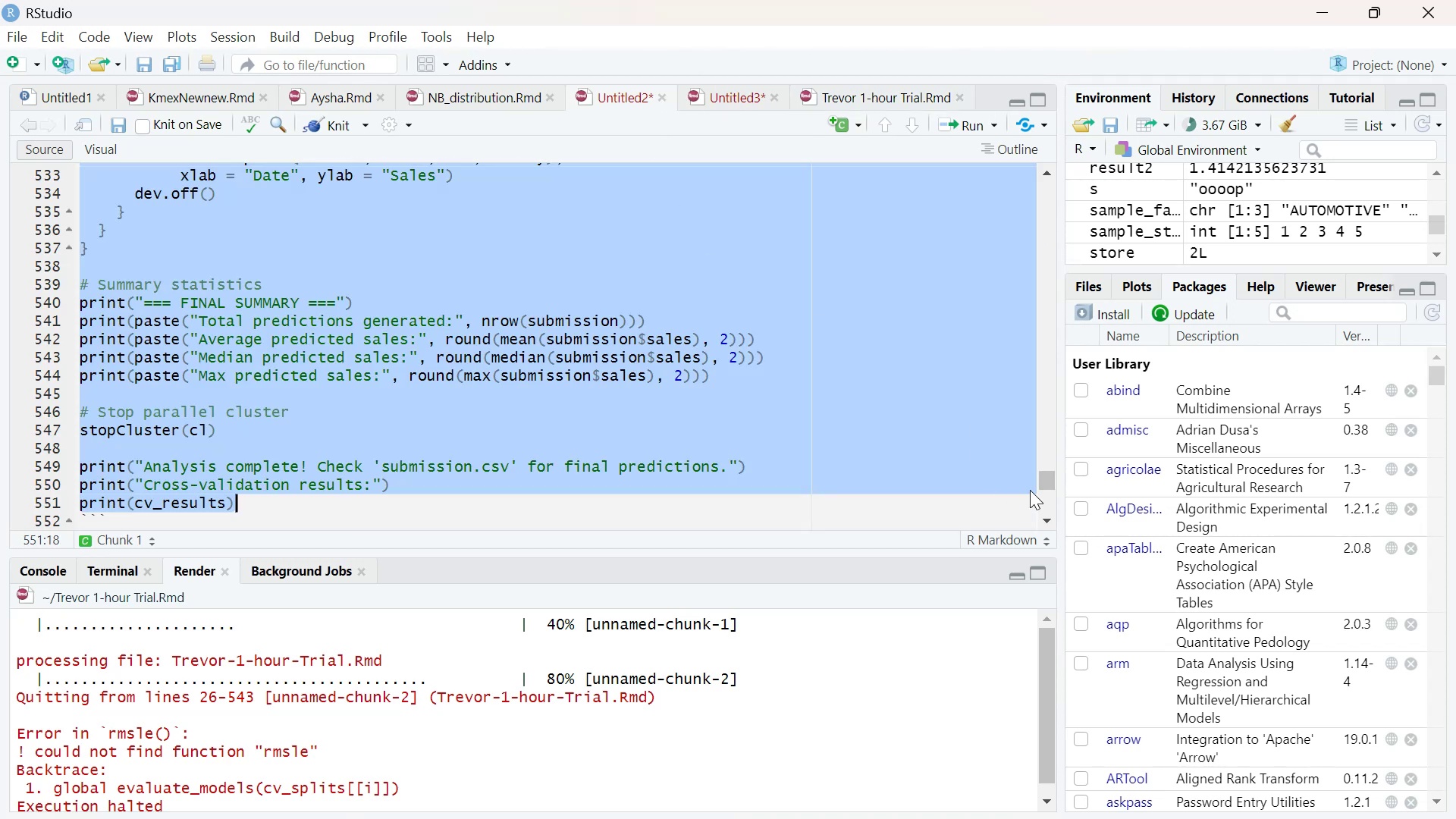 
left_click_drag(start_coordinate=[1043, 482], to_coordinate=[1025, 201])
 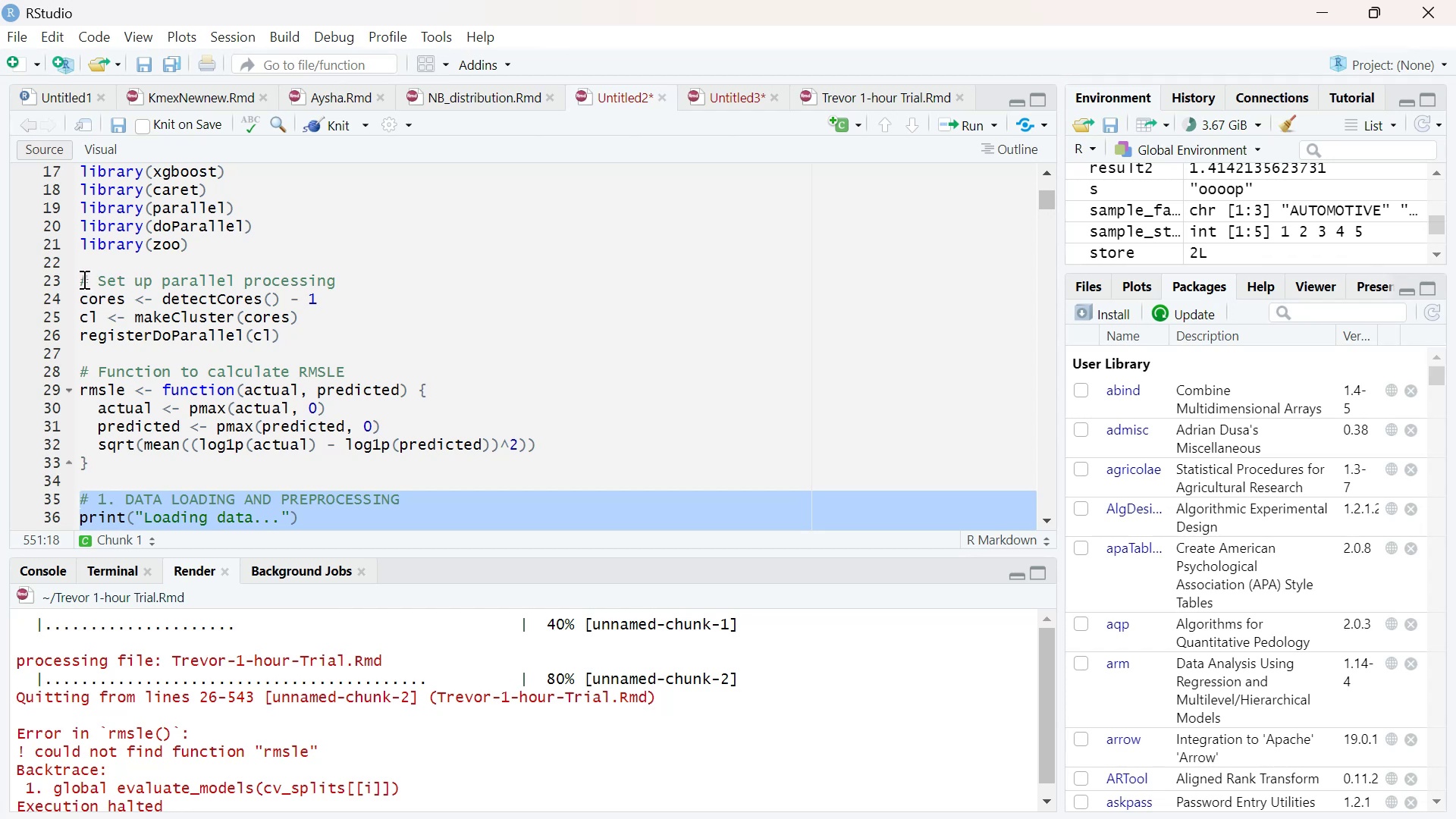 
left_click([82, 279])
 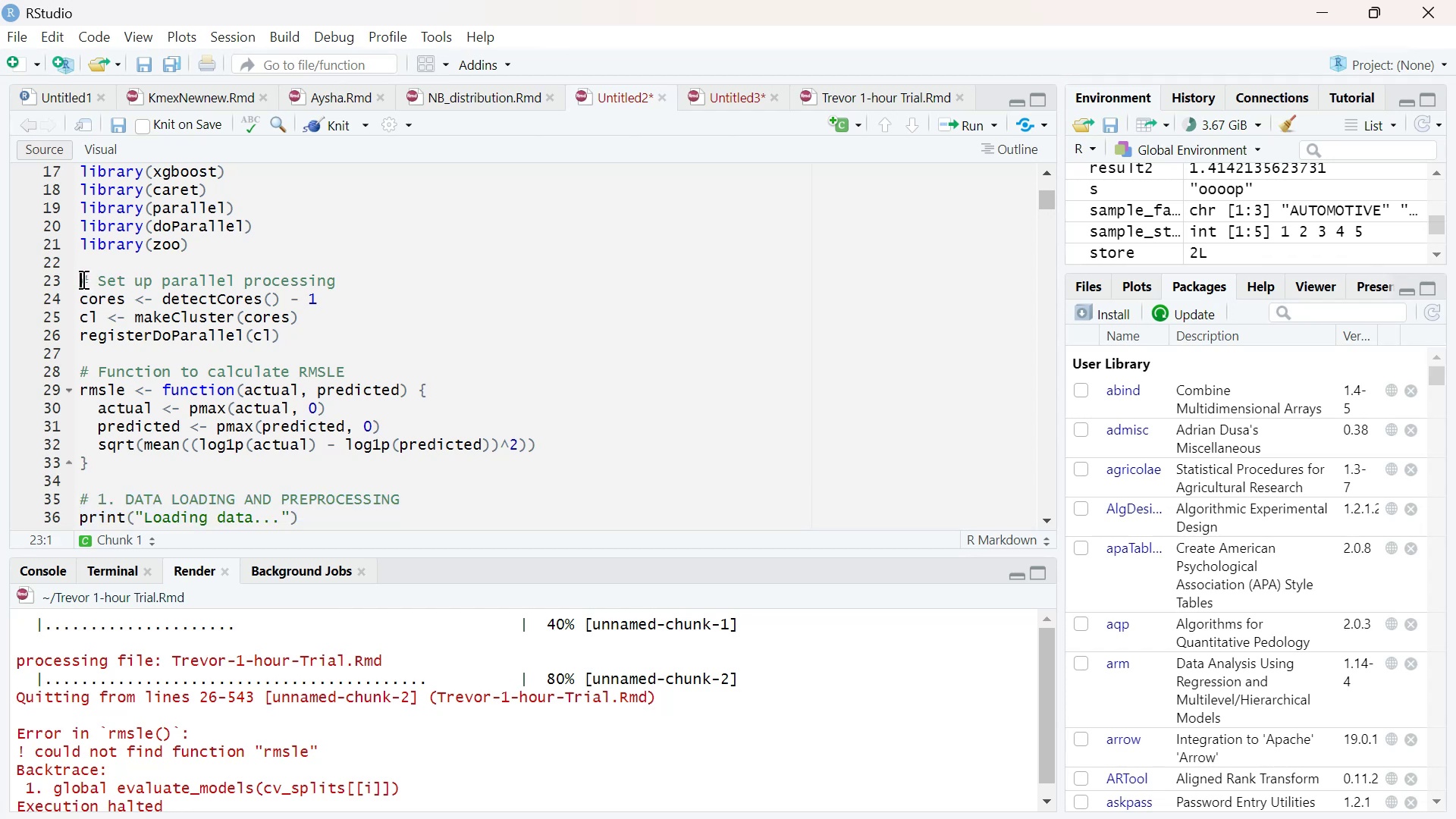 
left_click_drag(start_coordinate=[82, 279], to_coordinate=[138, 469])
 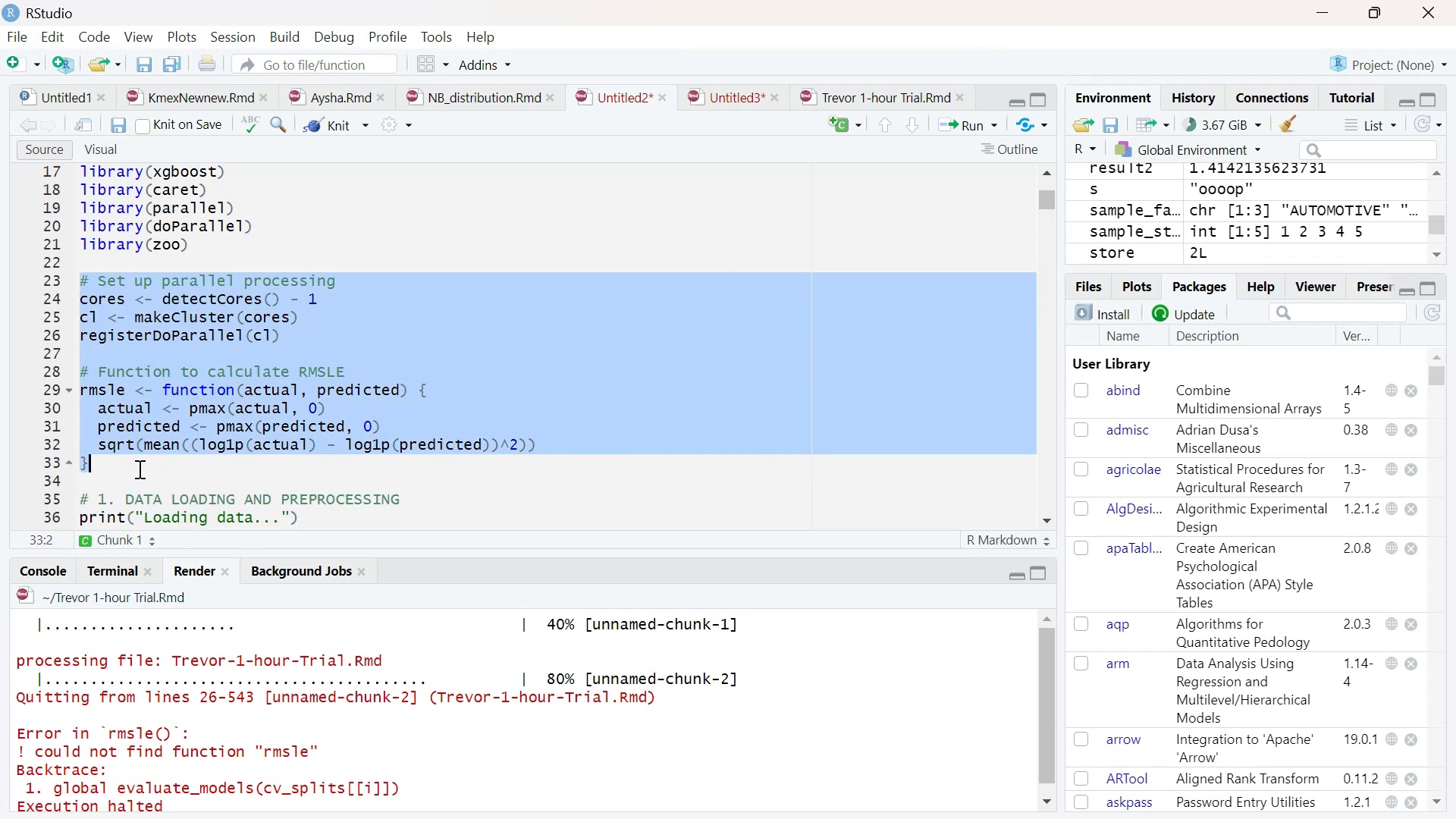 
key(Control+C)
 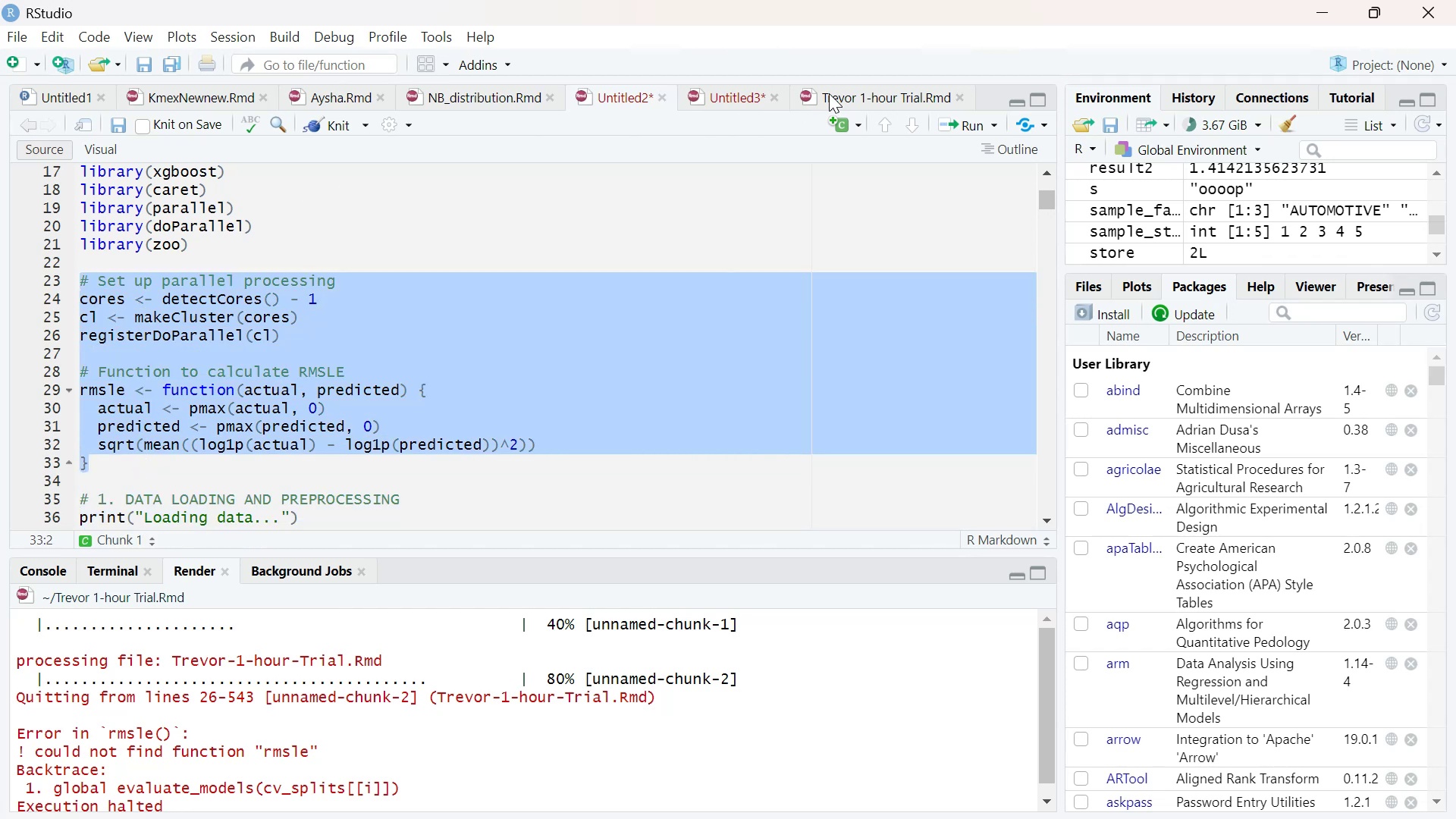 
left_click([843, 93])
 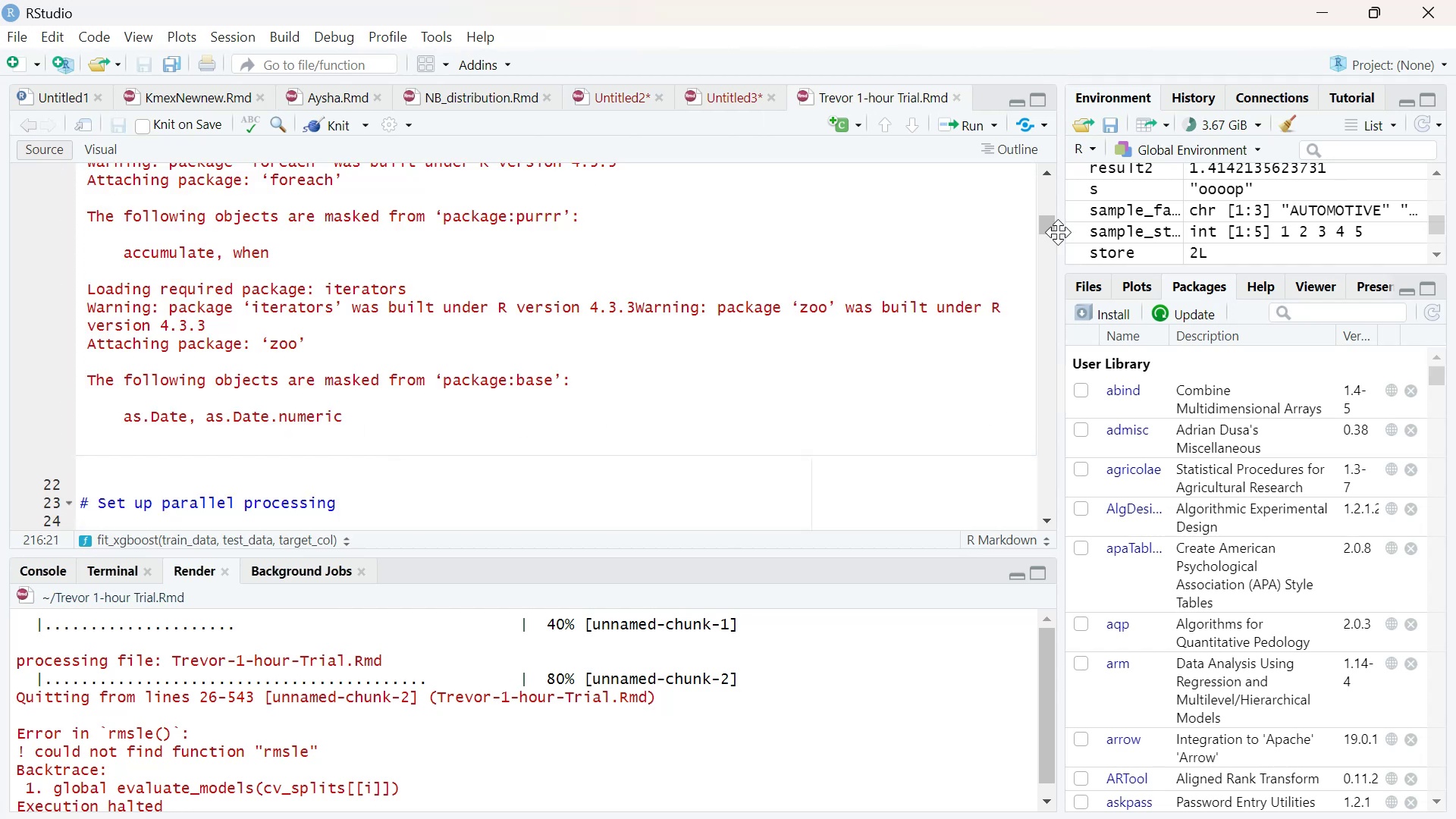 
left_click_drag(start_coordinate=[1050, 227], to_coordinate=[1049, 234])
 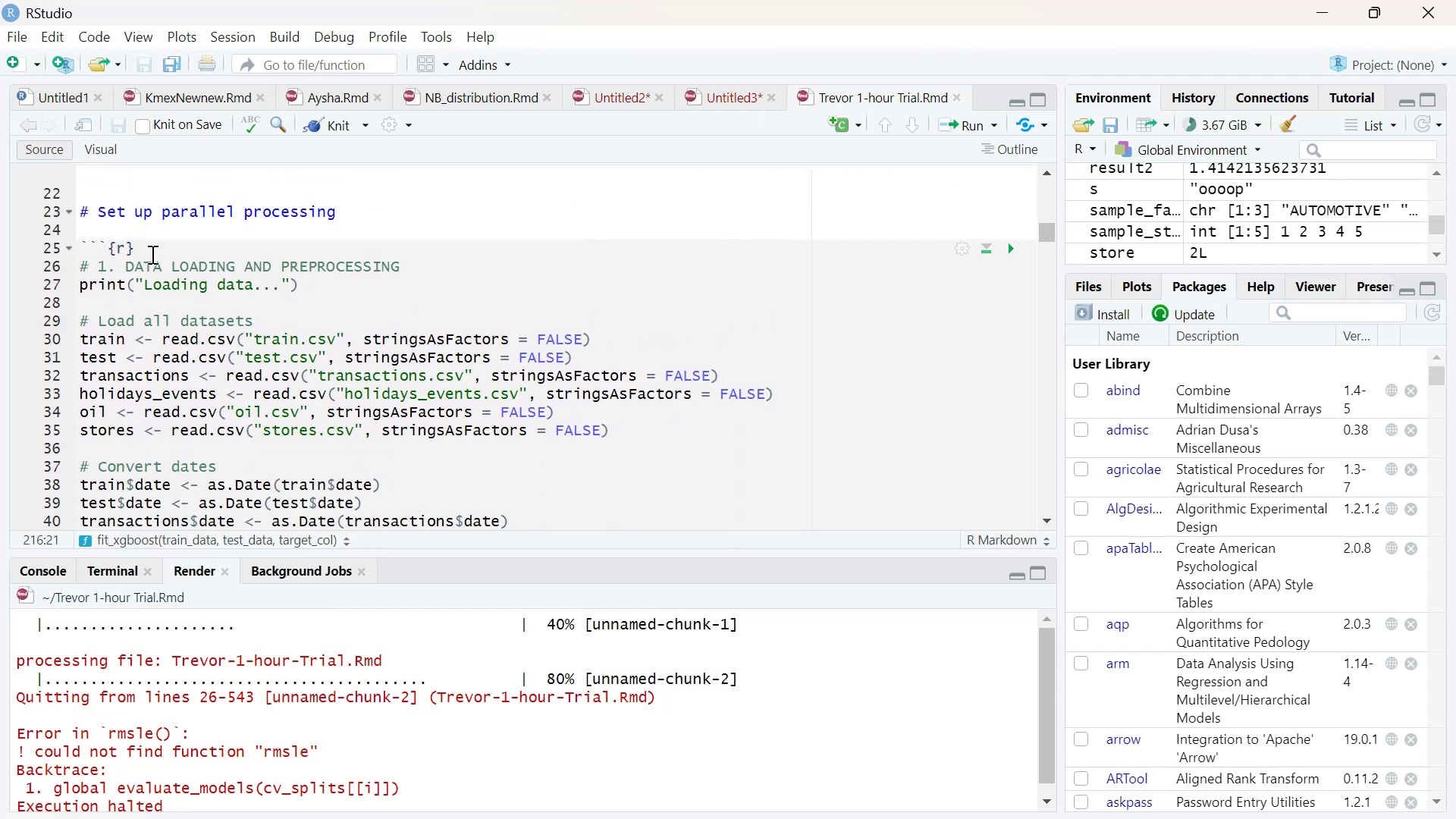 
left_click([151, 254])
 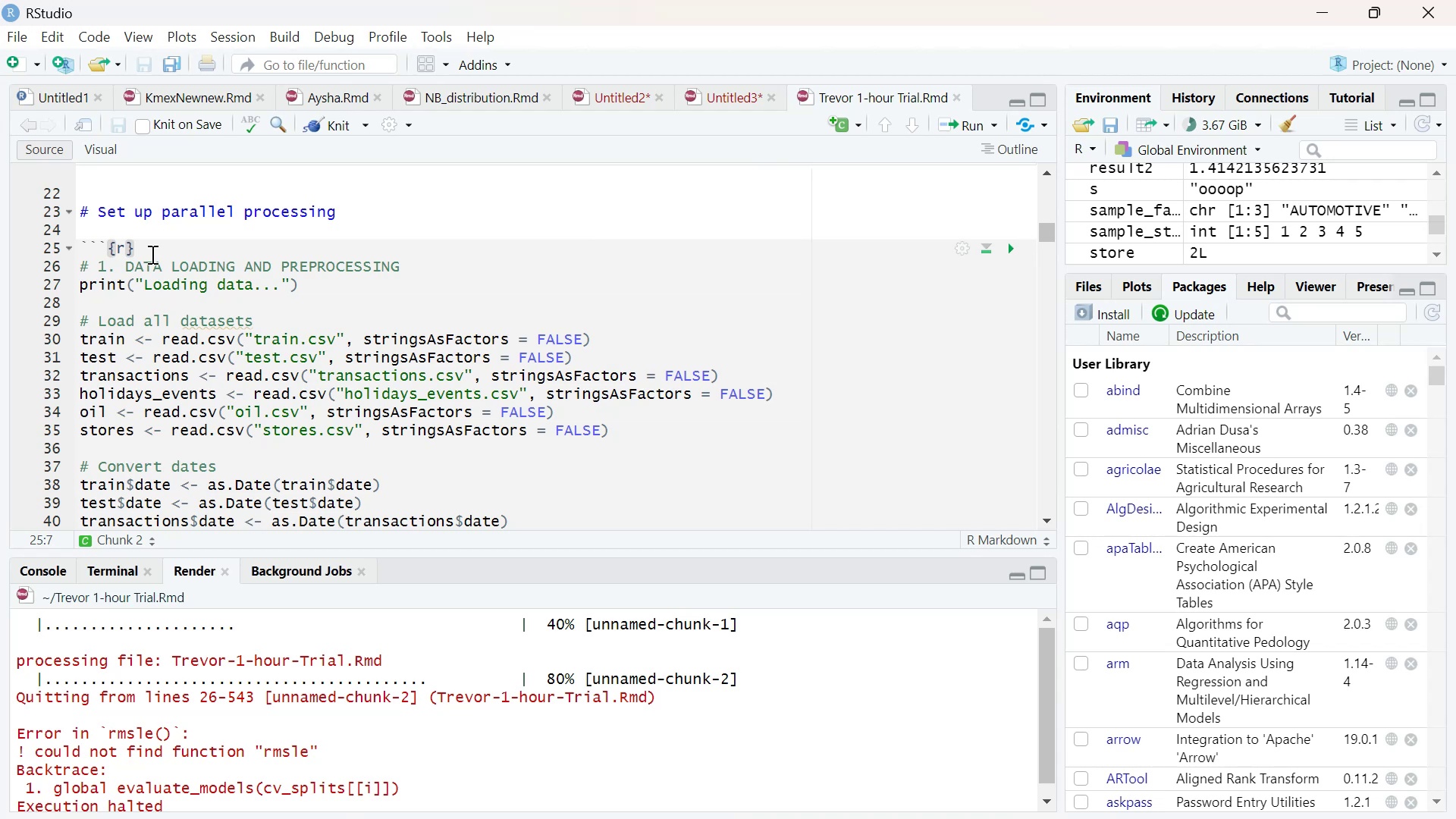 
key(Enter)
 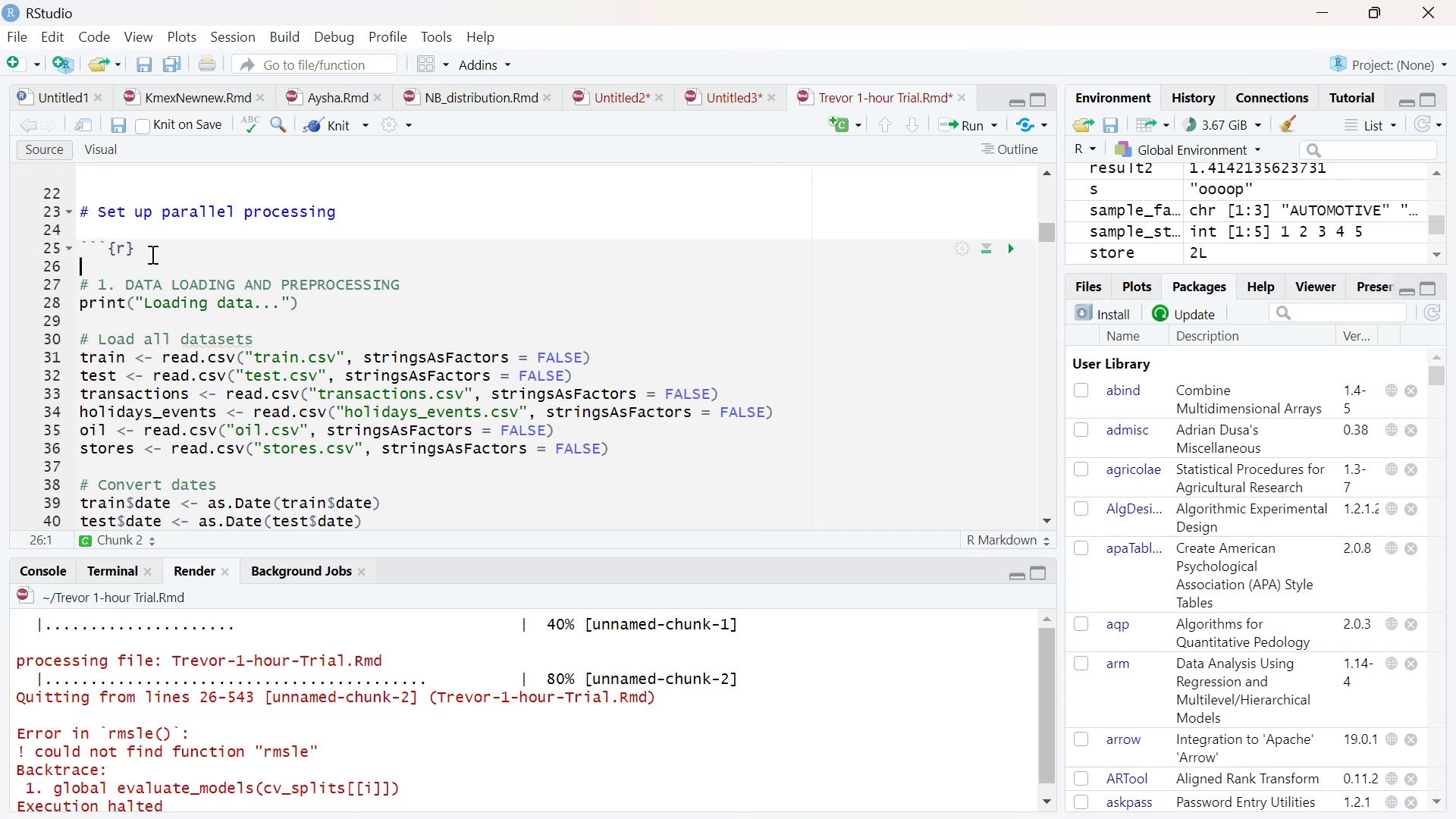 
key(Control+V)
 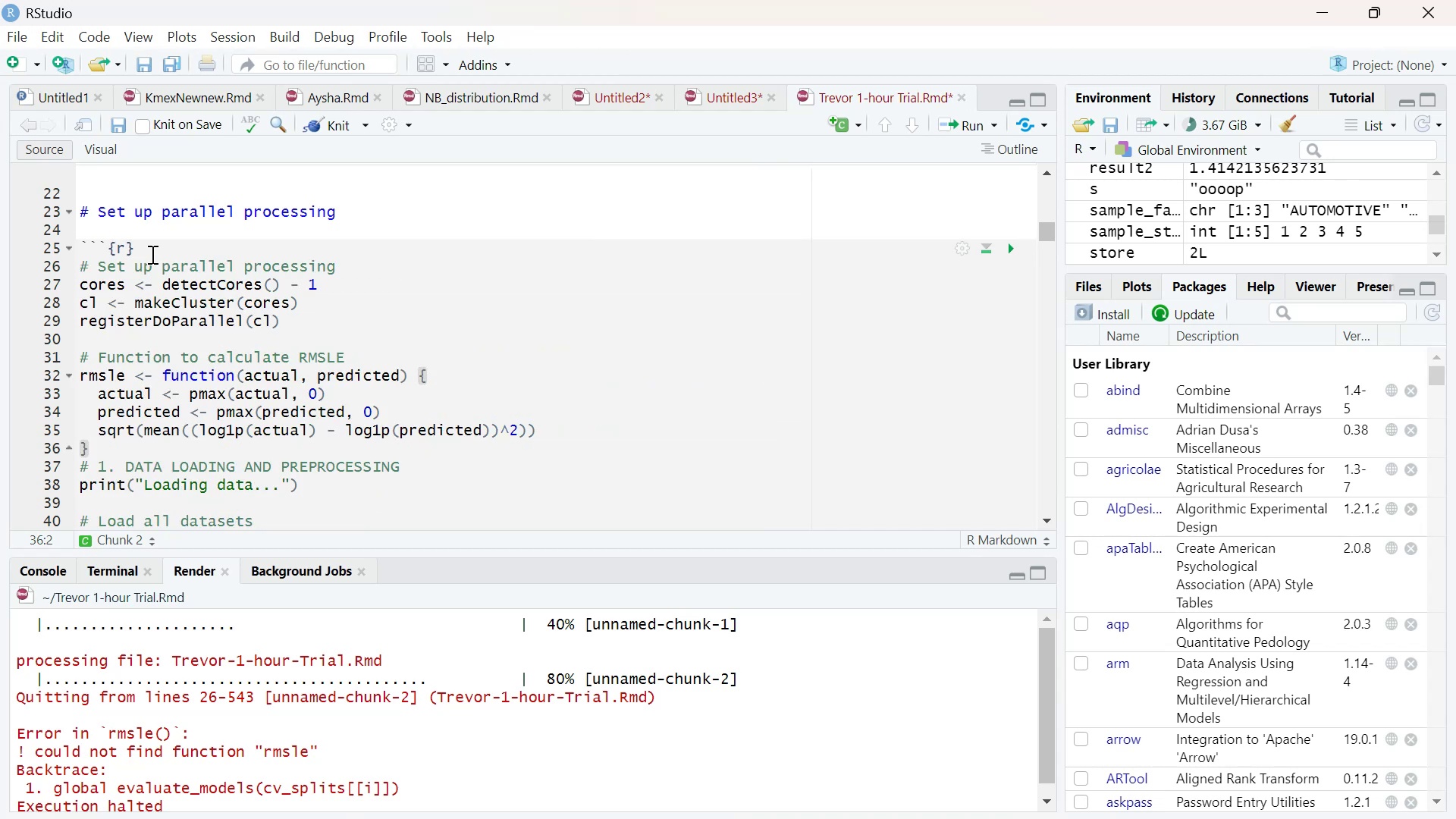 
key(Enter)
 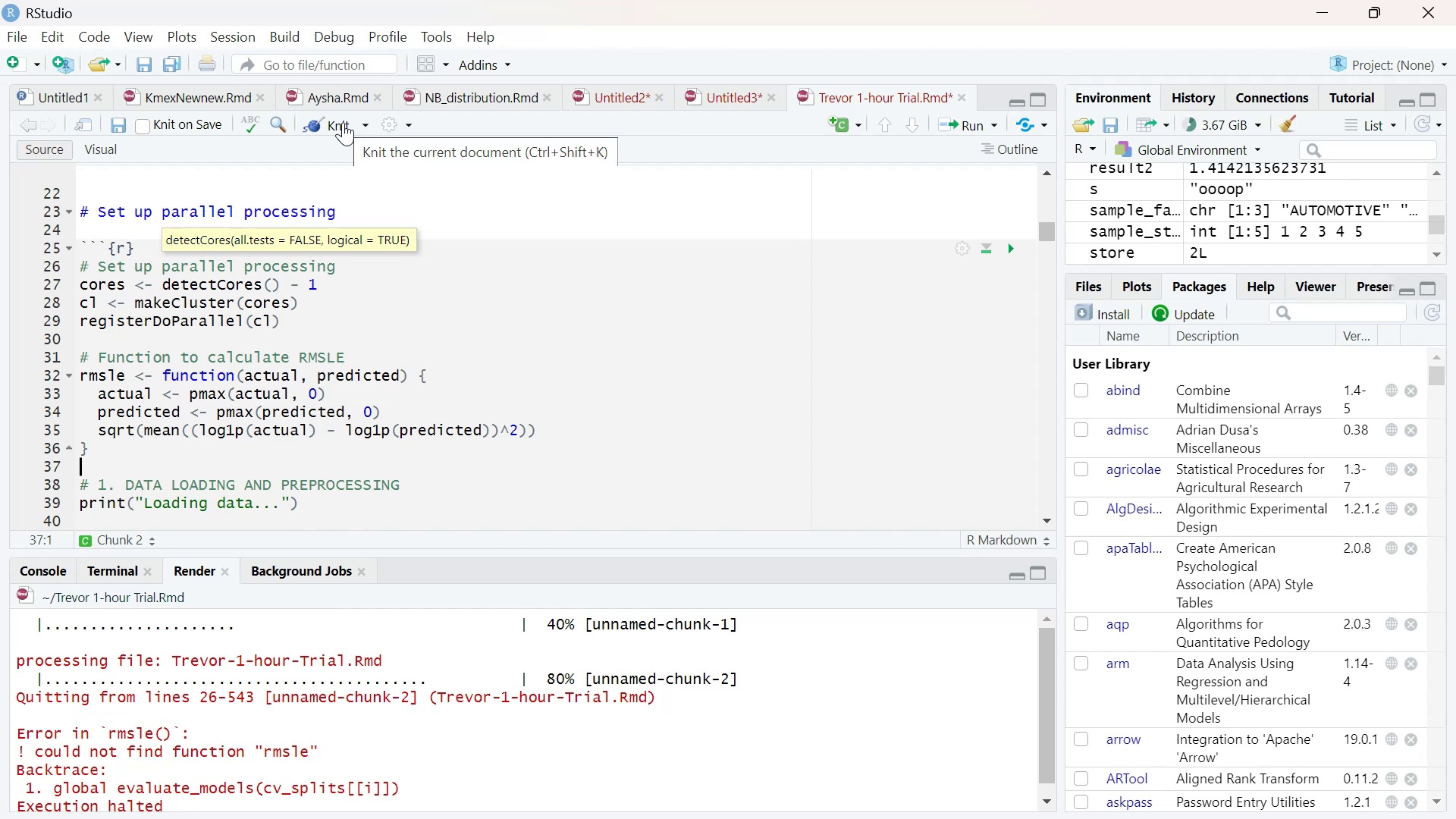 
wait(12.32)
 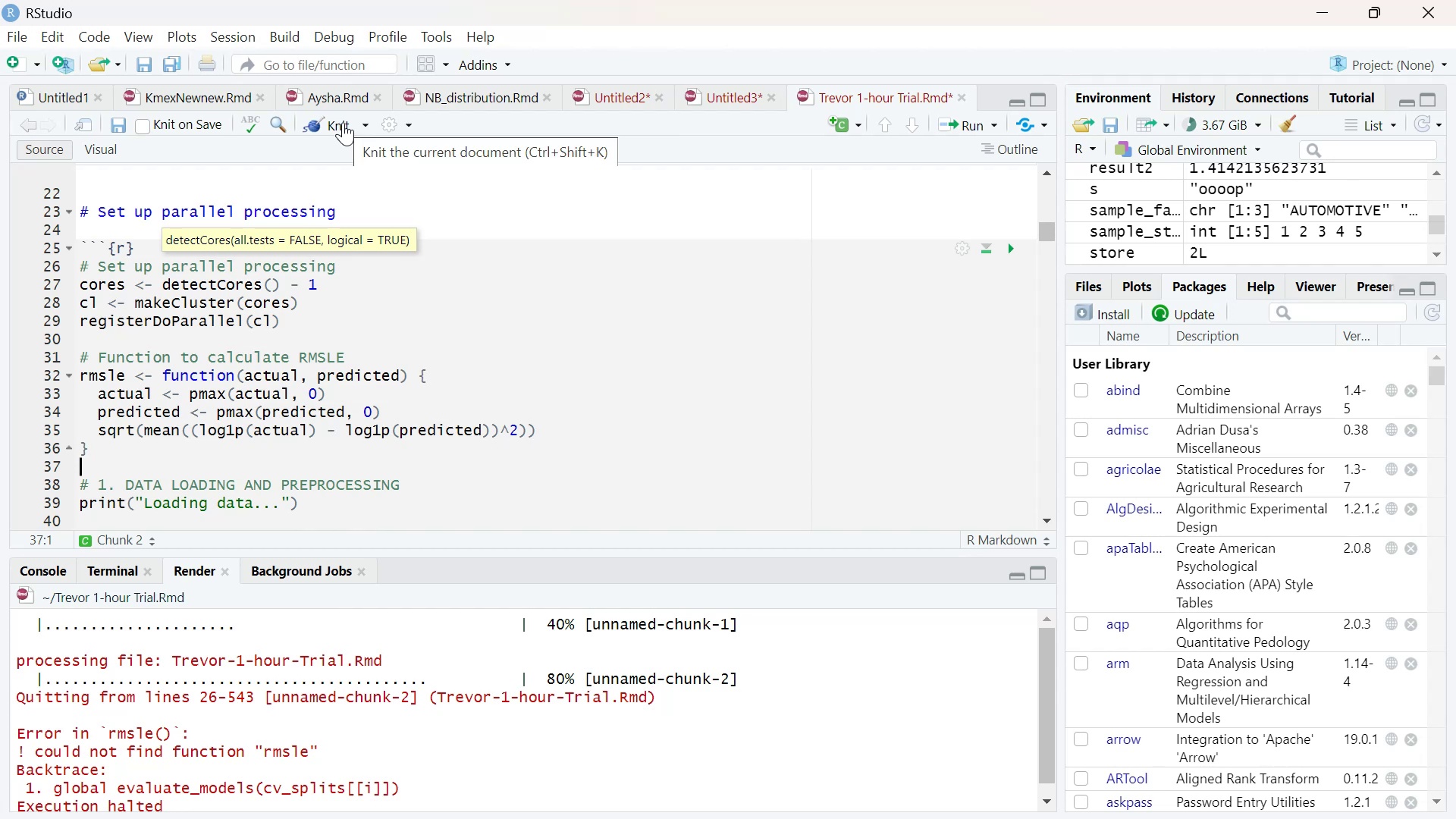 
left_click([333, 124])
 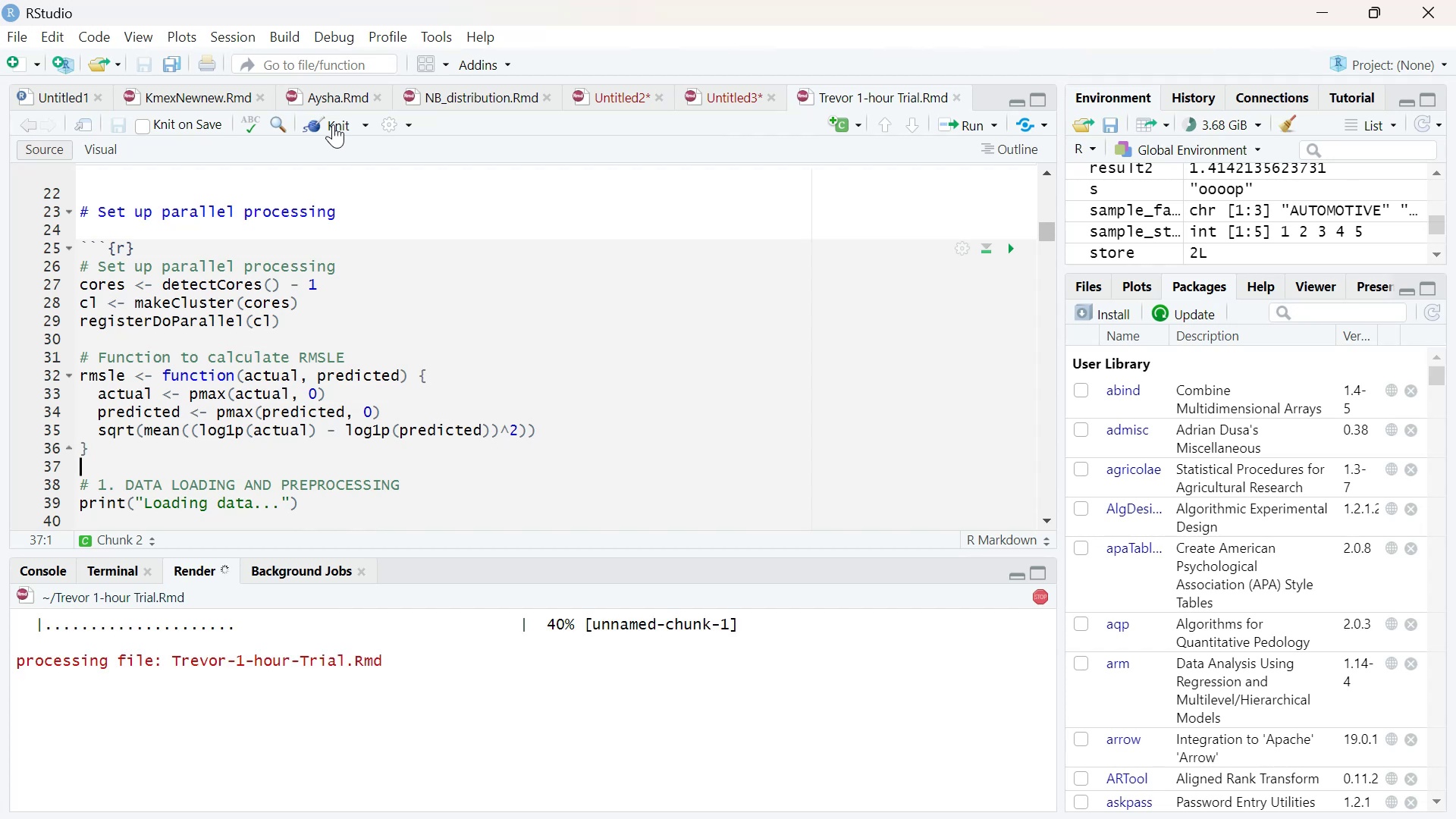 
wait(11.27)
 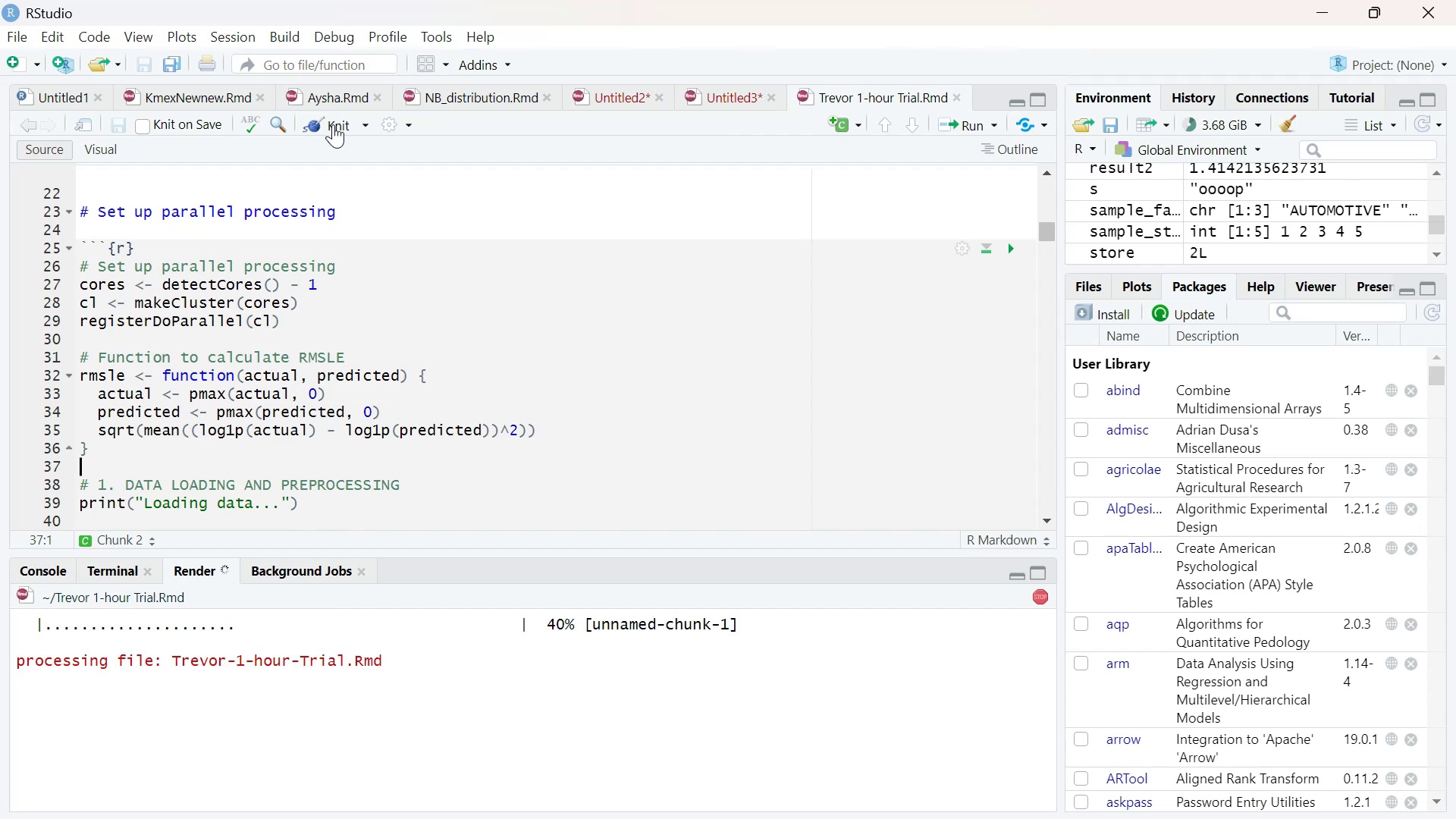 
mouse_move([460, 598])
 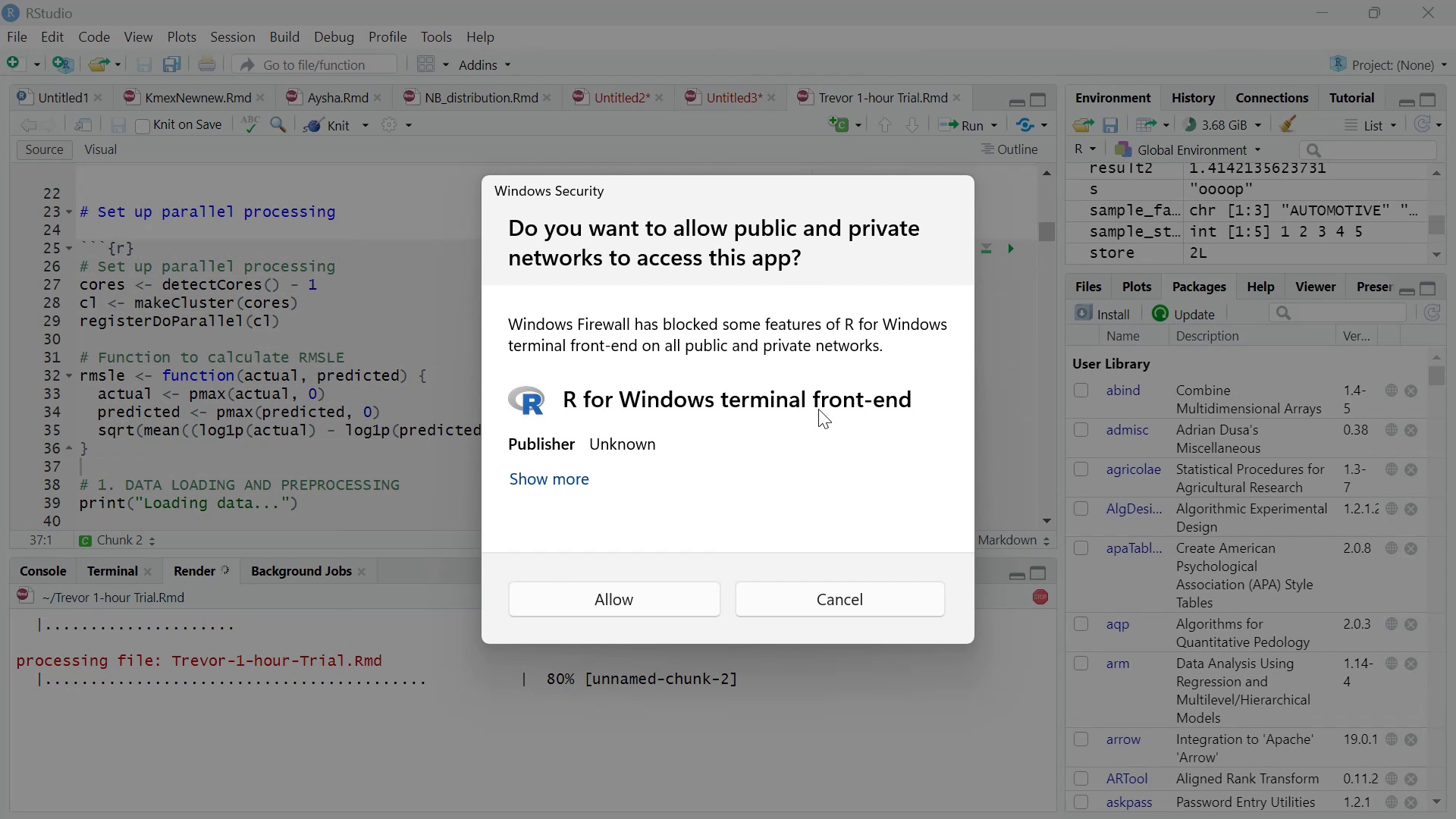 
wait(5.3)
 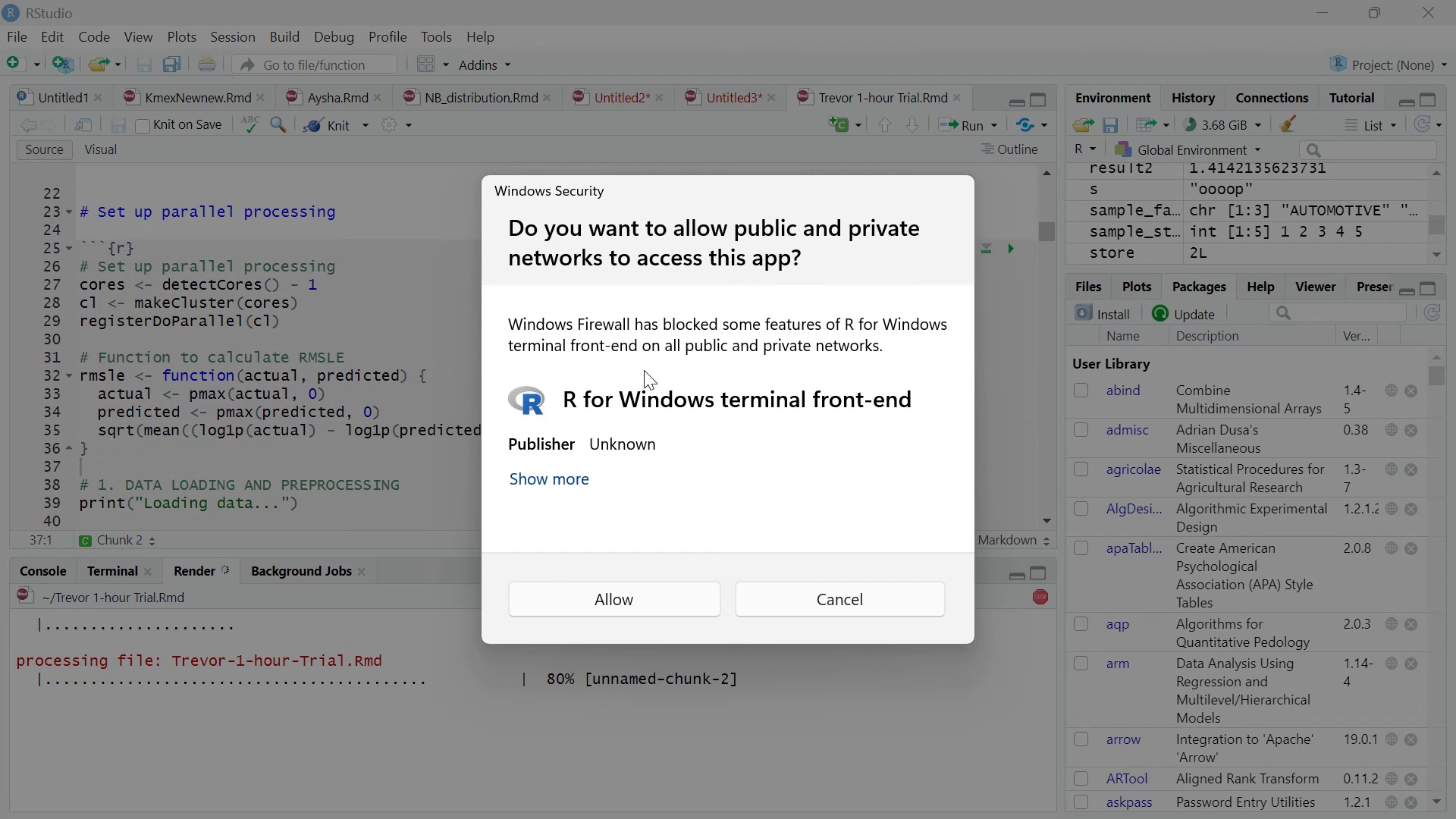 
left_click([623, 605])
 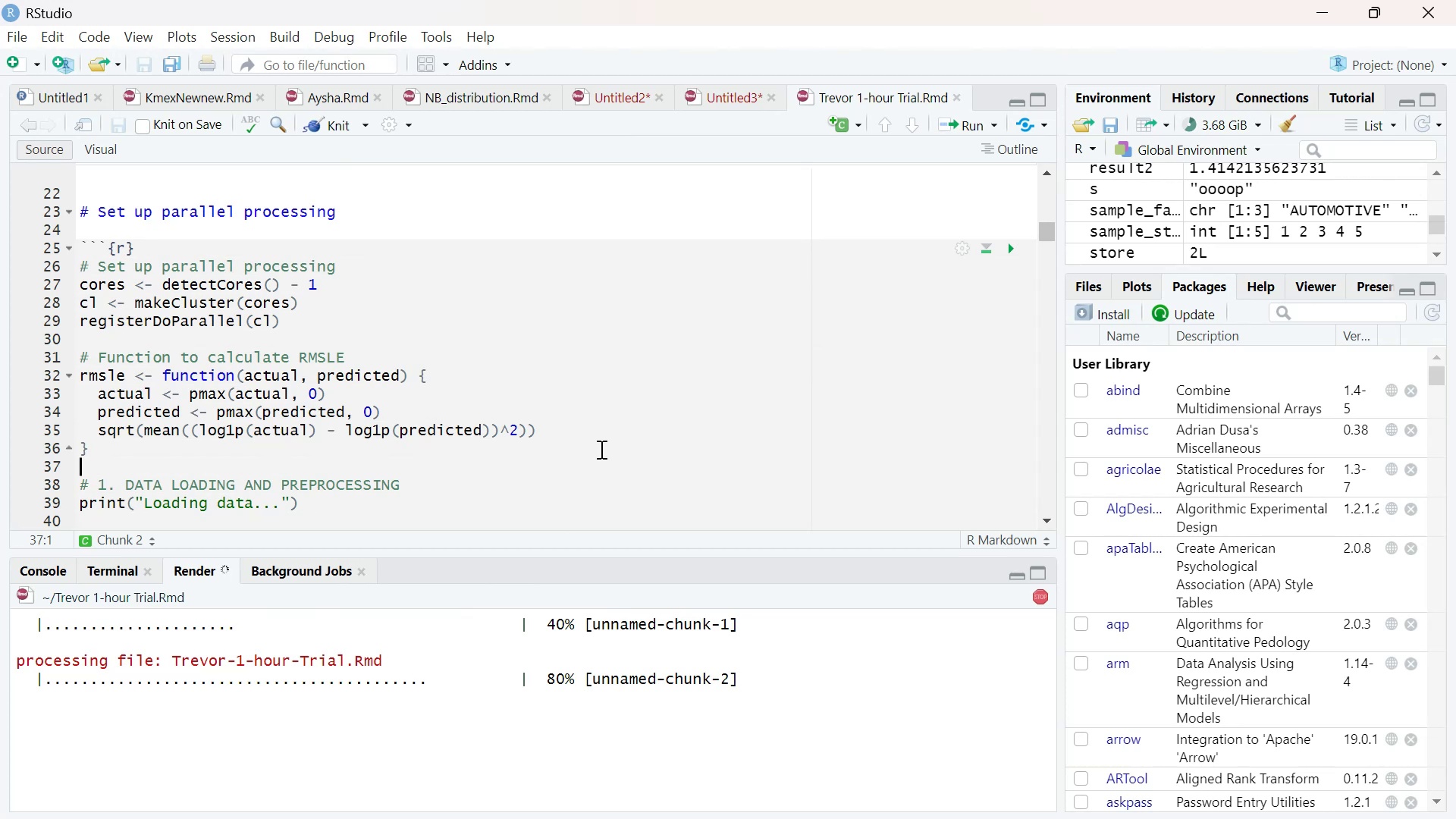 
wait(13.43)
 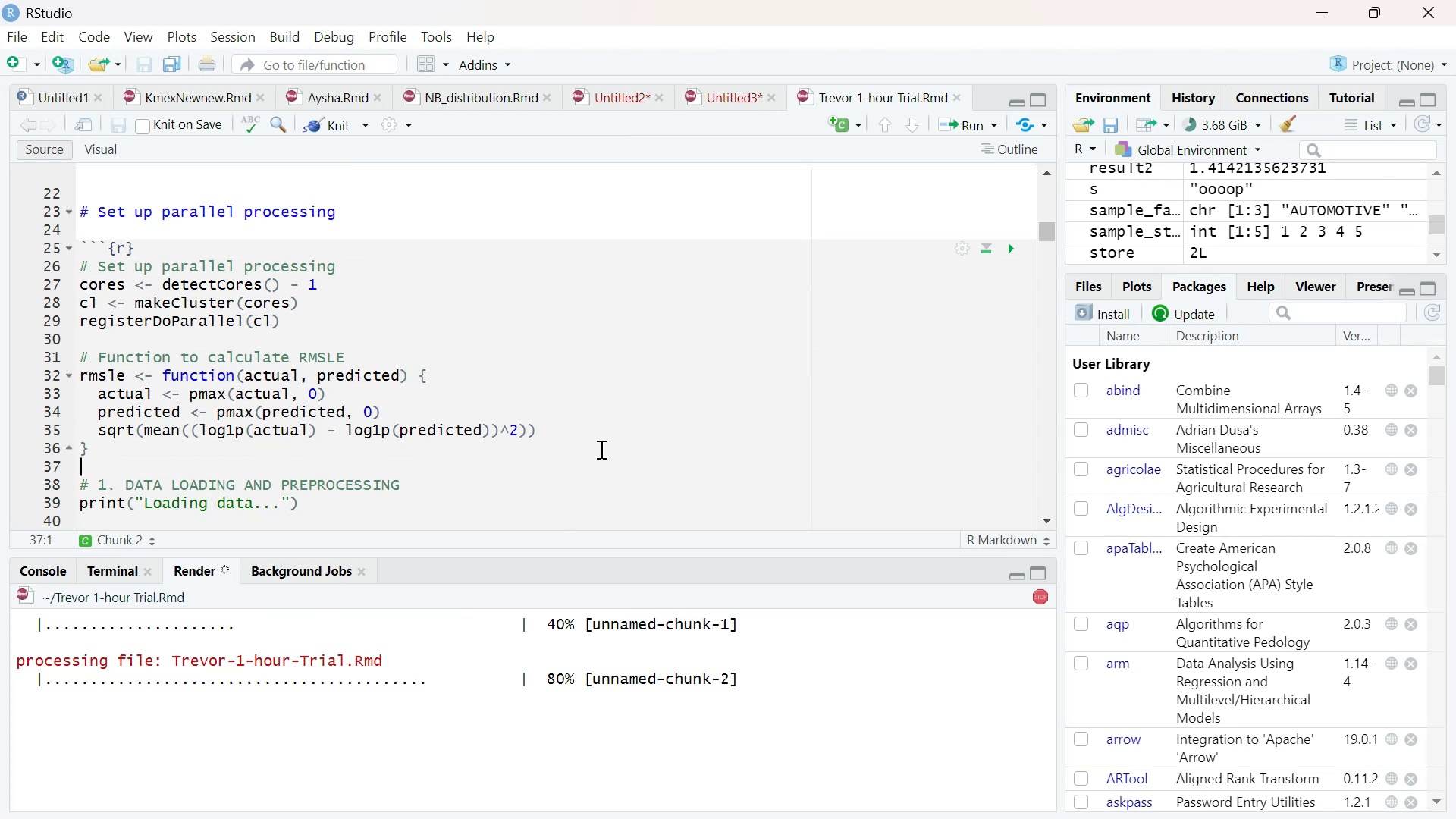 
left_click_drag(start_coordinate=[655, 553], to_coordinate=[704, 664])
 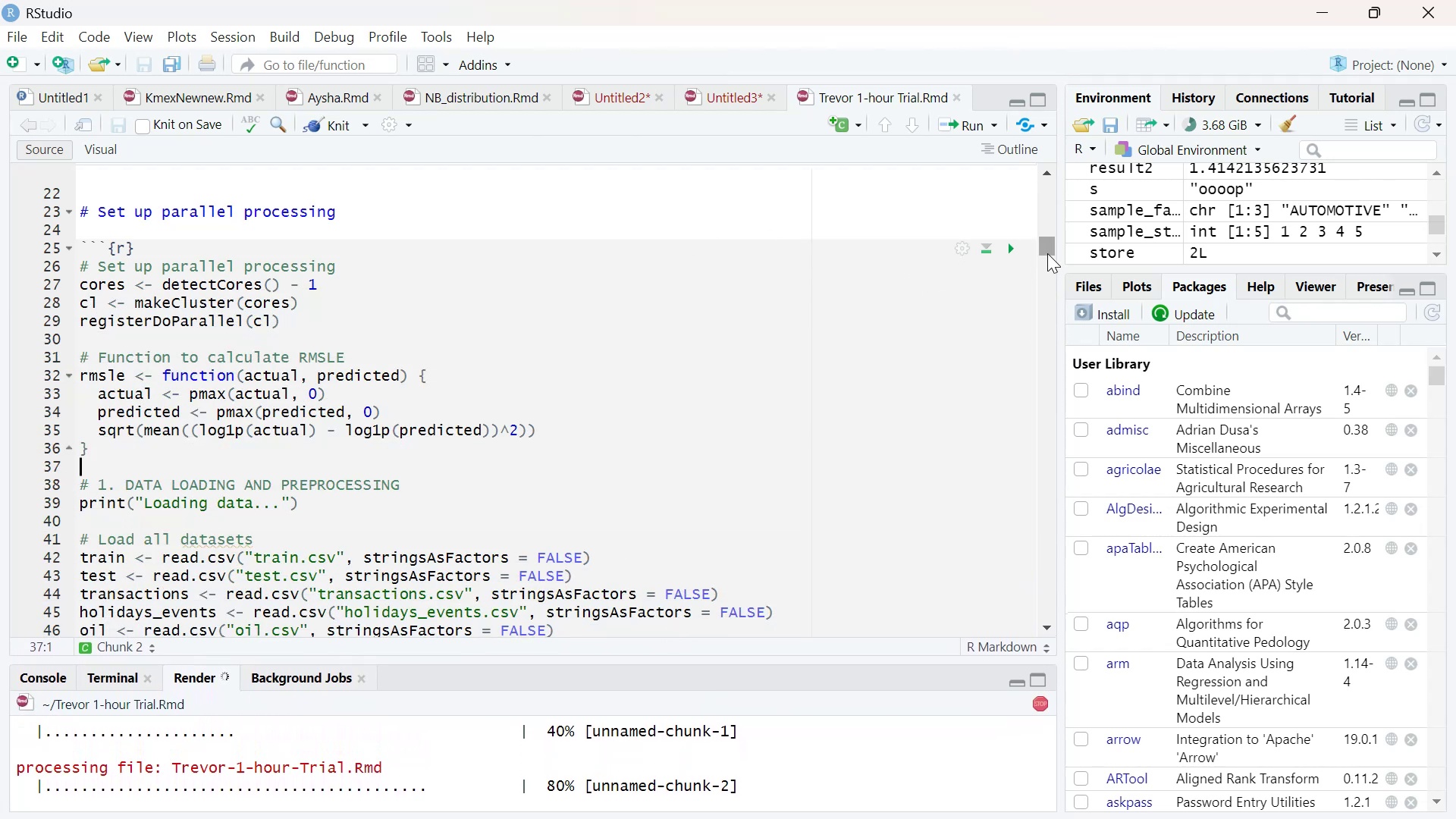 
left_click_drag(start_coordinate=[1047, 249], to_coordinate=[1015, 587])
 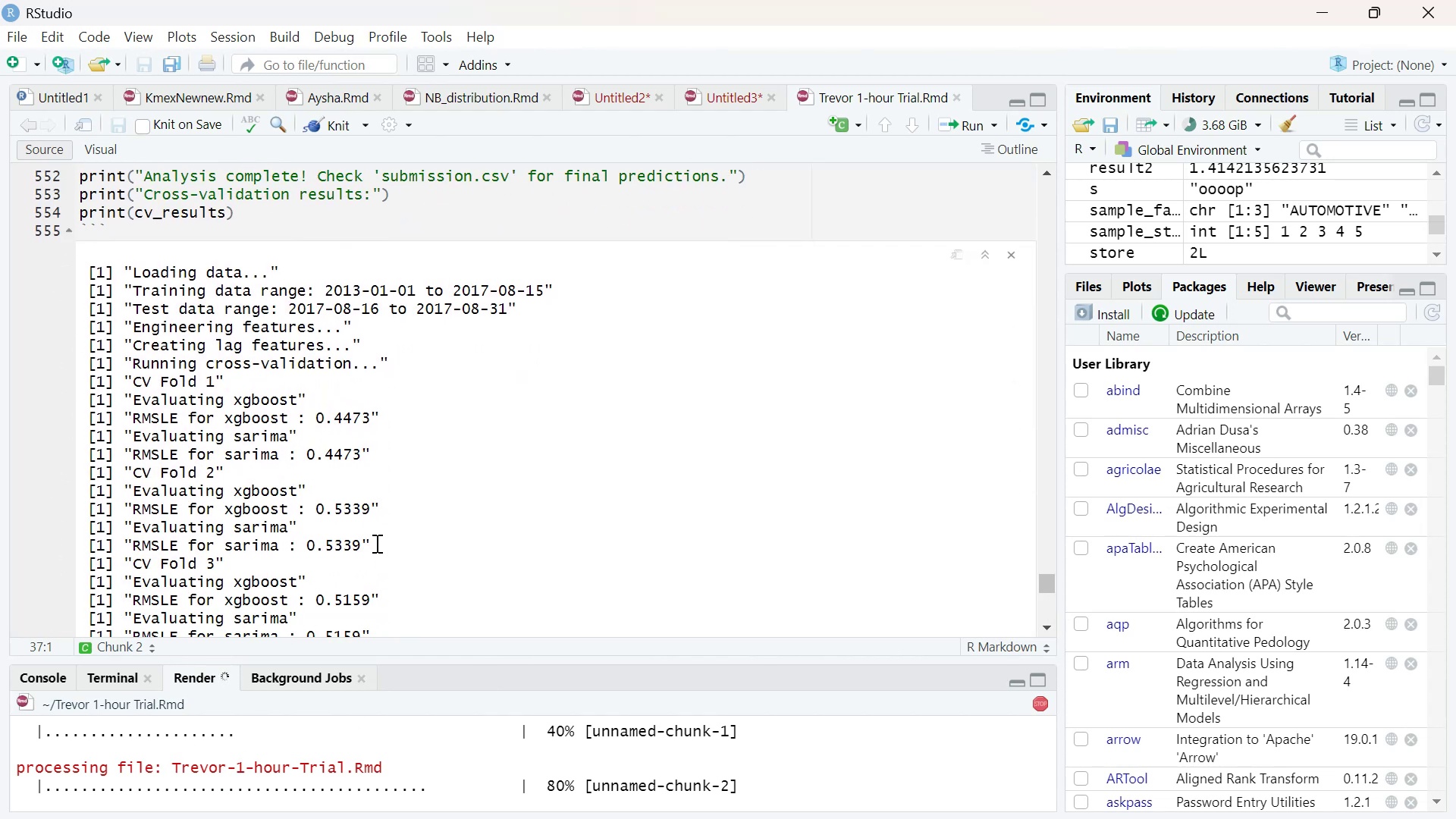 
left_click([390, 479])
 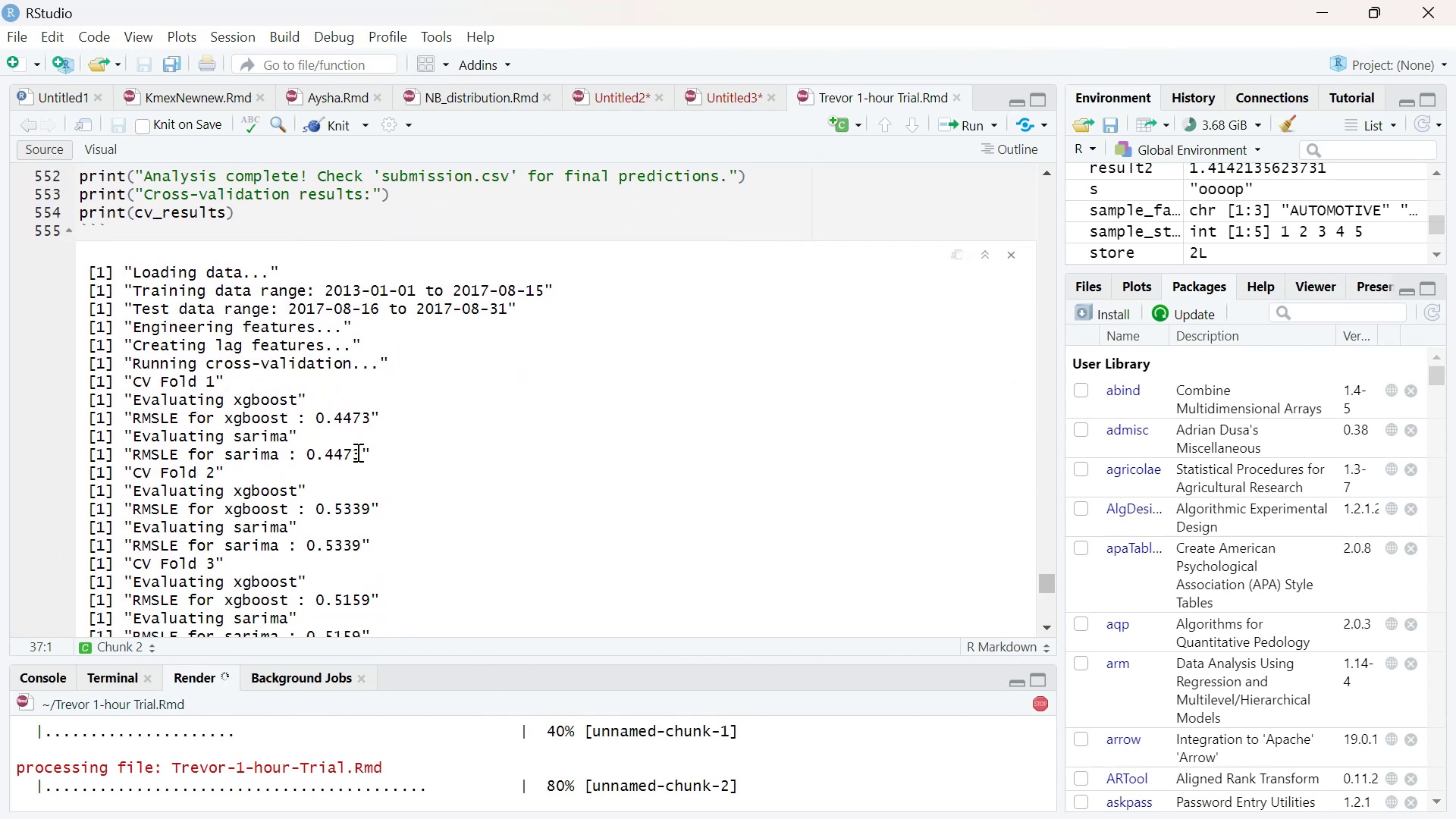 
left_click([356, 452])
 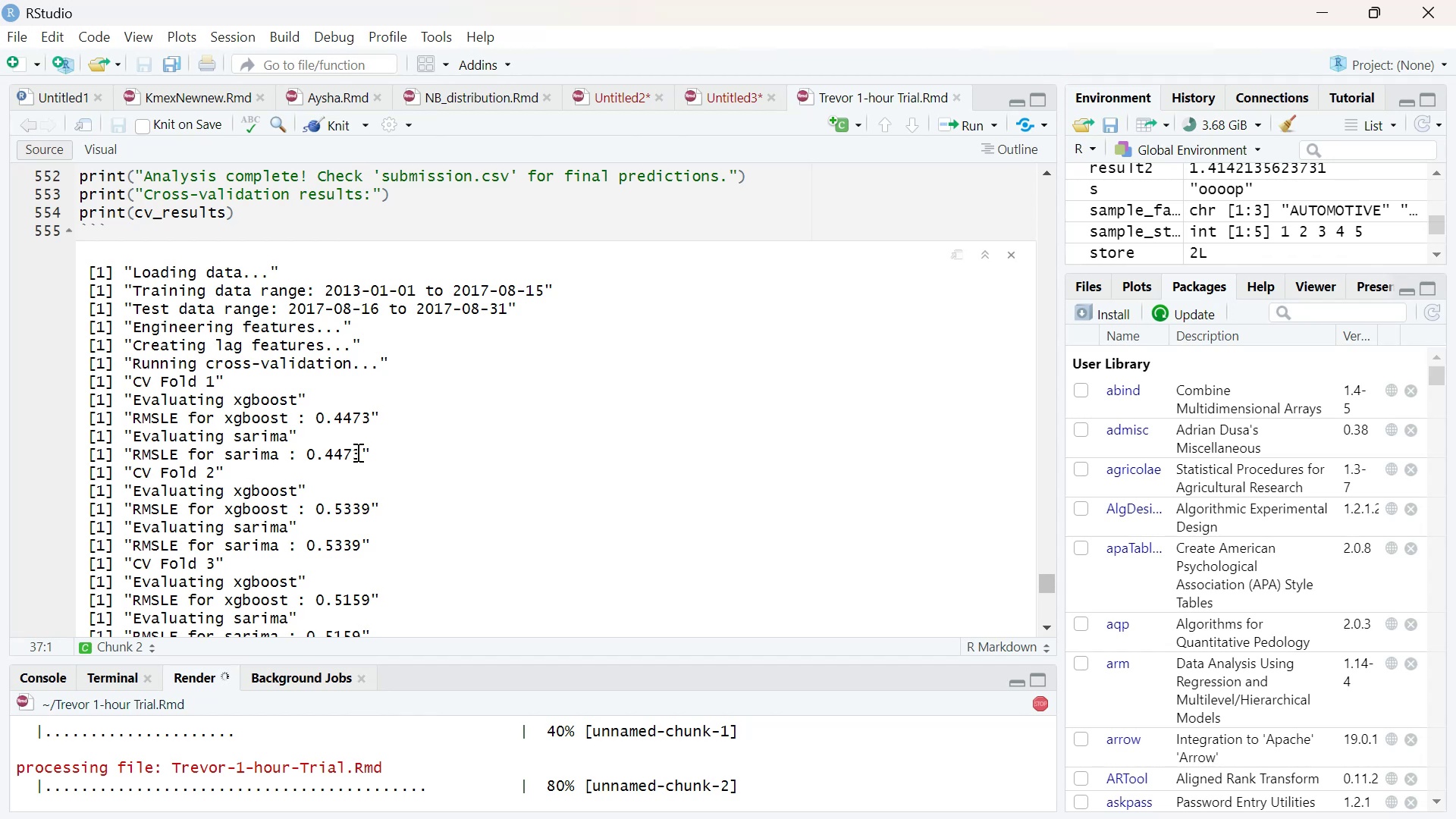 
wait(55.23)
 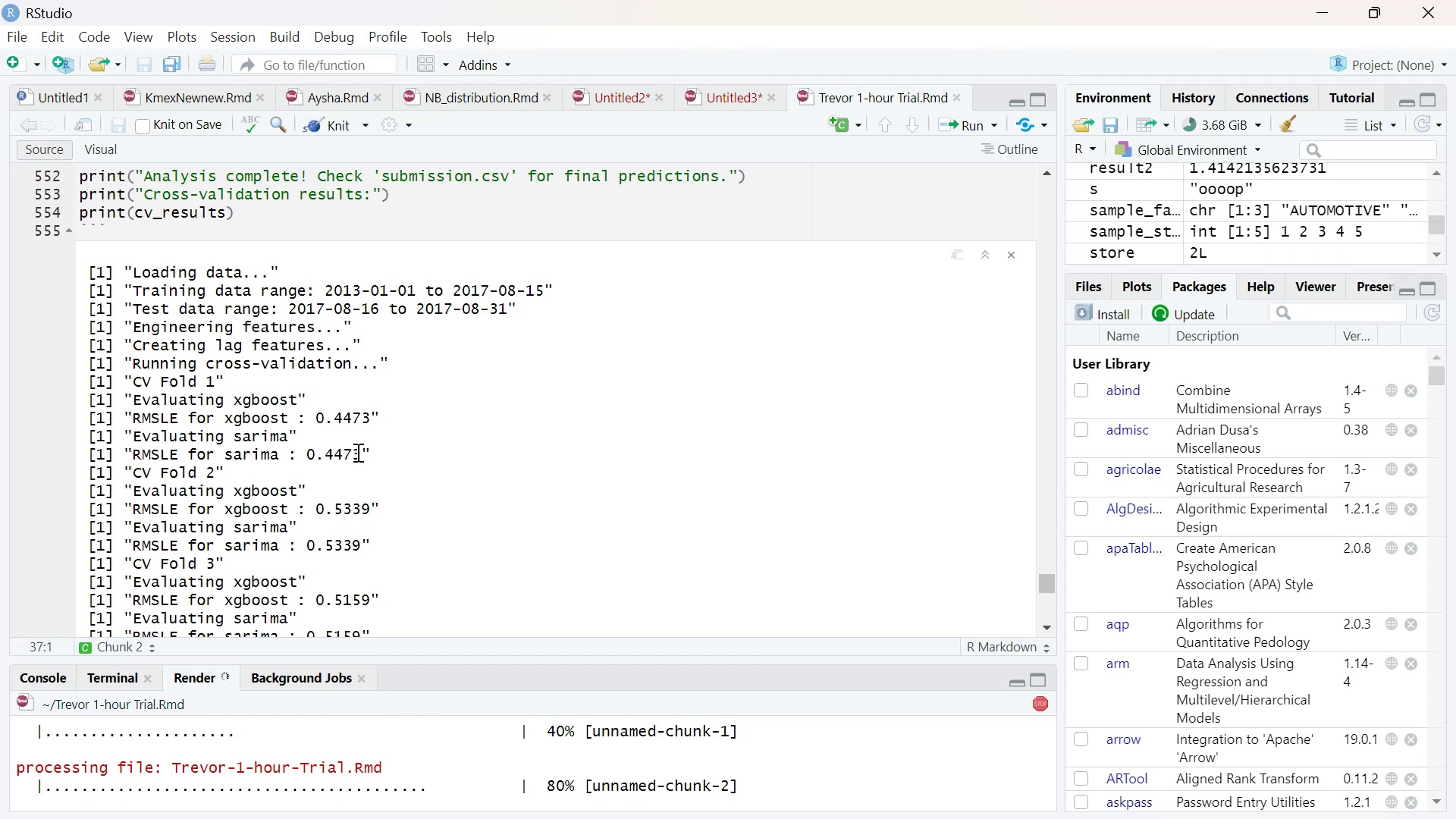 
left_click_drag(start_coordinate=[1049, 584], to_coordinate=[1047, 597])
 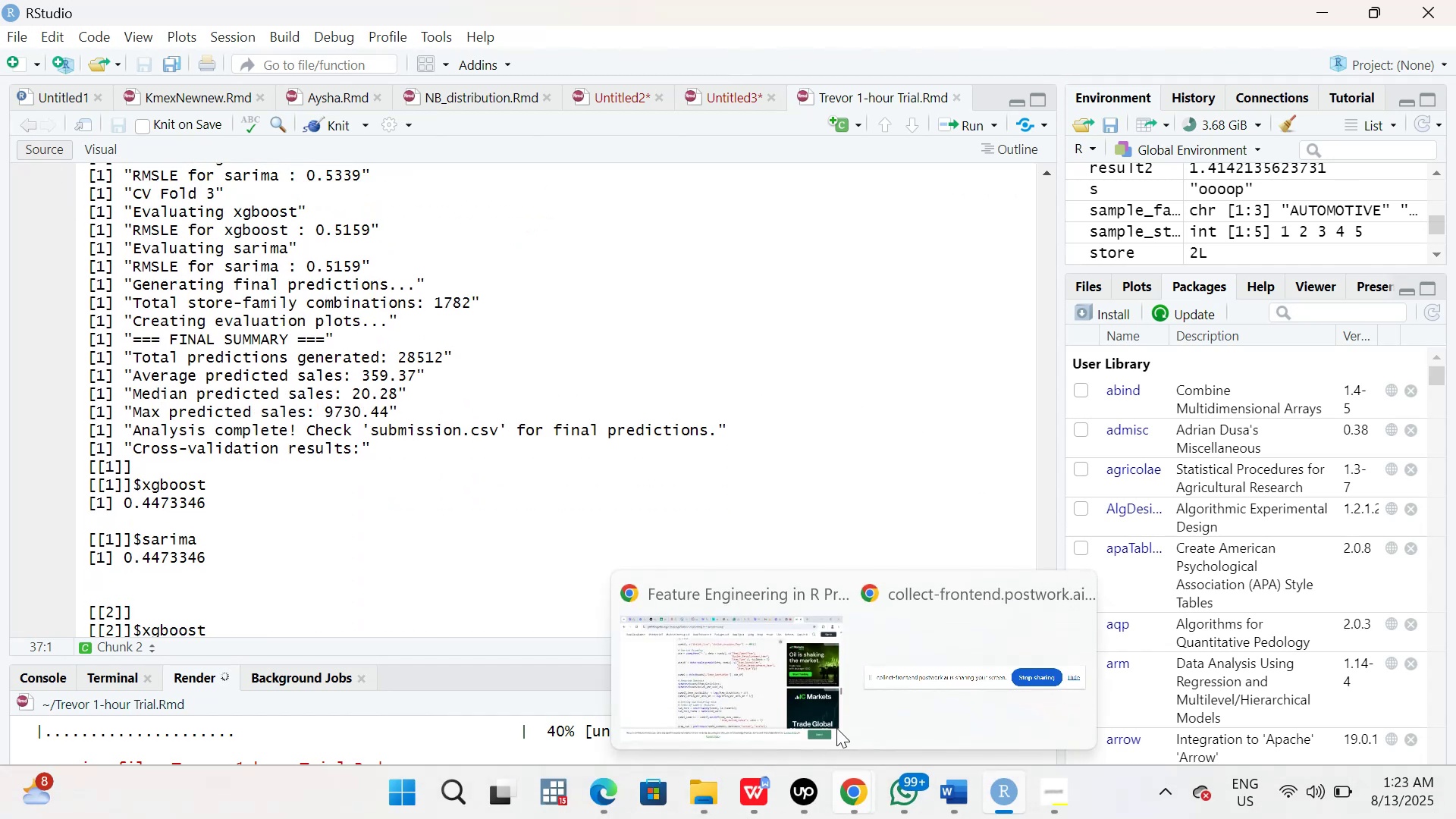 
left_click([779, 653])
 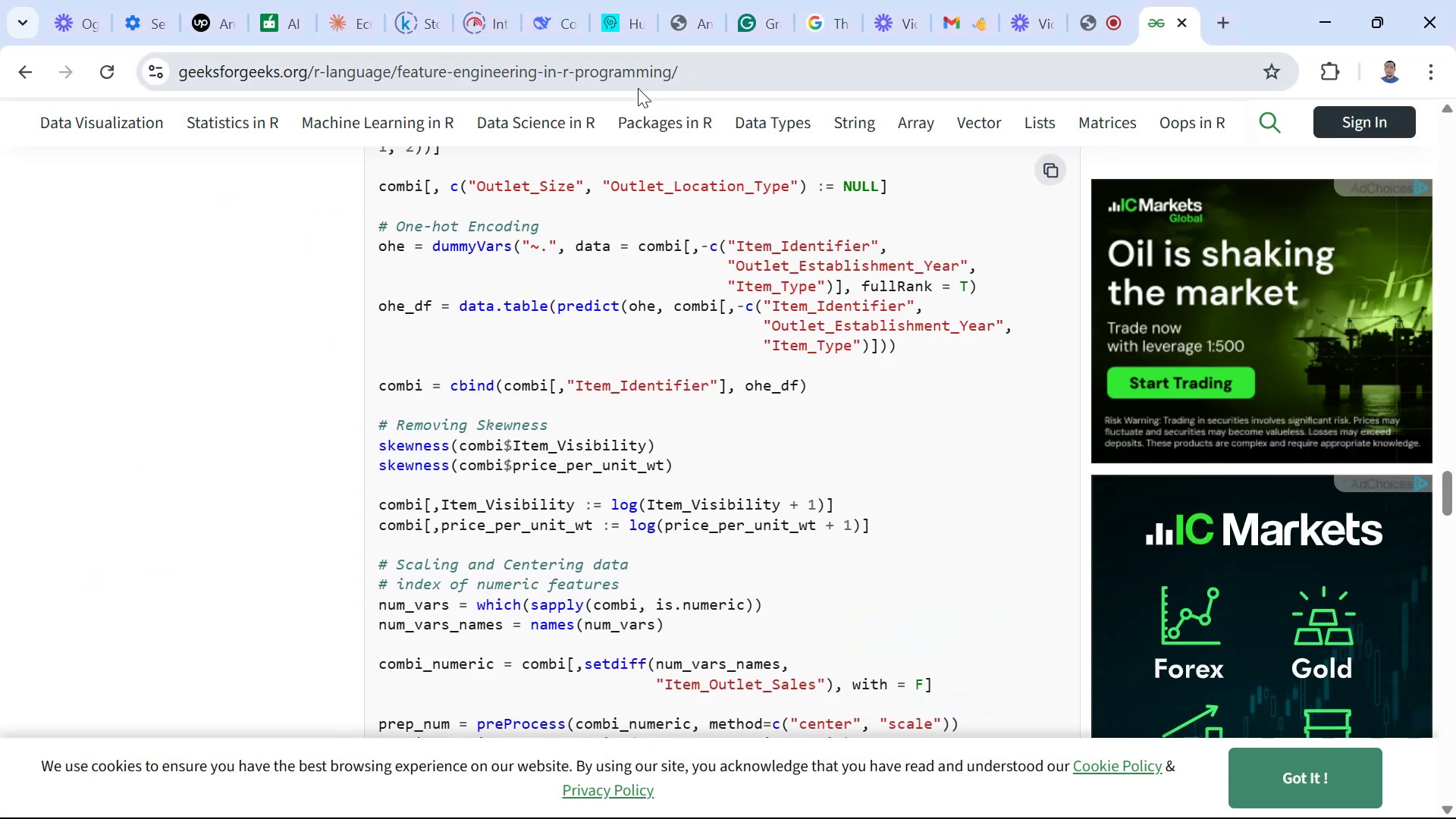 
left_click([650, 69])
 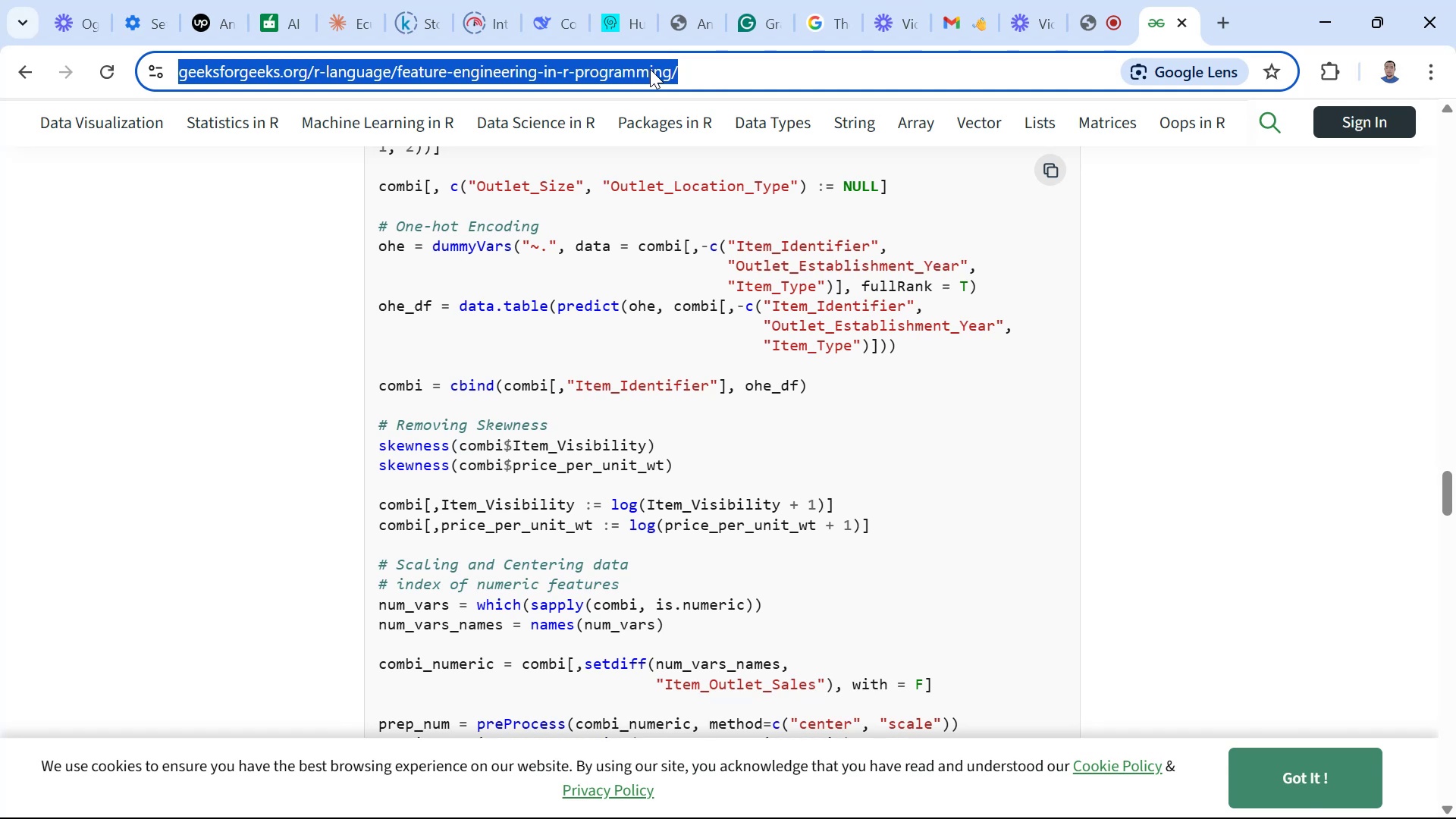 
type(goo)
 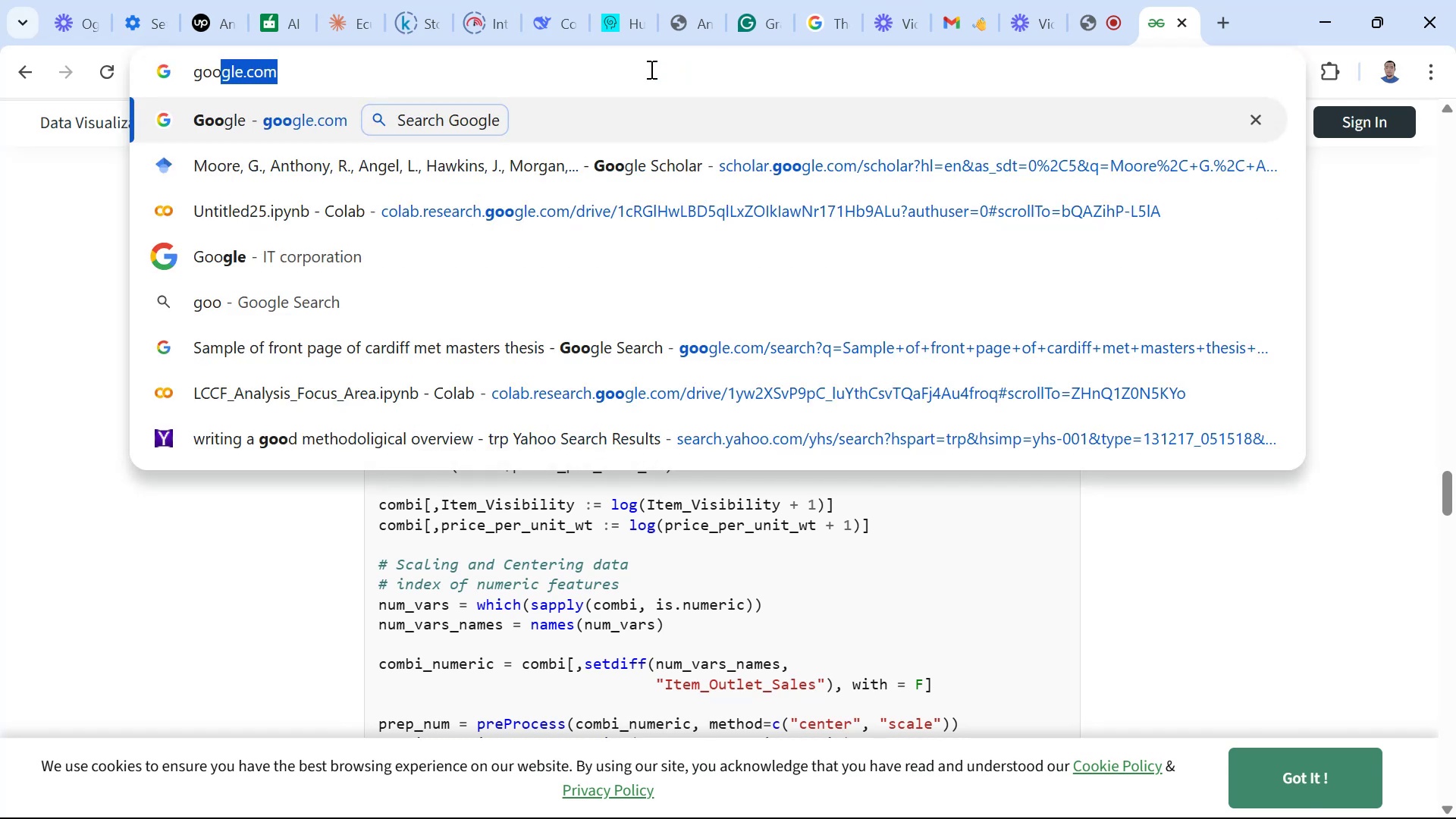 
key(Enter)
 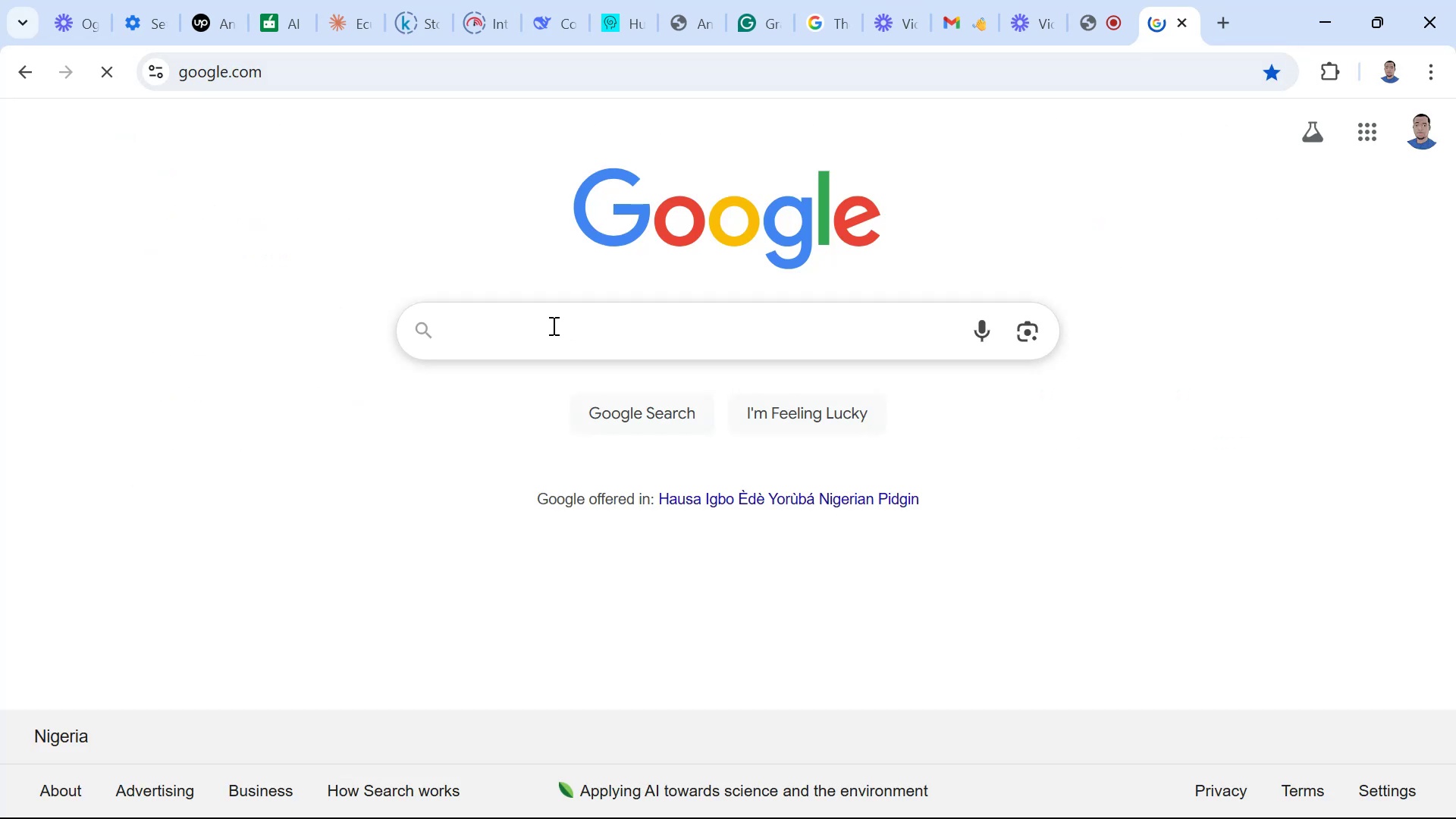 
left_click([509, 325])
 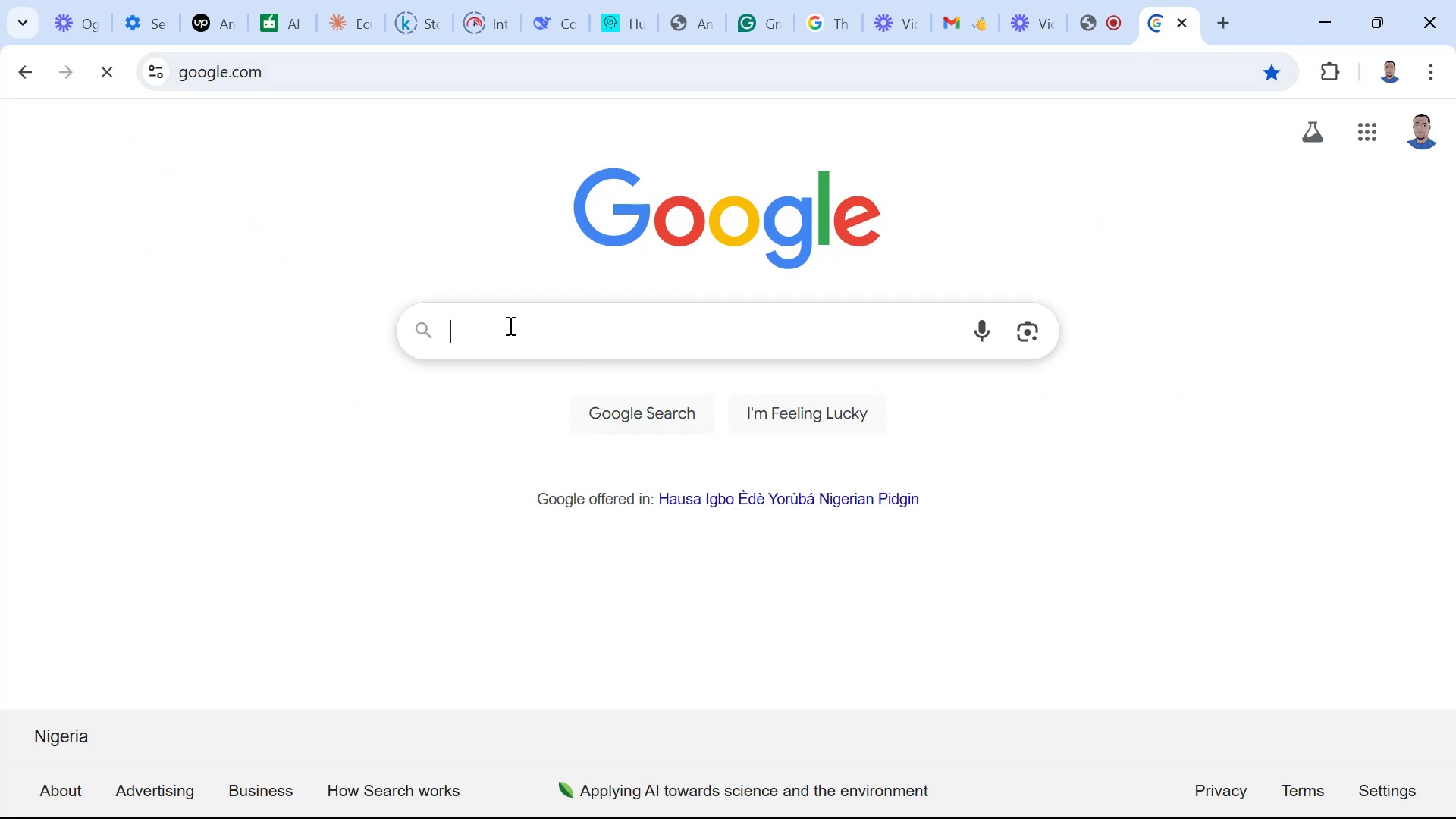 
type(How to troubleshoot knitting problem in R)
 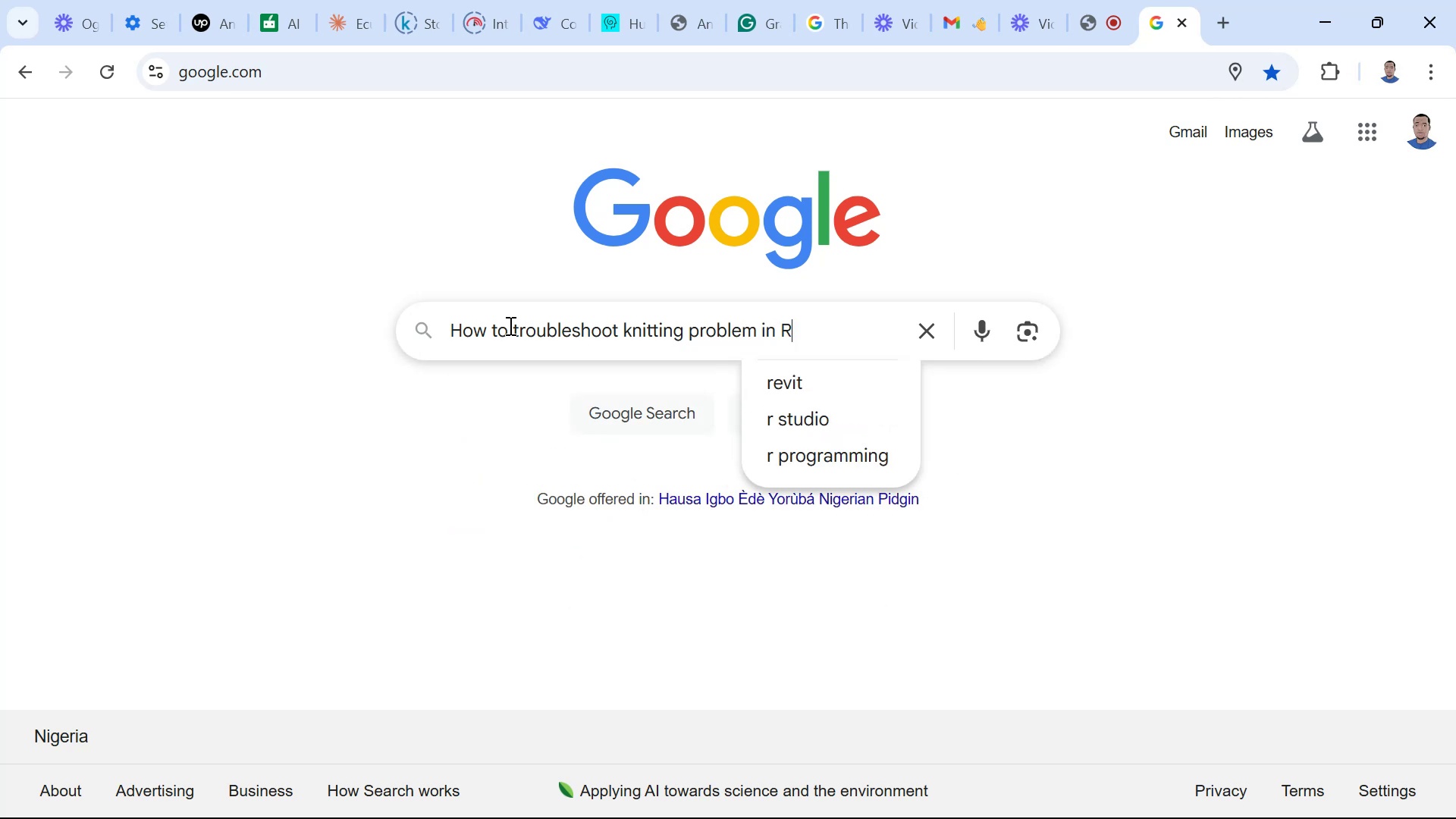 
key(Enter)
 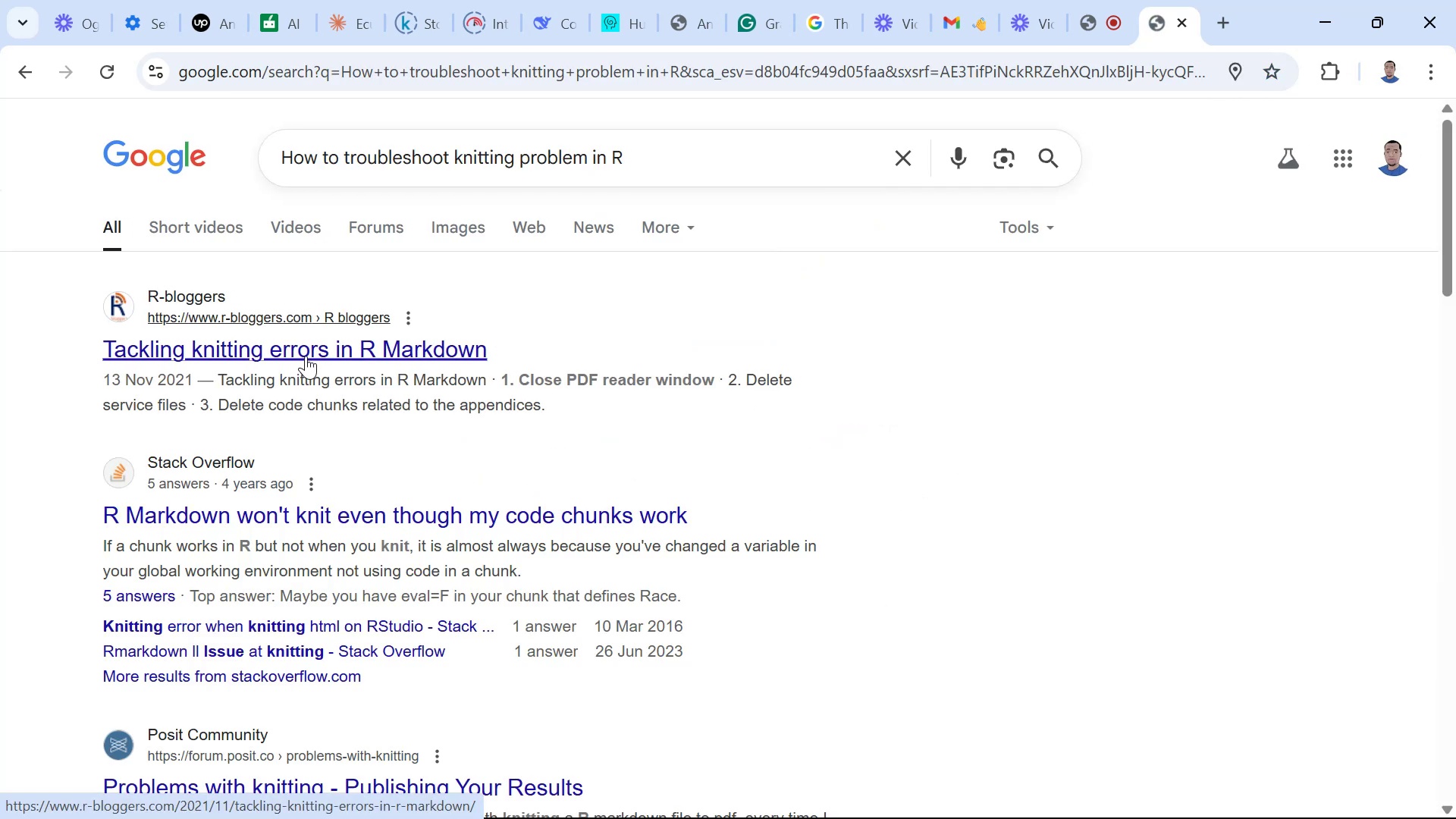 
left_click([309, 354])
 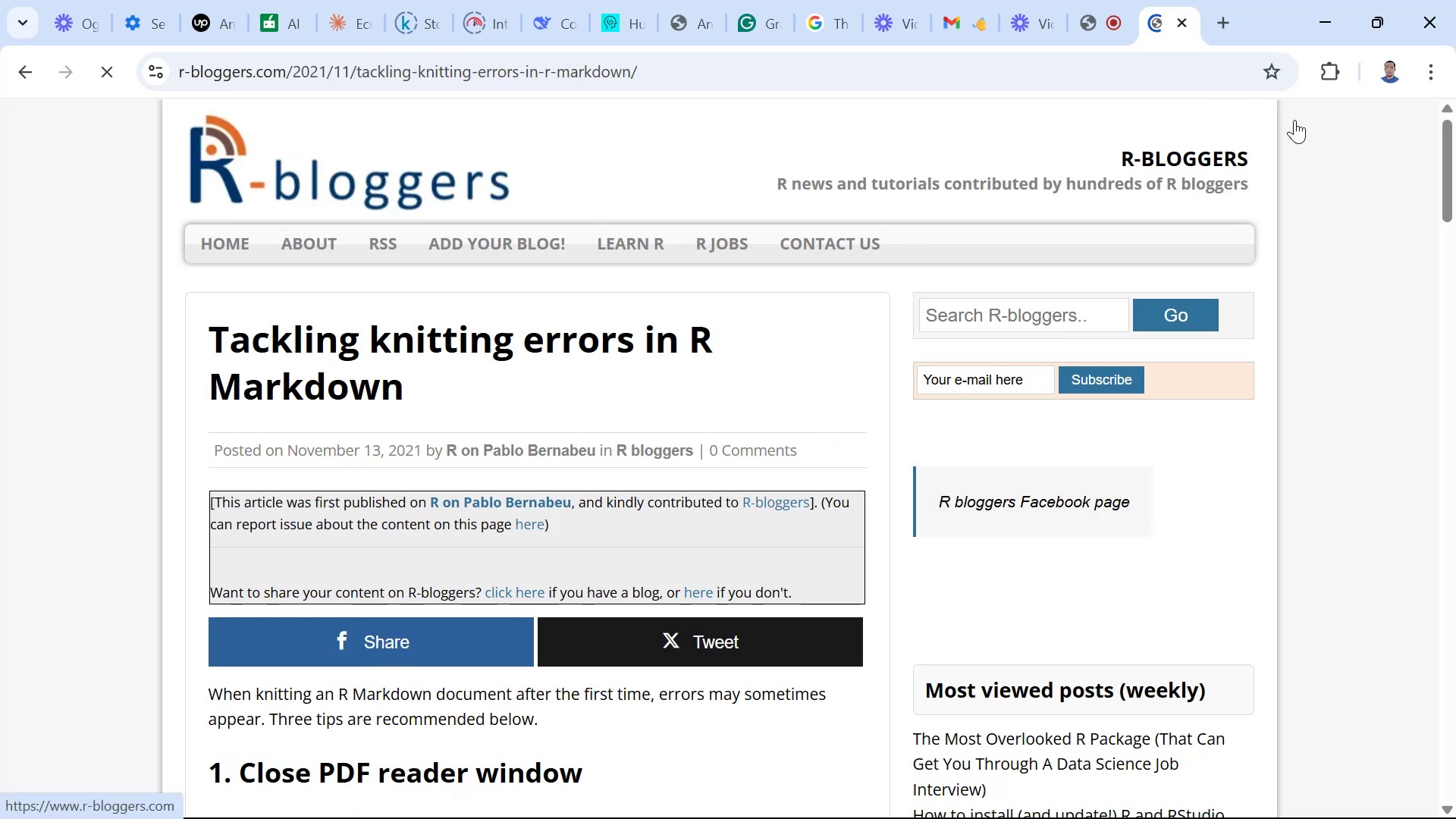 
left_click_drag(start_coordinate=[1444, 134], to_coordinate=[1455, 490])
 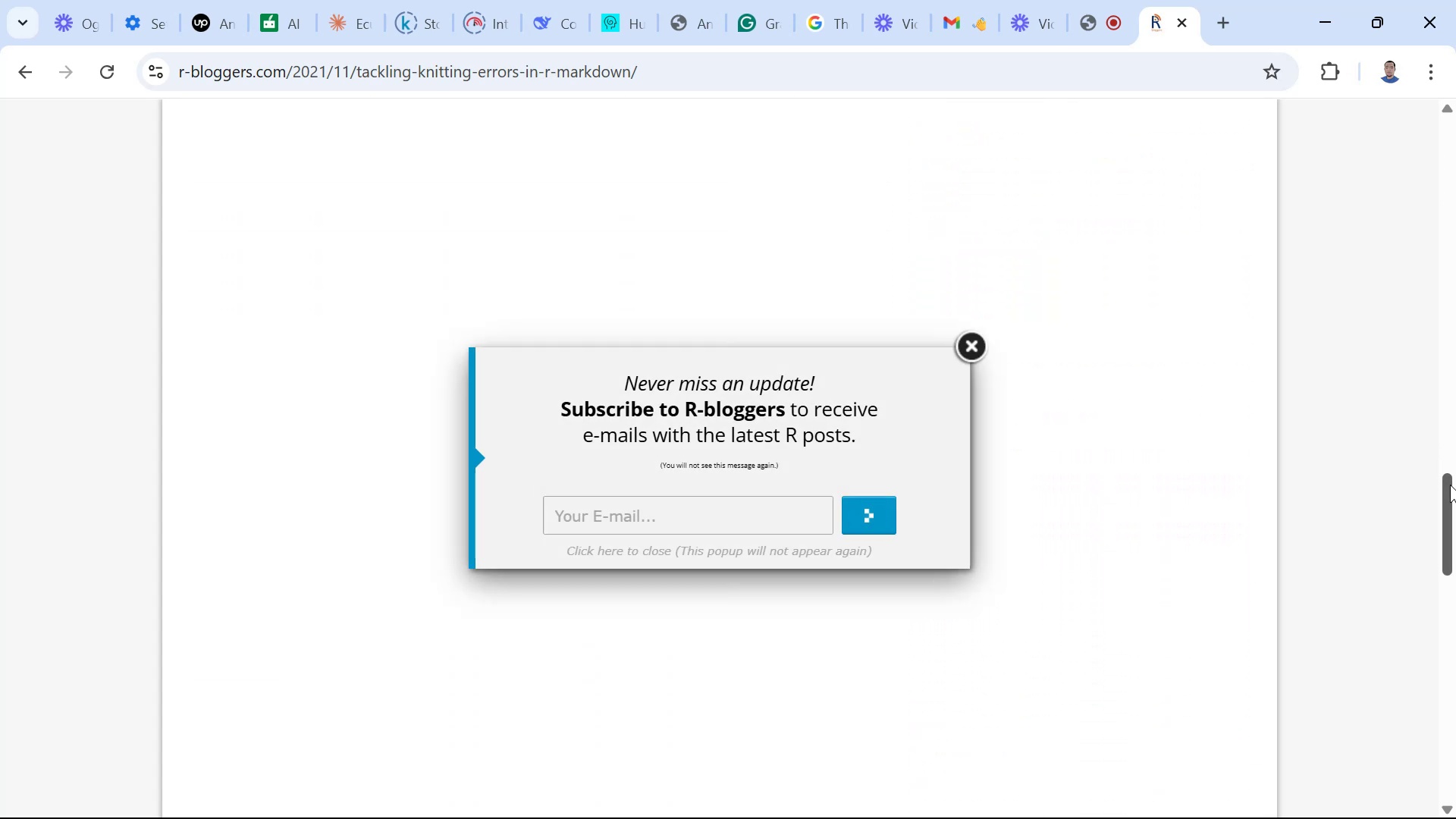 
left_click_drag(start_coordinate=[1445, 488], to_coordinate=[1443, 496])
 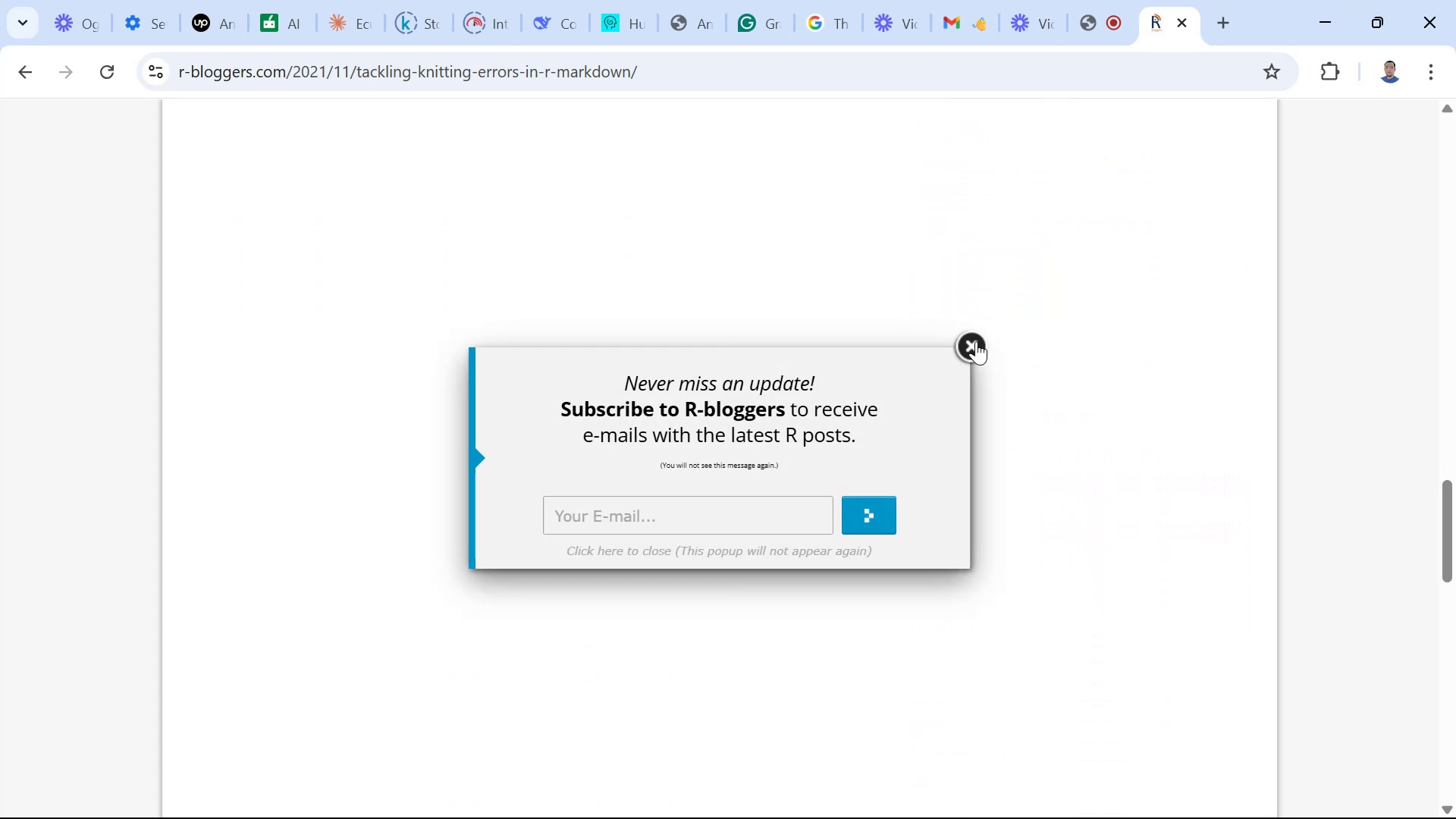 
left_click([976, 341])
 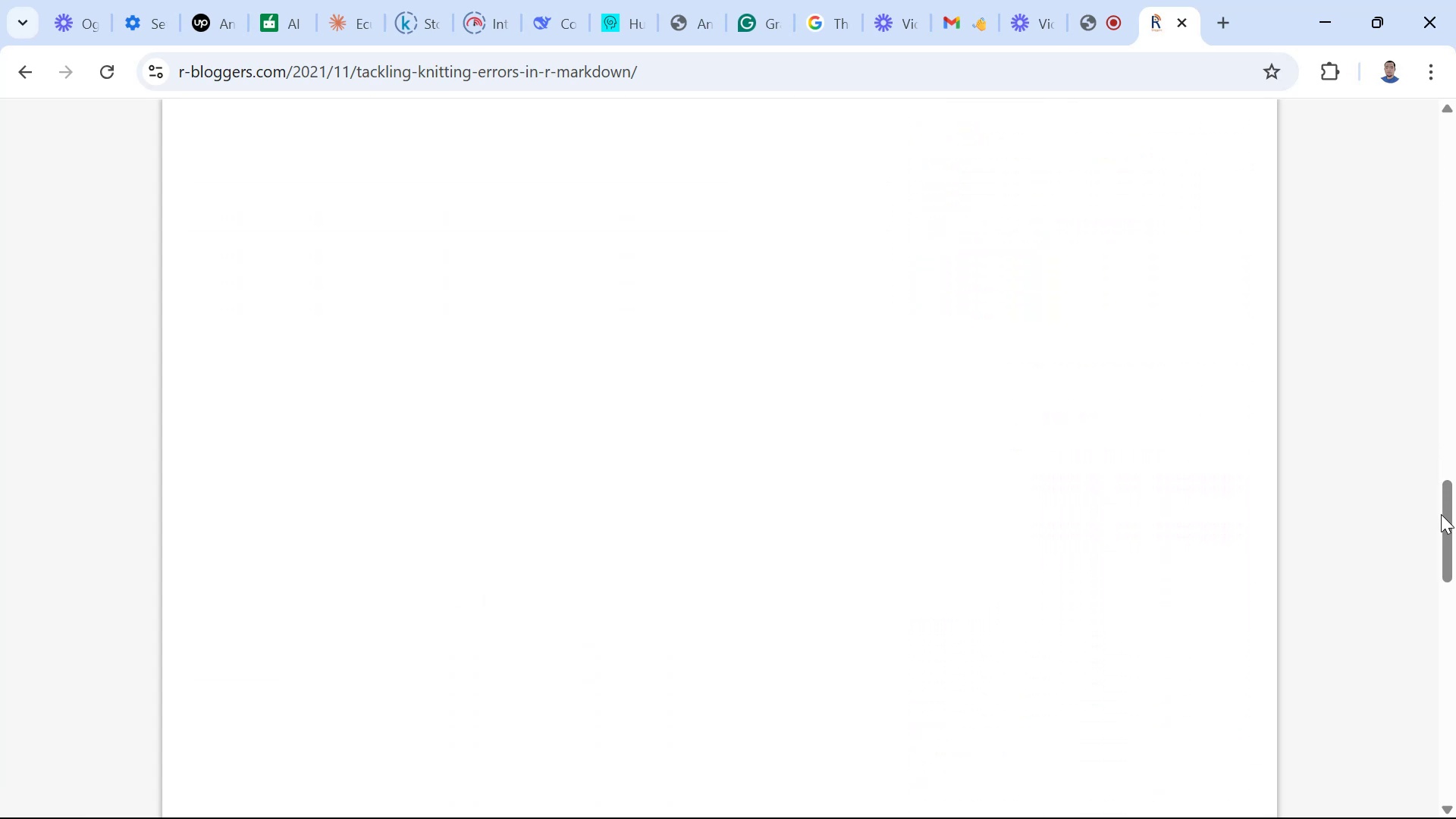 
left_click_drag(start_coordinate=[1445, 513], to_coordinate=[1435, 328])
 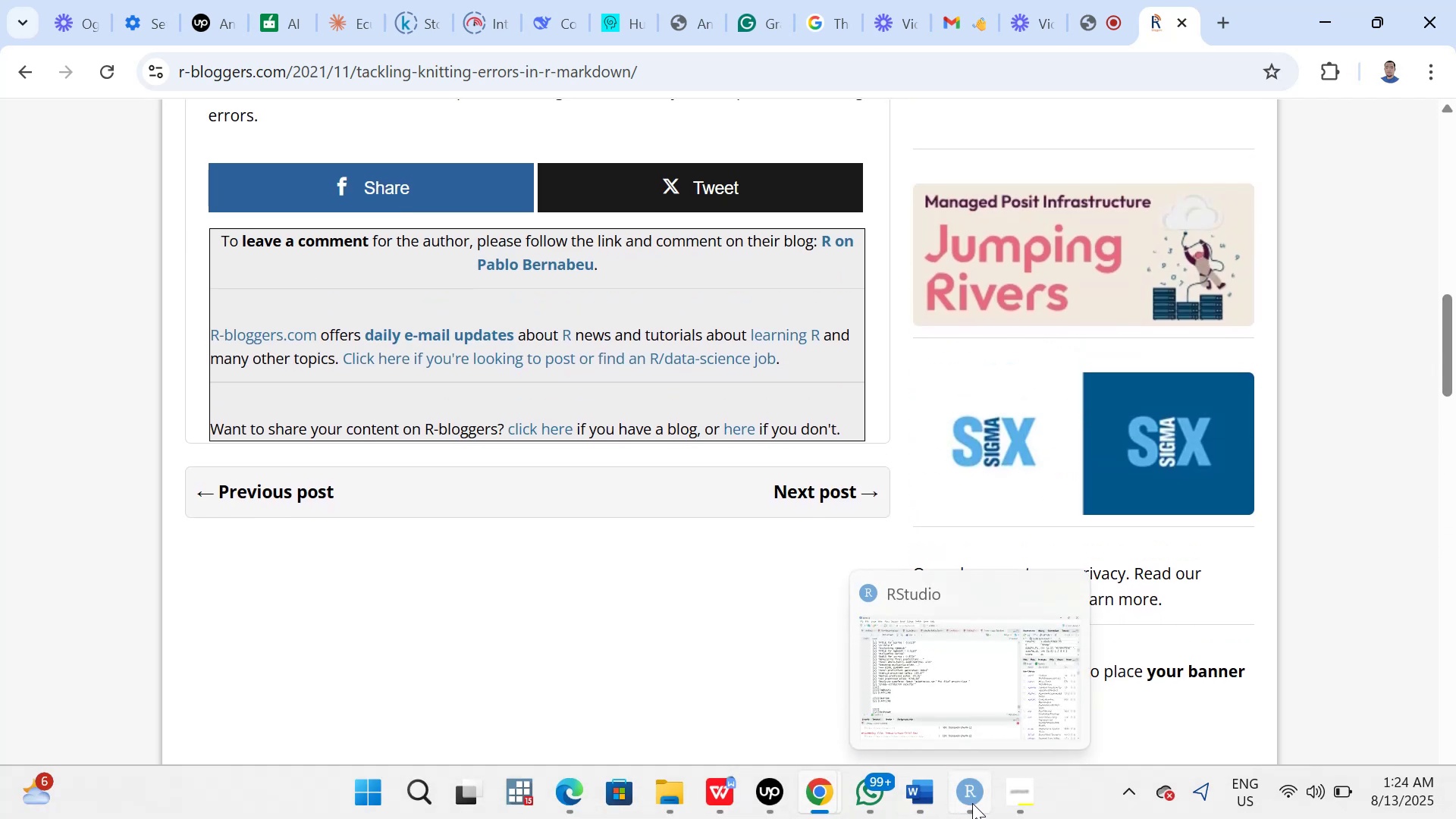 
left_click([948, 694])
 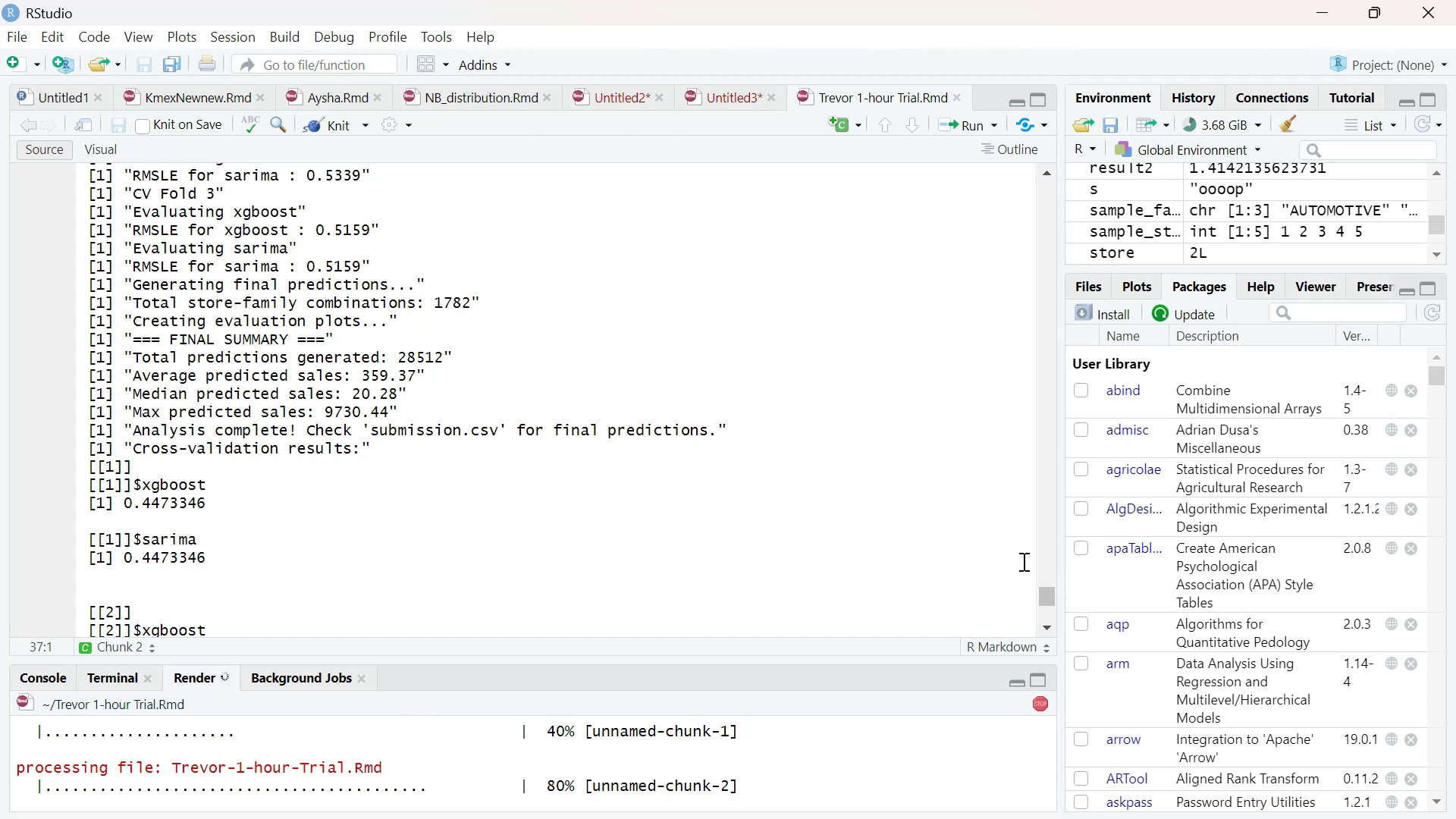 
wait(28.61)
 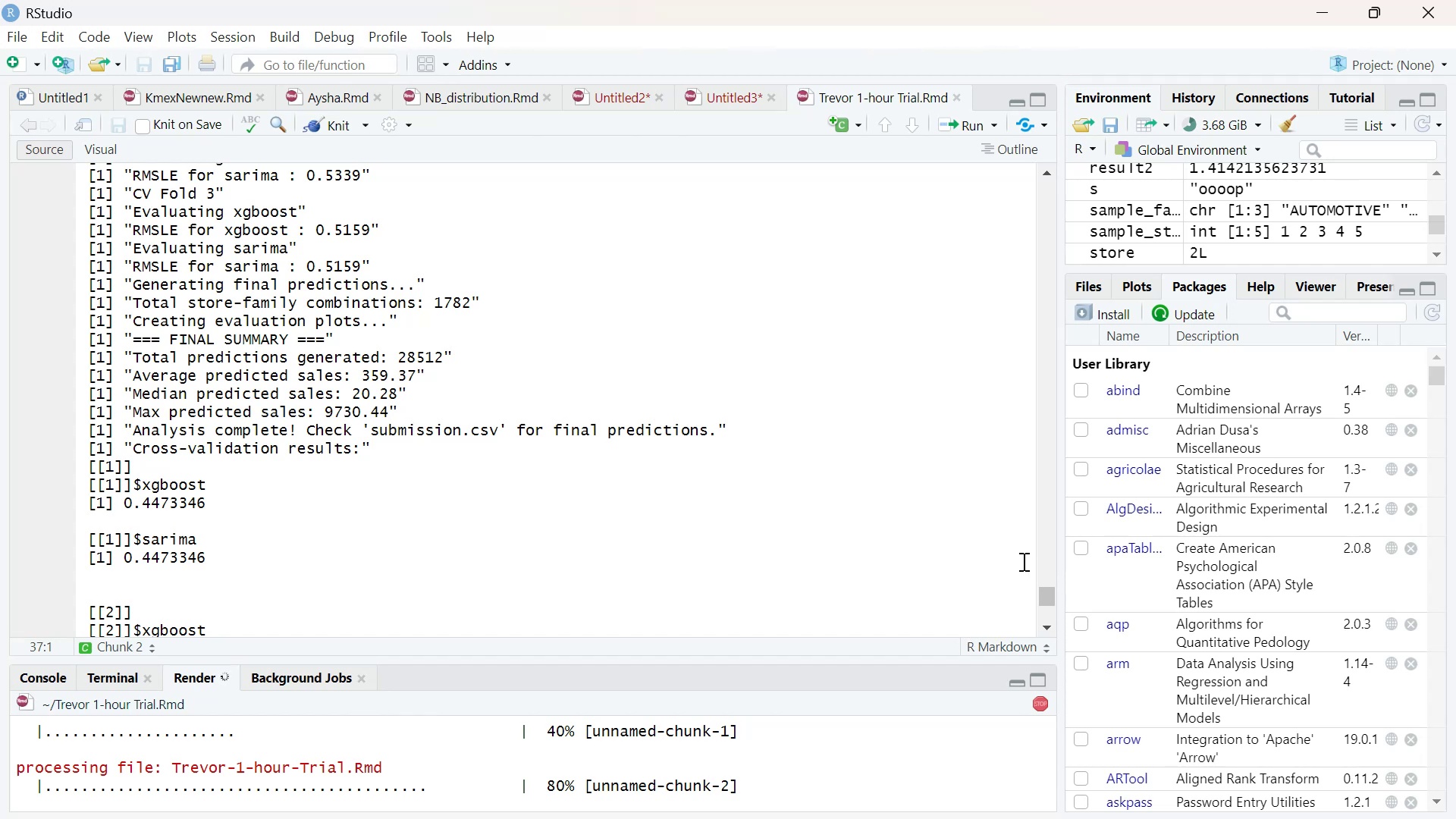 
mouse_move([986, 777])
 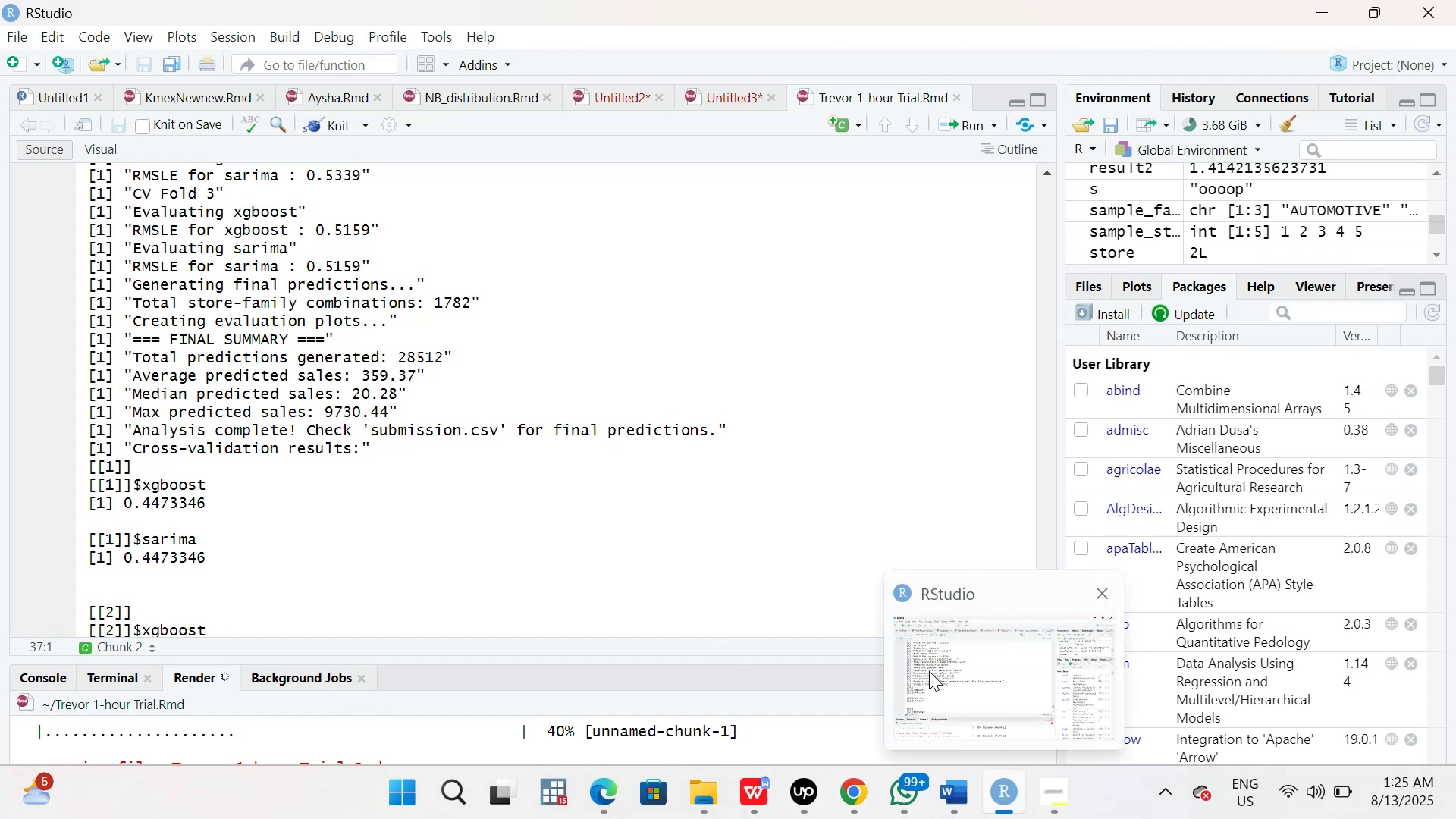 
left_click([929, 671])
 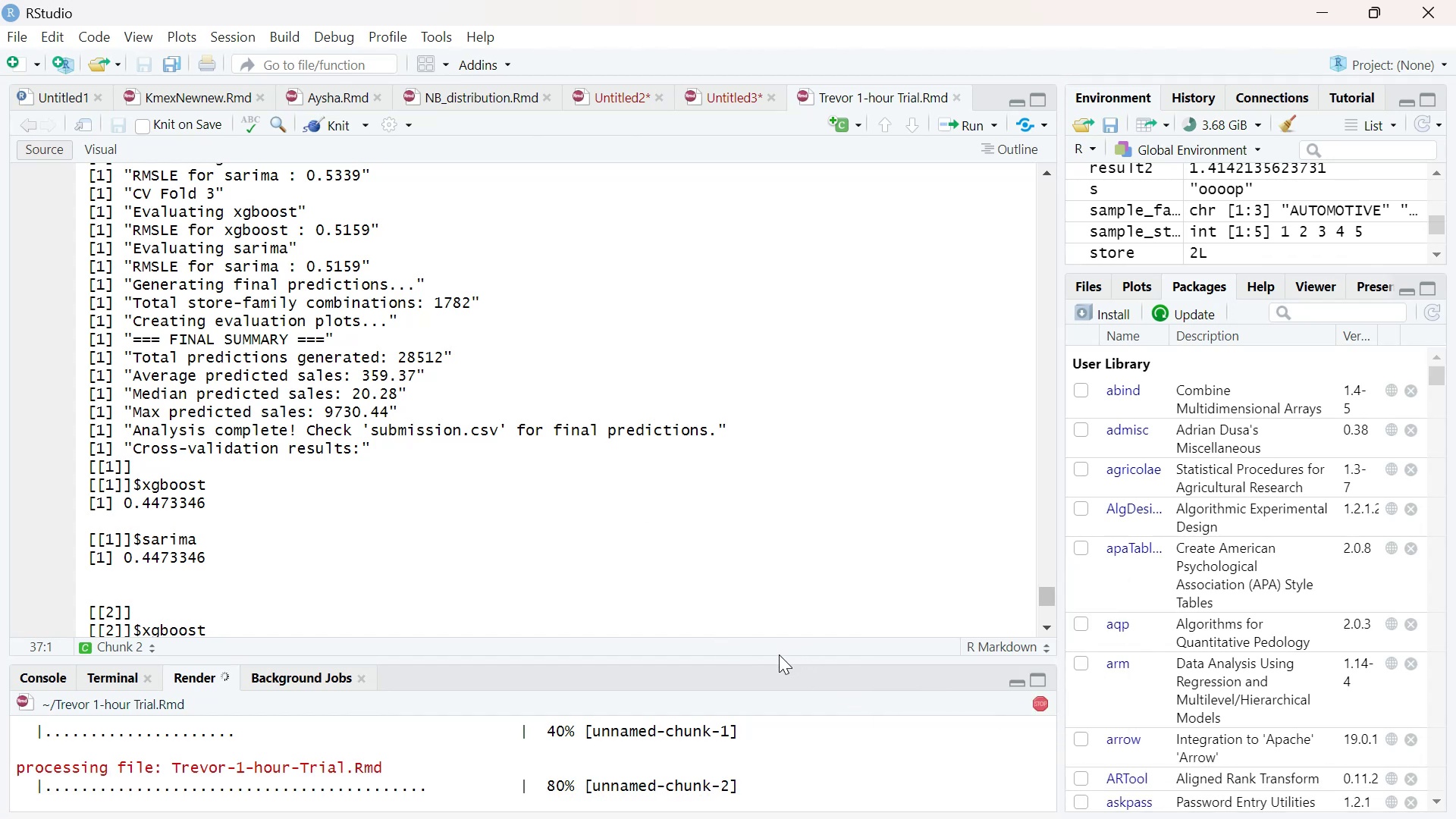 
left_click_drag(start_coordinate=[779, 657], to_coordinate=[788, 526])
 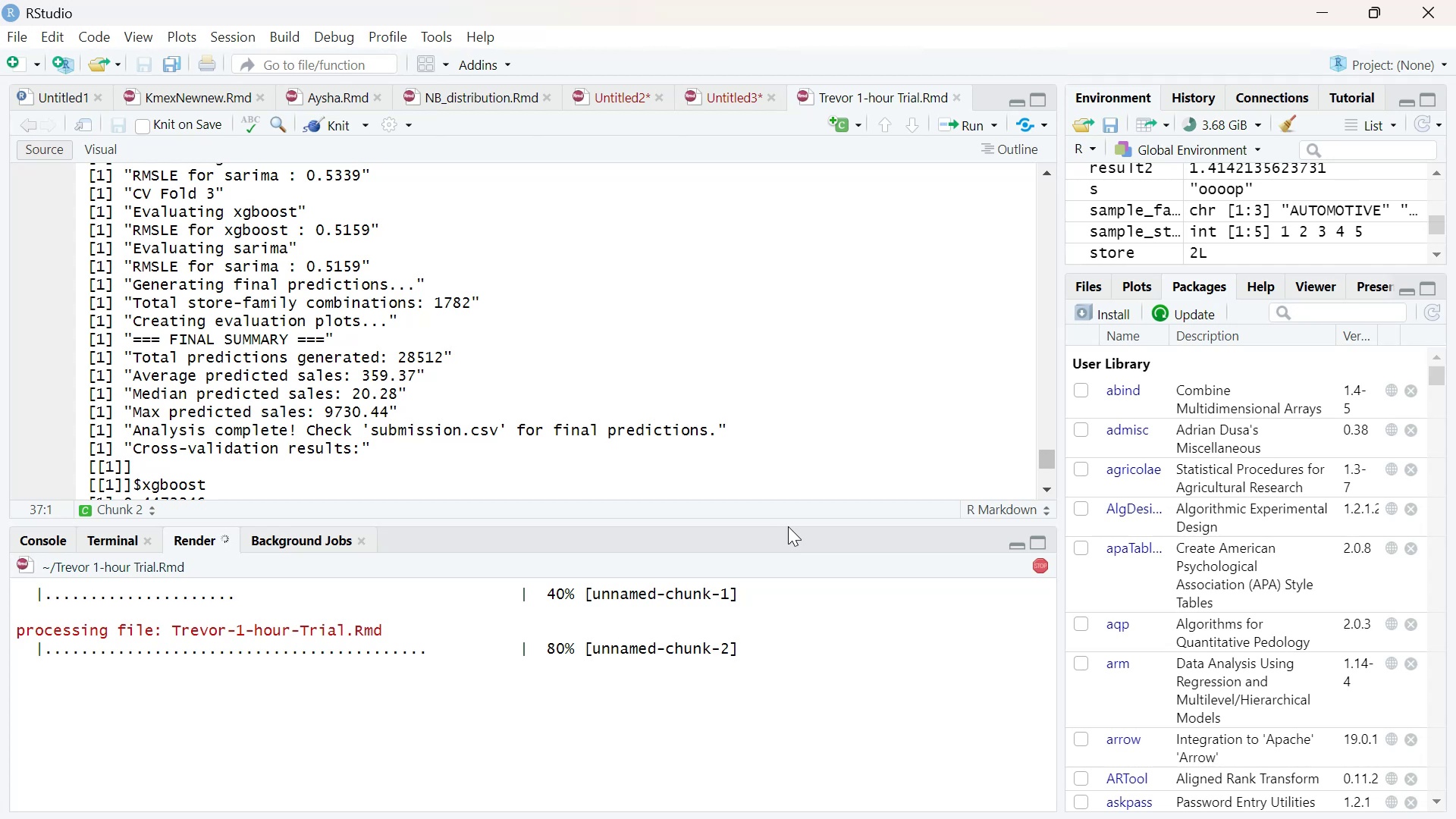 
wait(34.45)
 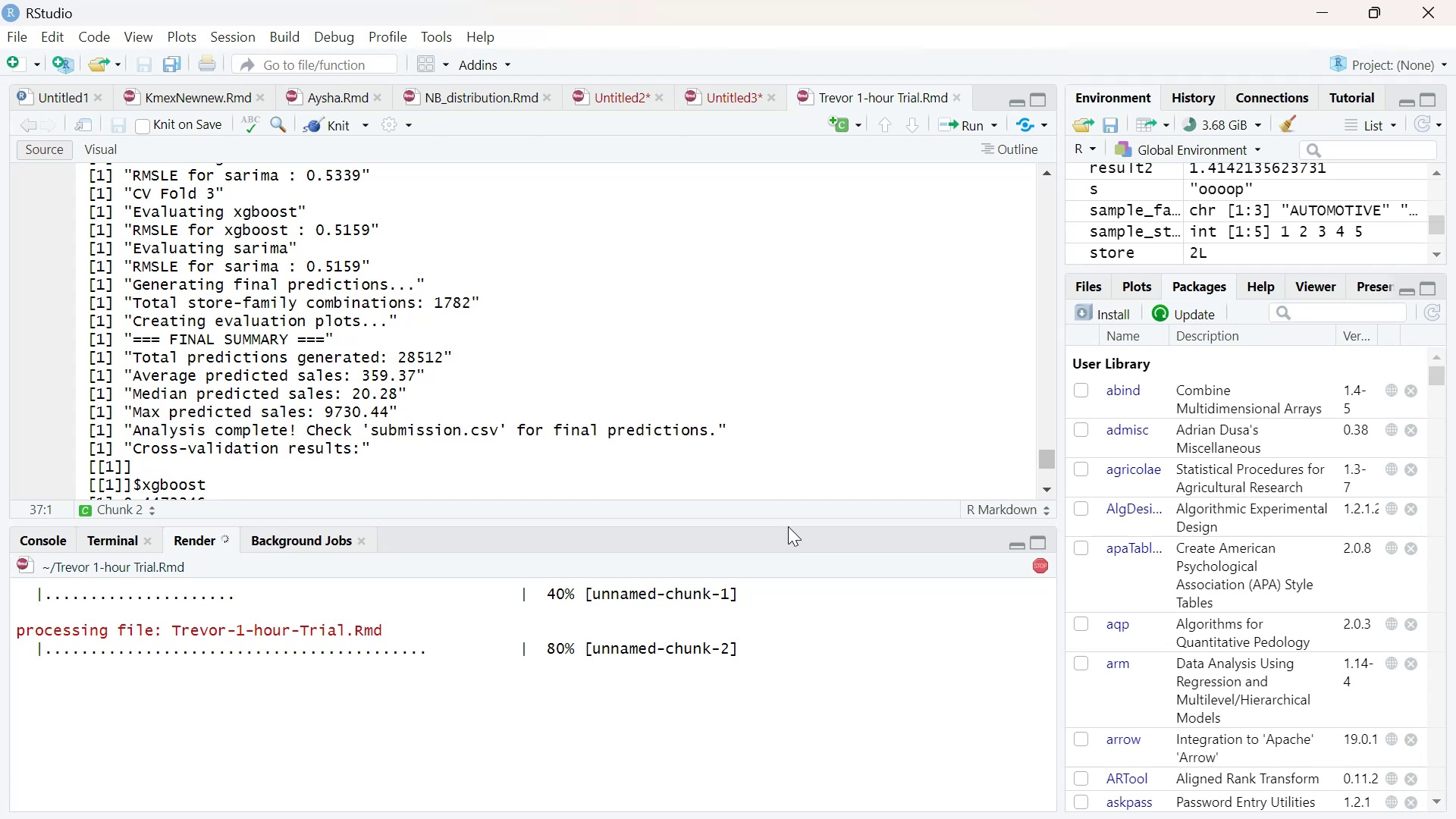 
left_click_drag(start_coordinate=[1043, 456], to_coordinate=[1038, 459])
 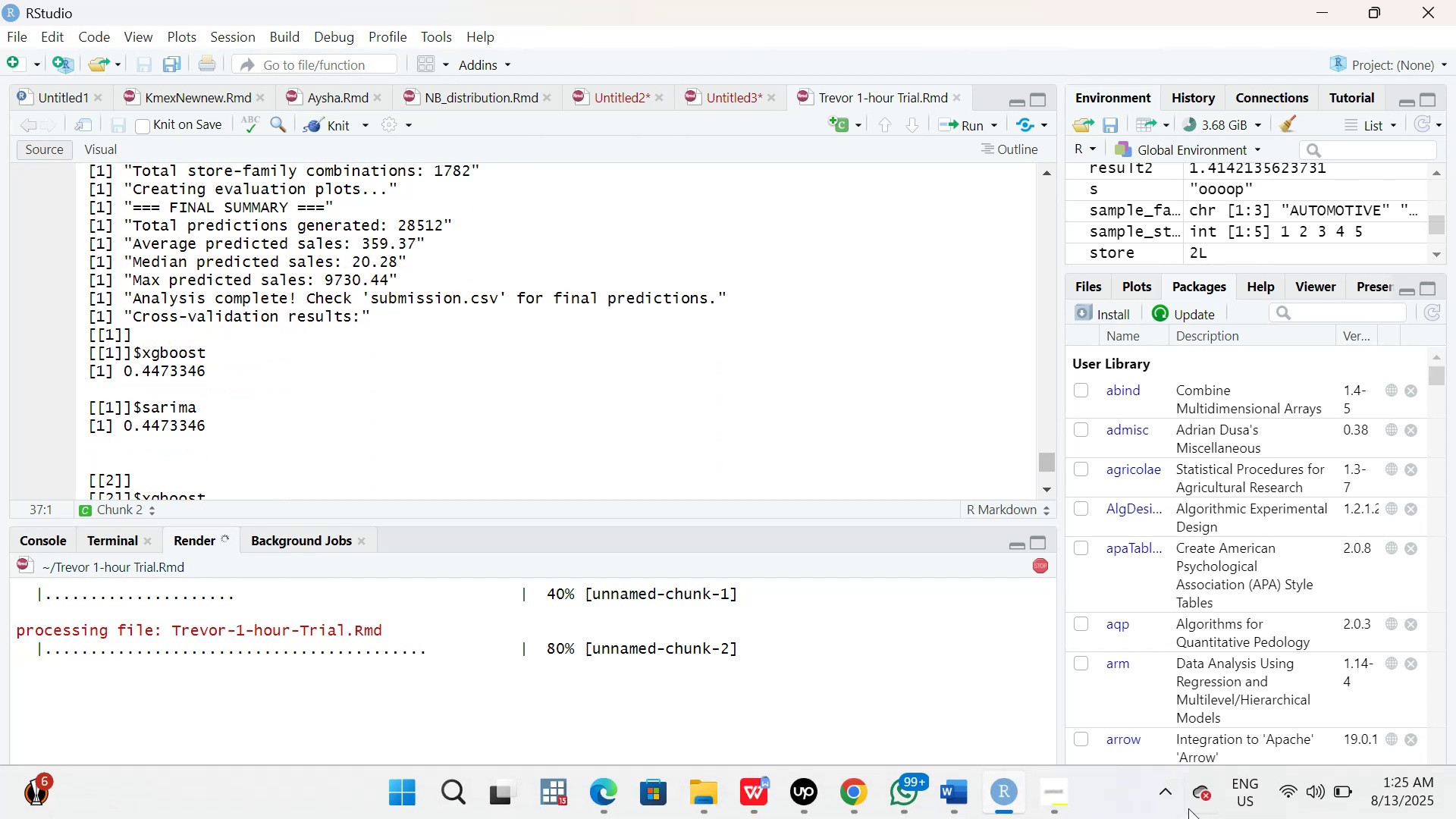 
mouse_move([1310, 790])
 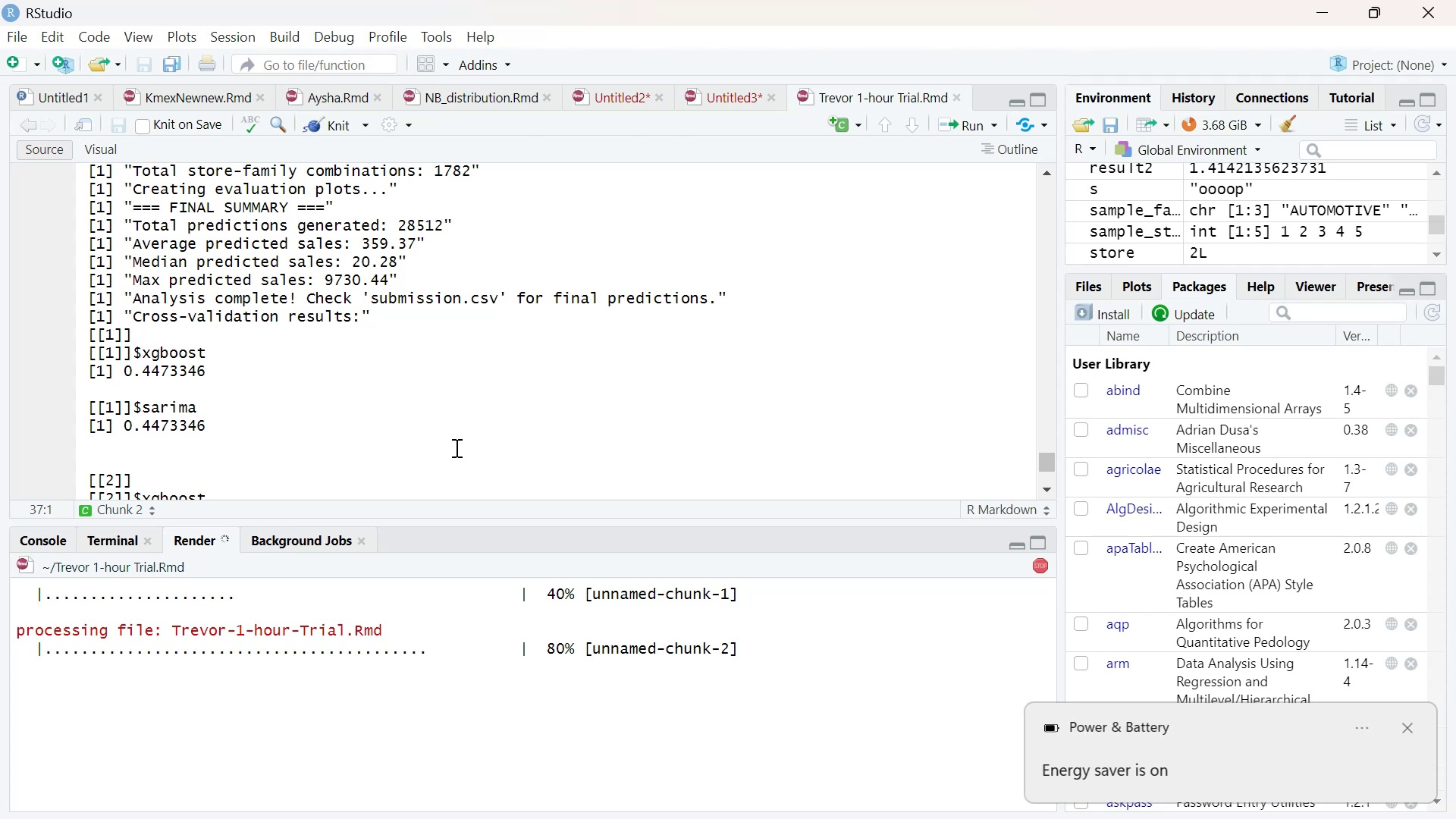 
wait(124.19)
 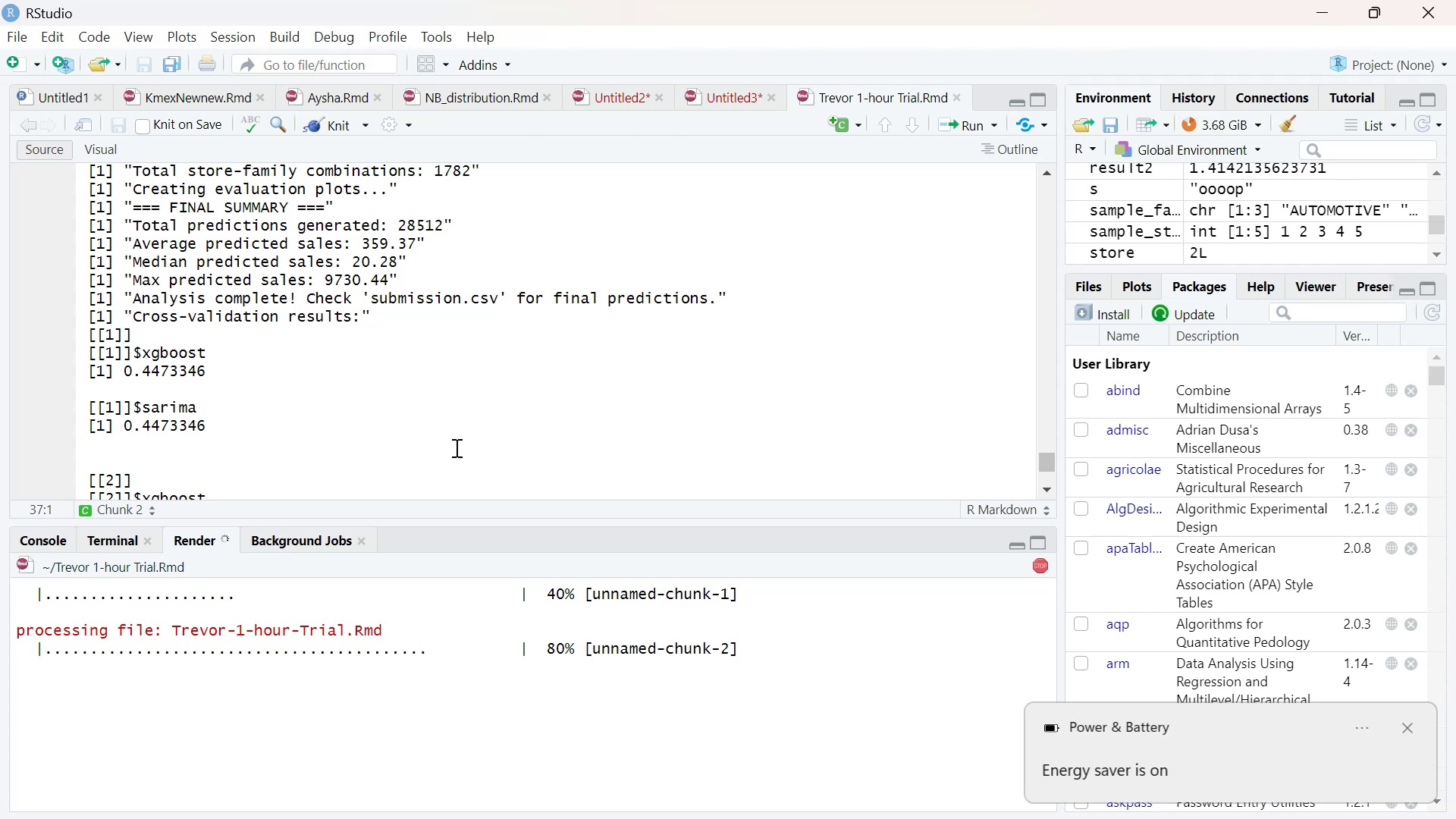 
left_click([1404, 730])
 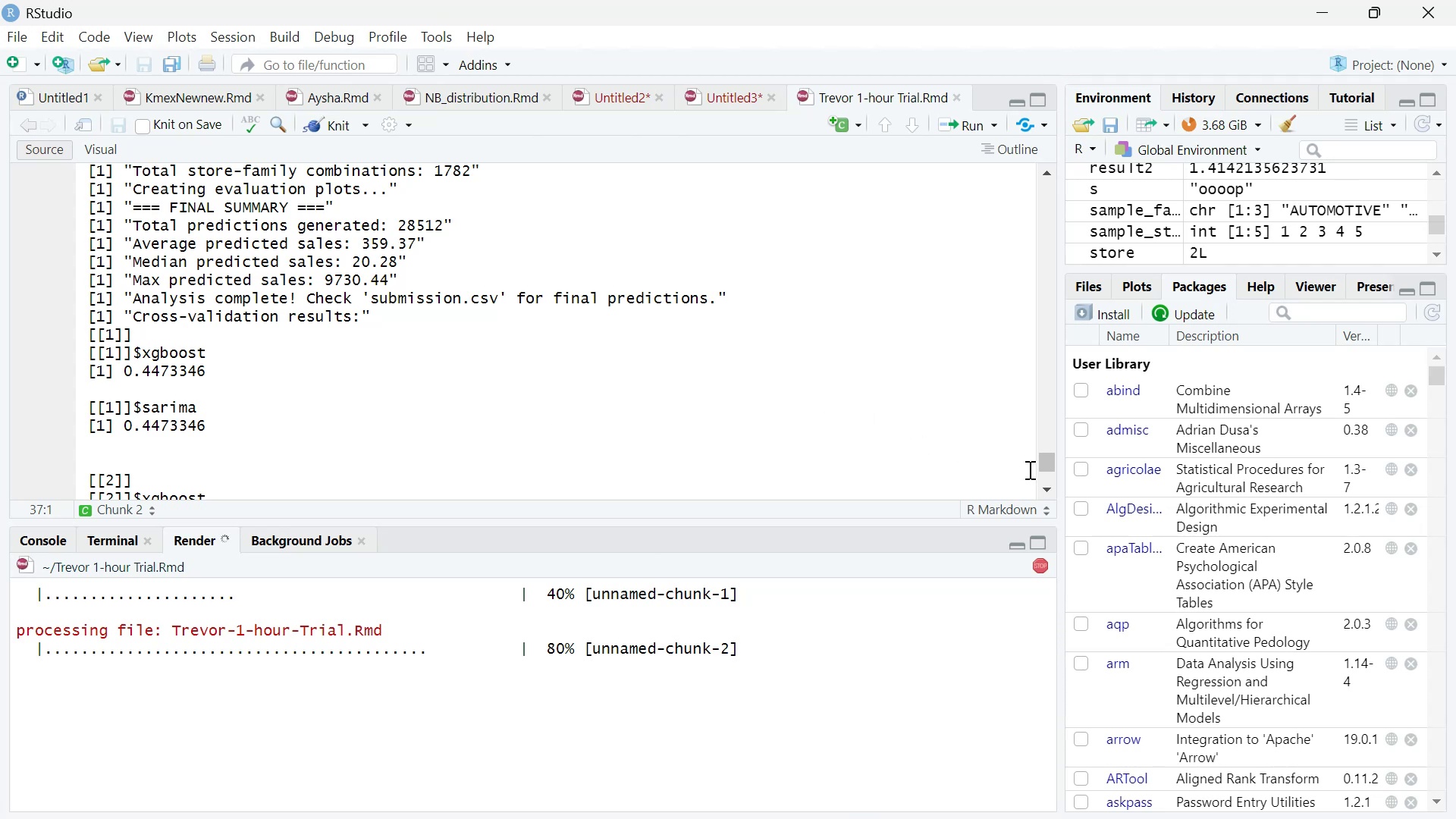 
left_click_drag(start_coordinate=[1049, 469], to_coordinate=[1050, 475])
 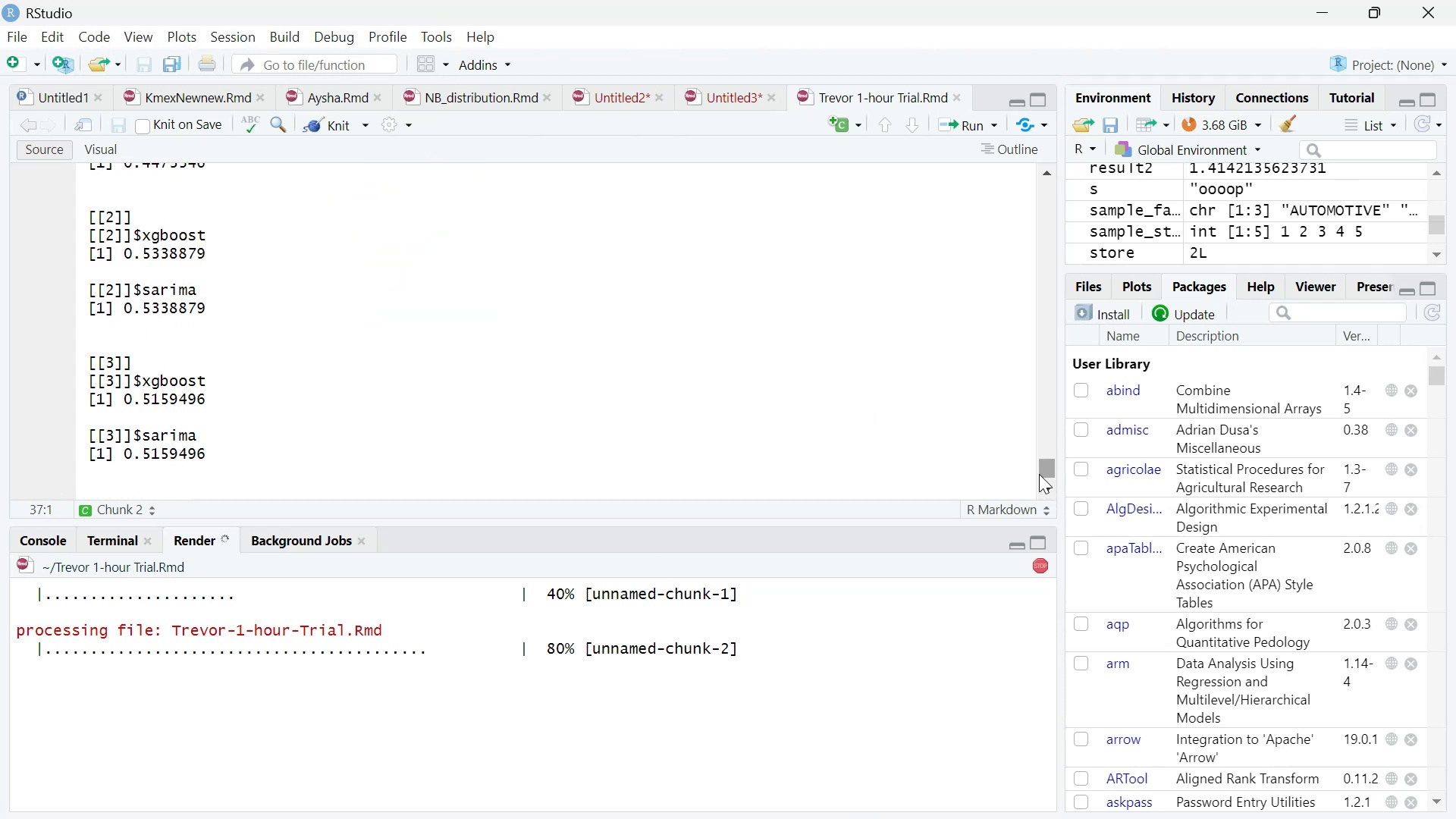 
left_click_drag(start_coordinate=[1043, 471], to_coordinate=[1043, 383])
 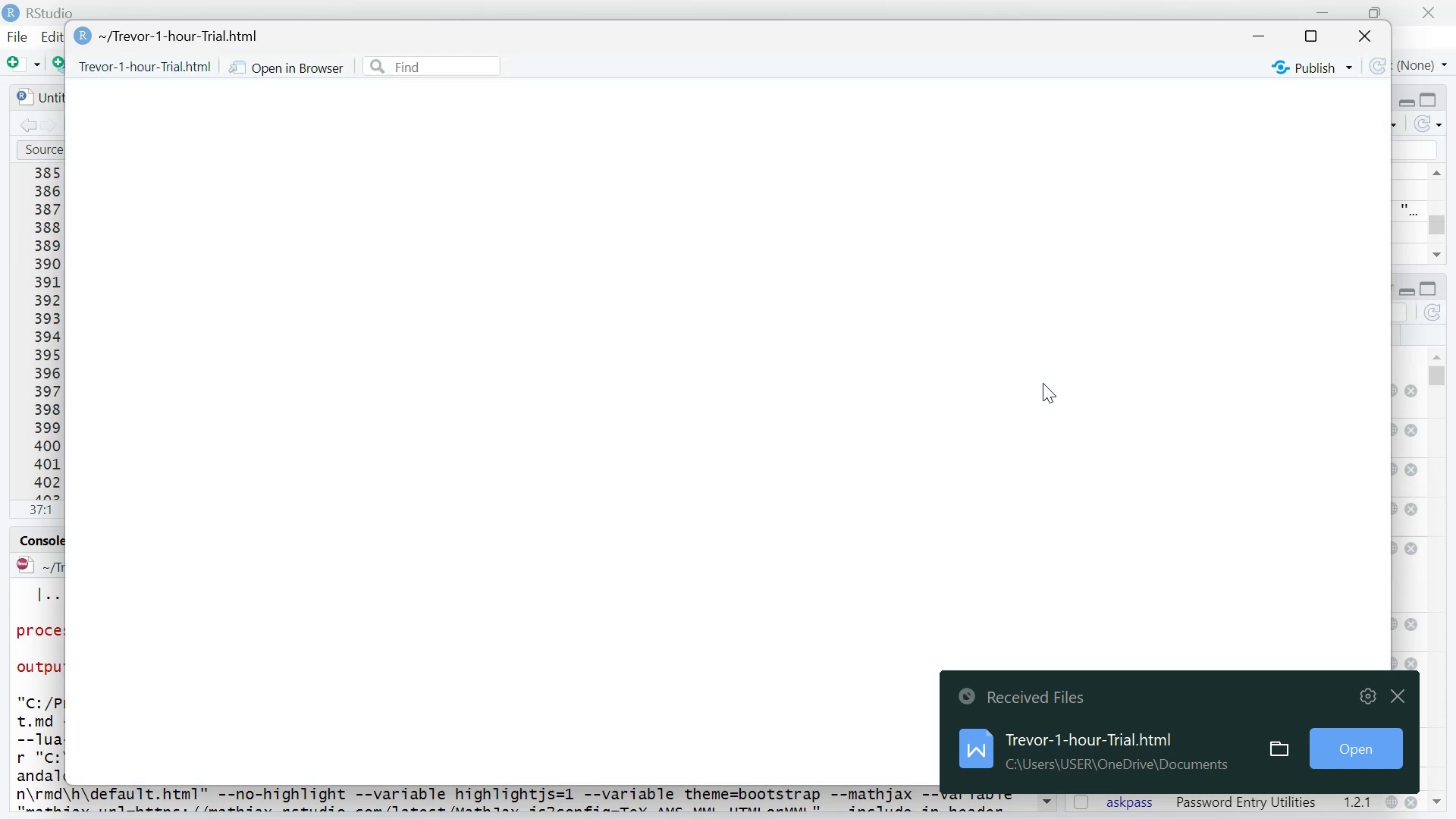 
wait(11.69)
 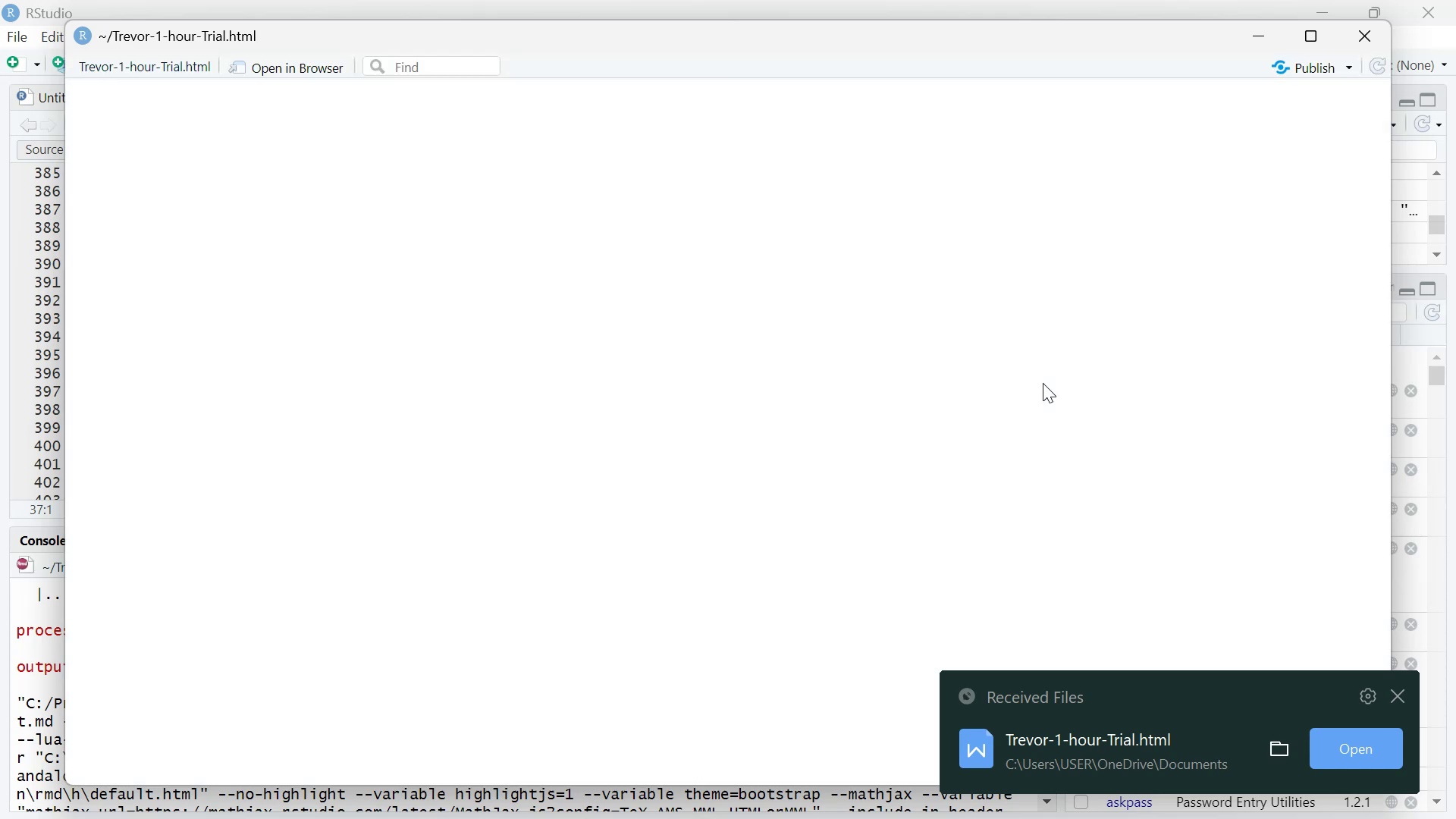 
left_click_drag(start_coordinate=[1385, 105], to_coordinate=[1358, 776])
 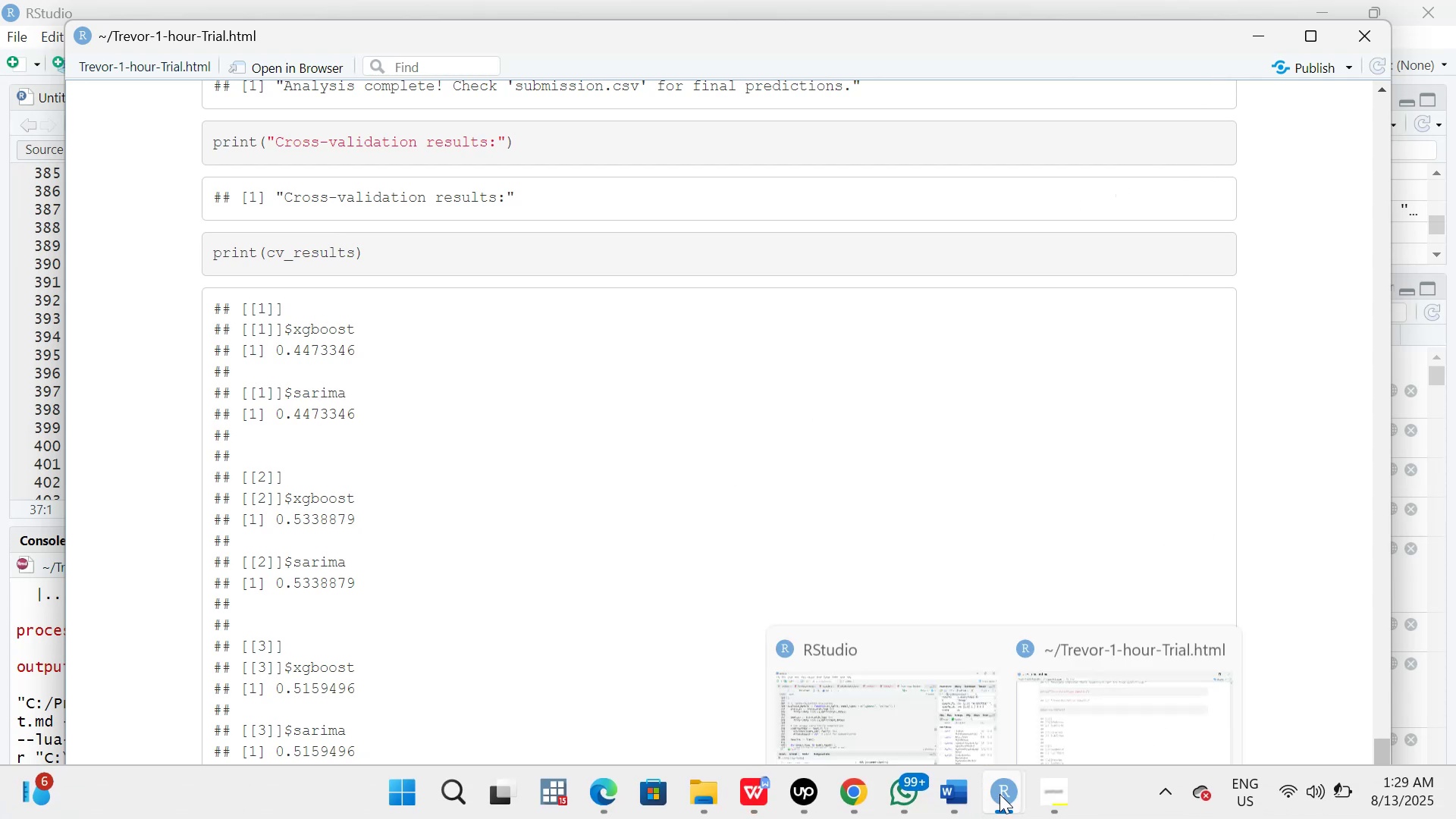 
wait(19.87)
 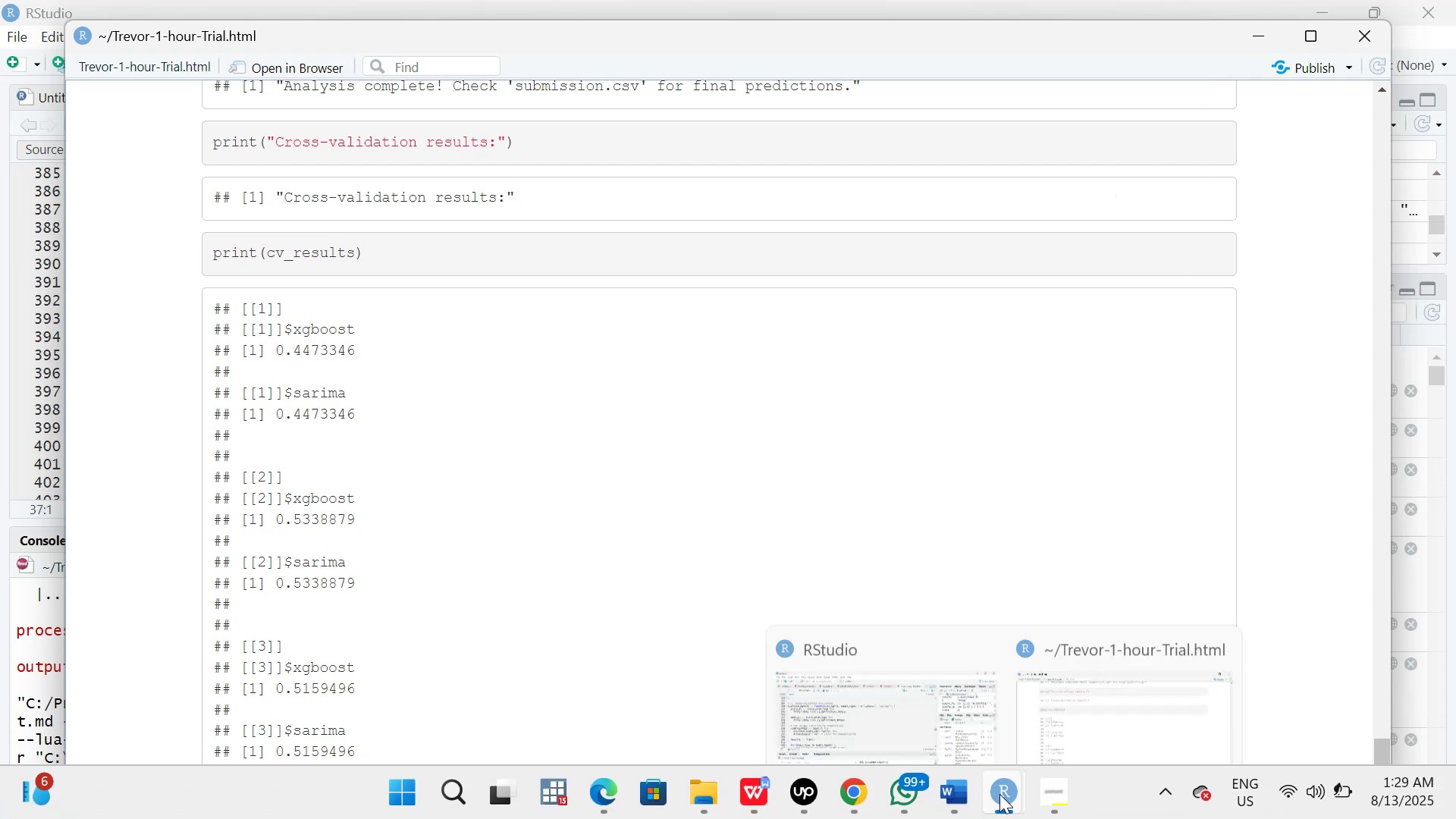 
left_click([739, 672])
 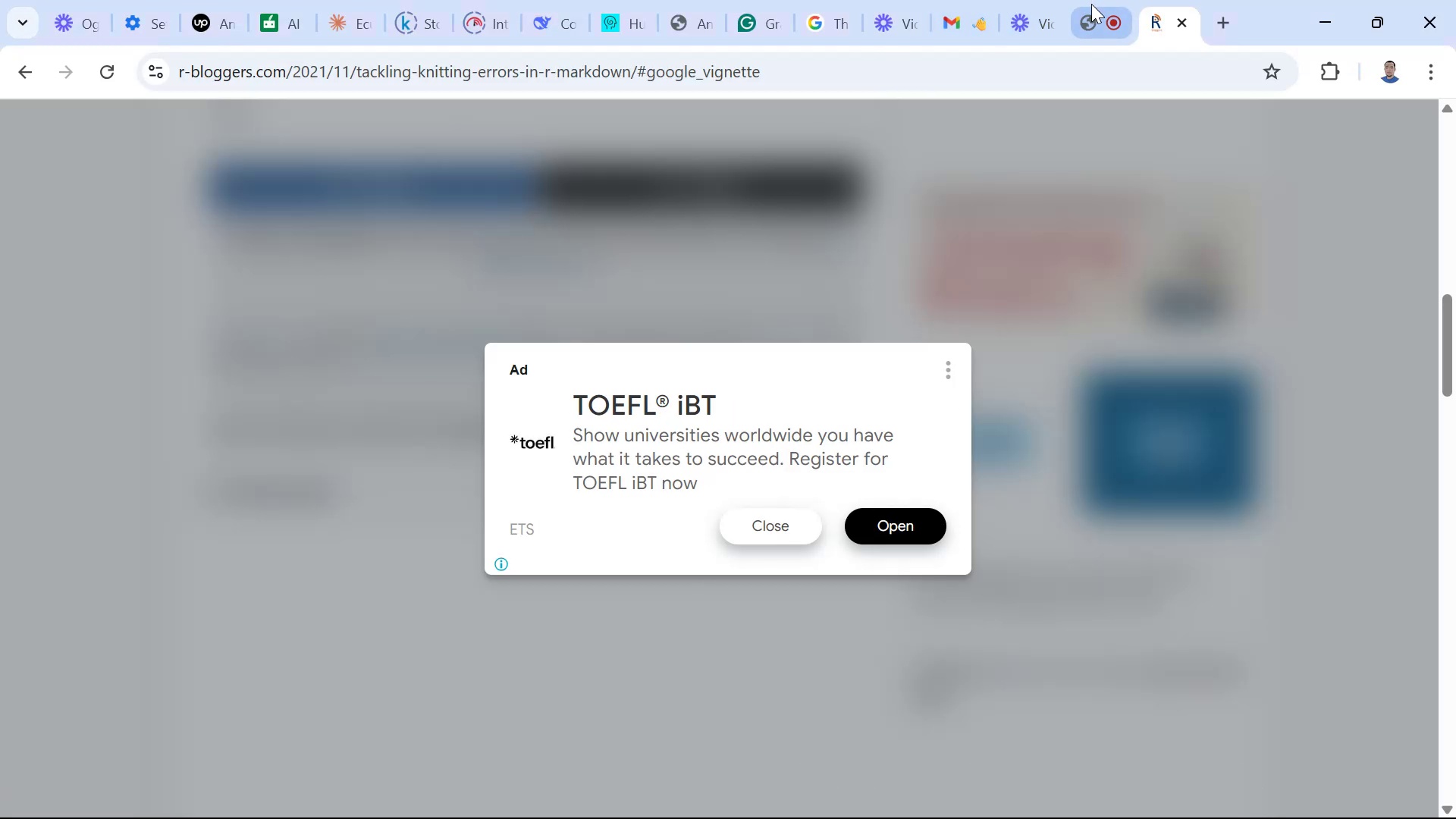 
left_click([1092, 5])
 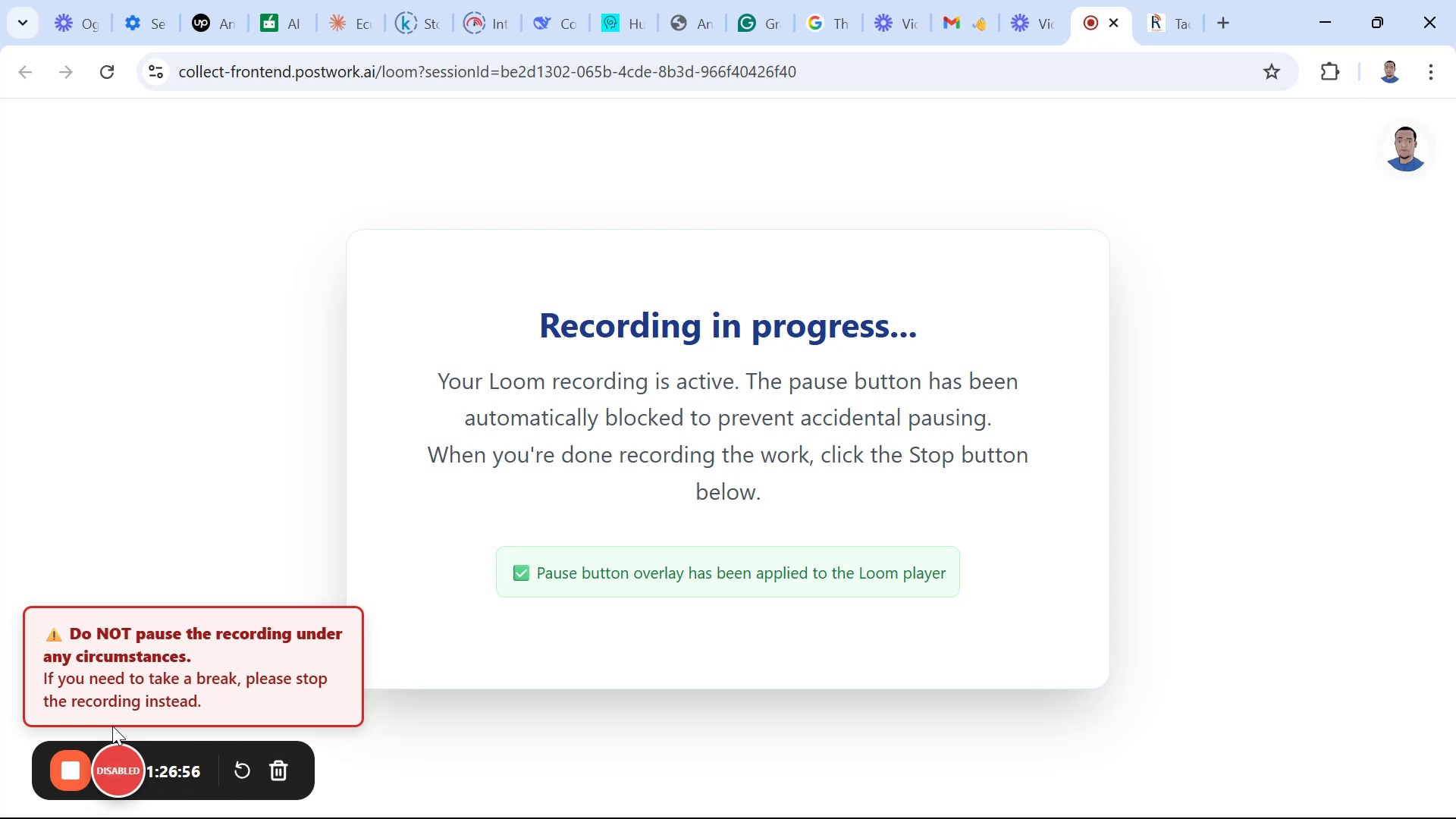 
wait(25.95)
 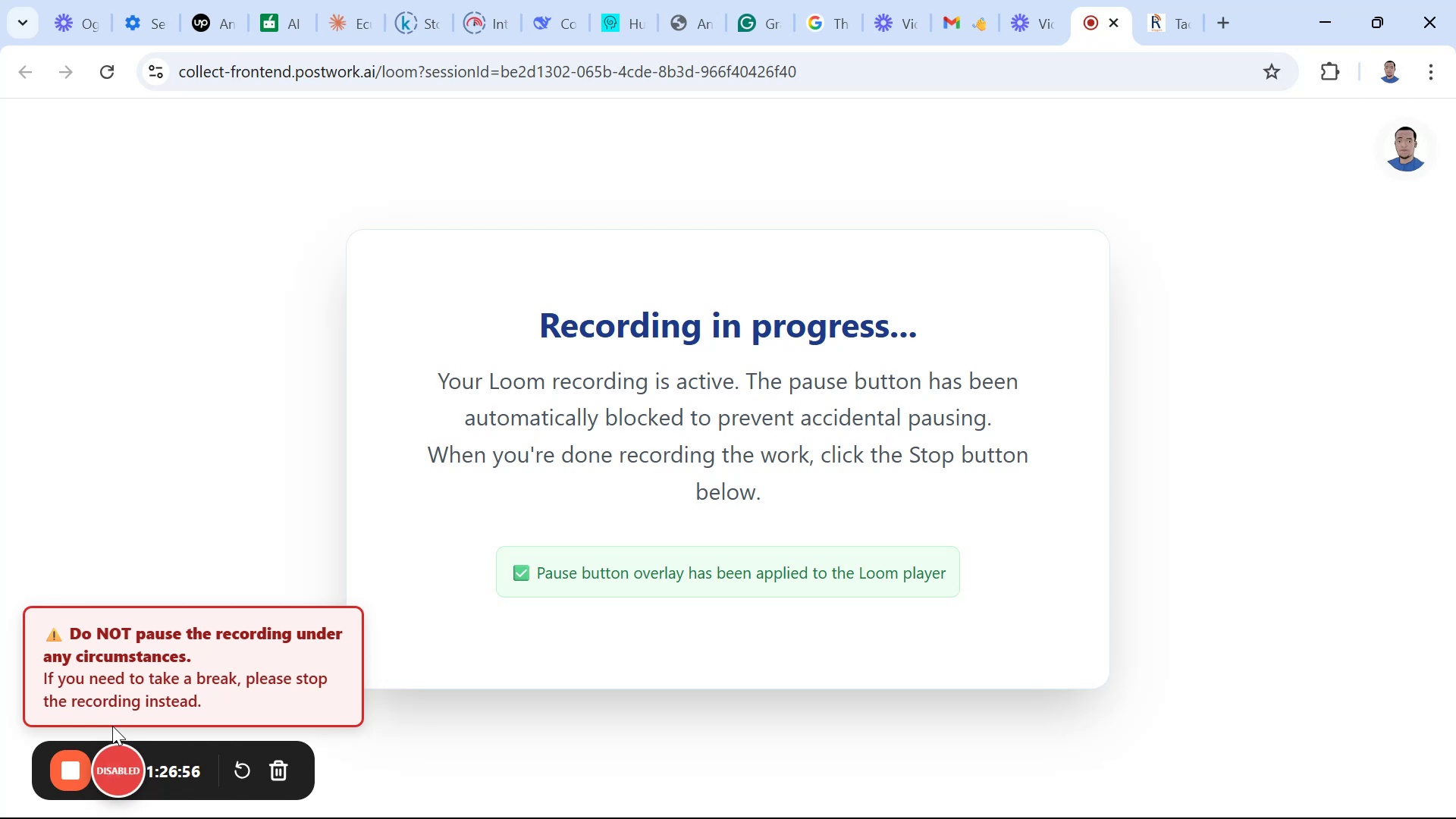 
left_click([1159, 9])
 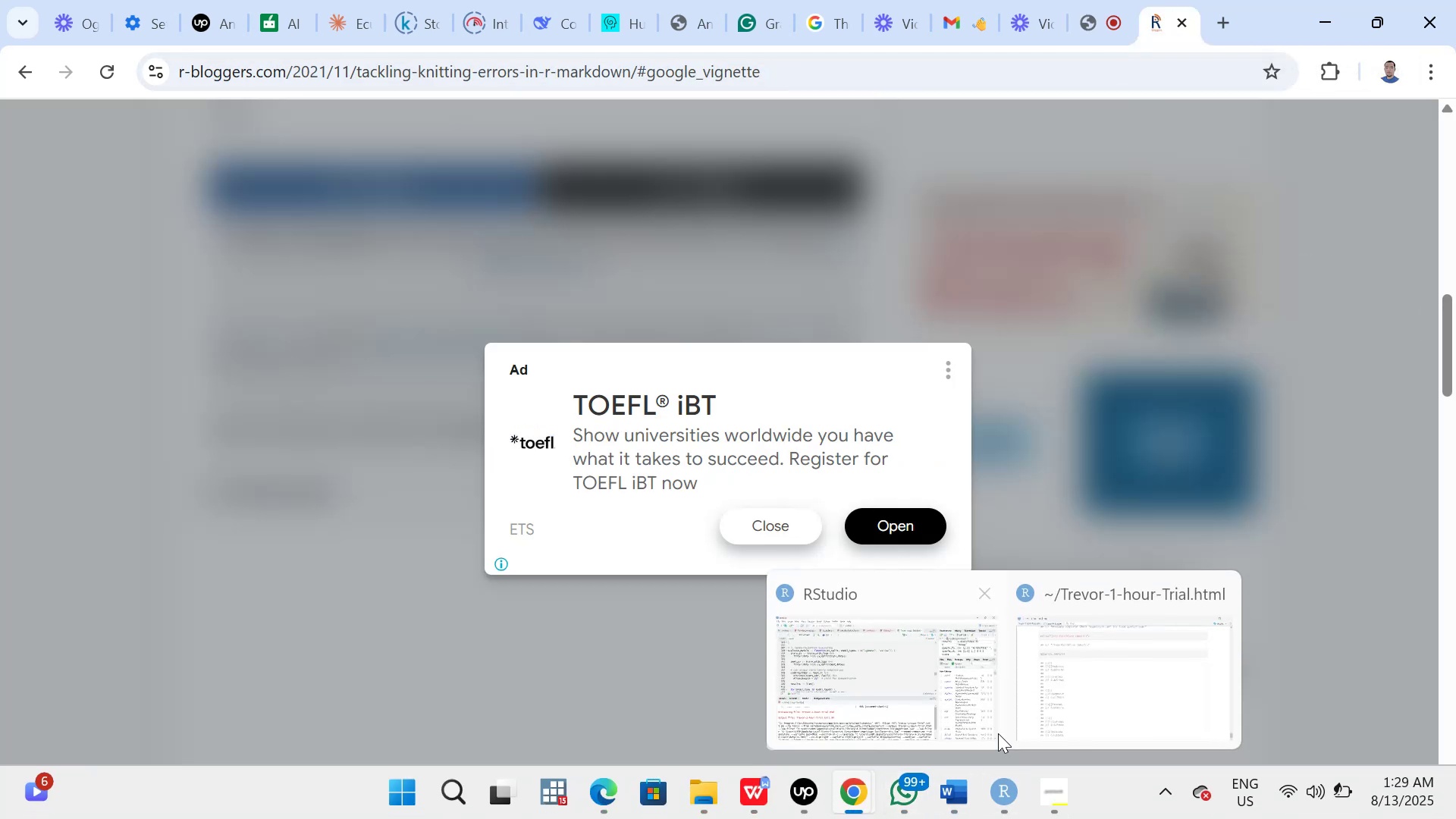 
left_click([922, 683])
 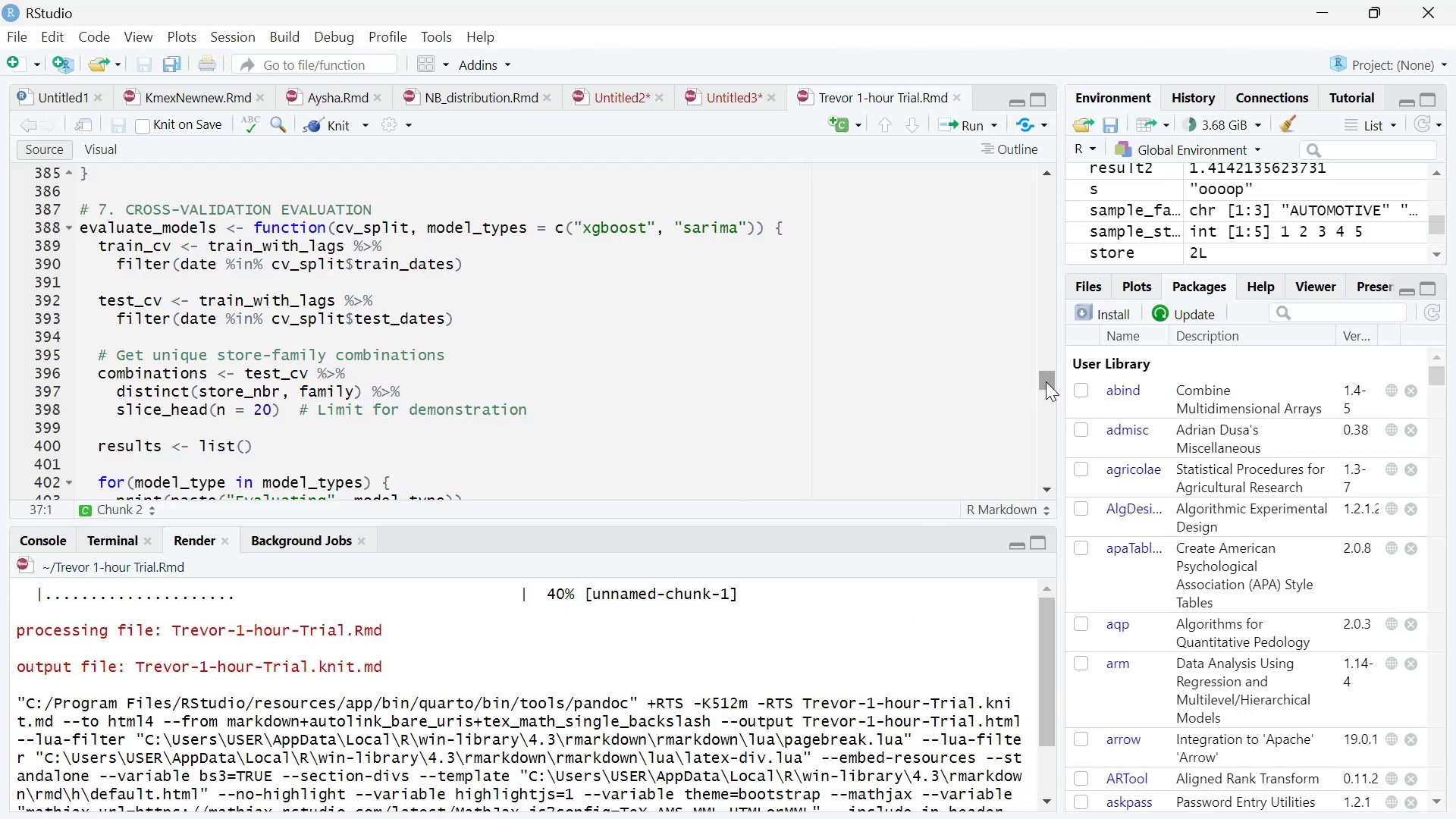 
left_click_drag(start_coordinate=[1047, 381], to_coordinate=[1047, 398])
 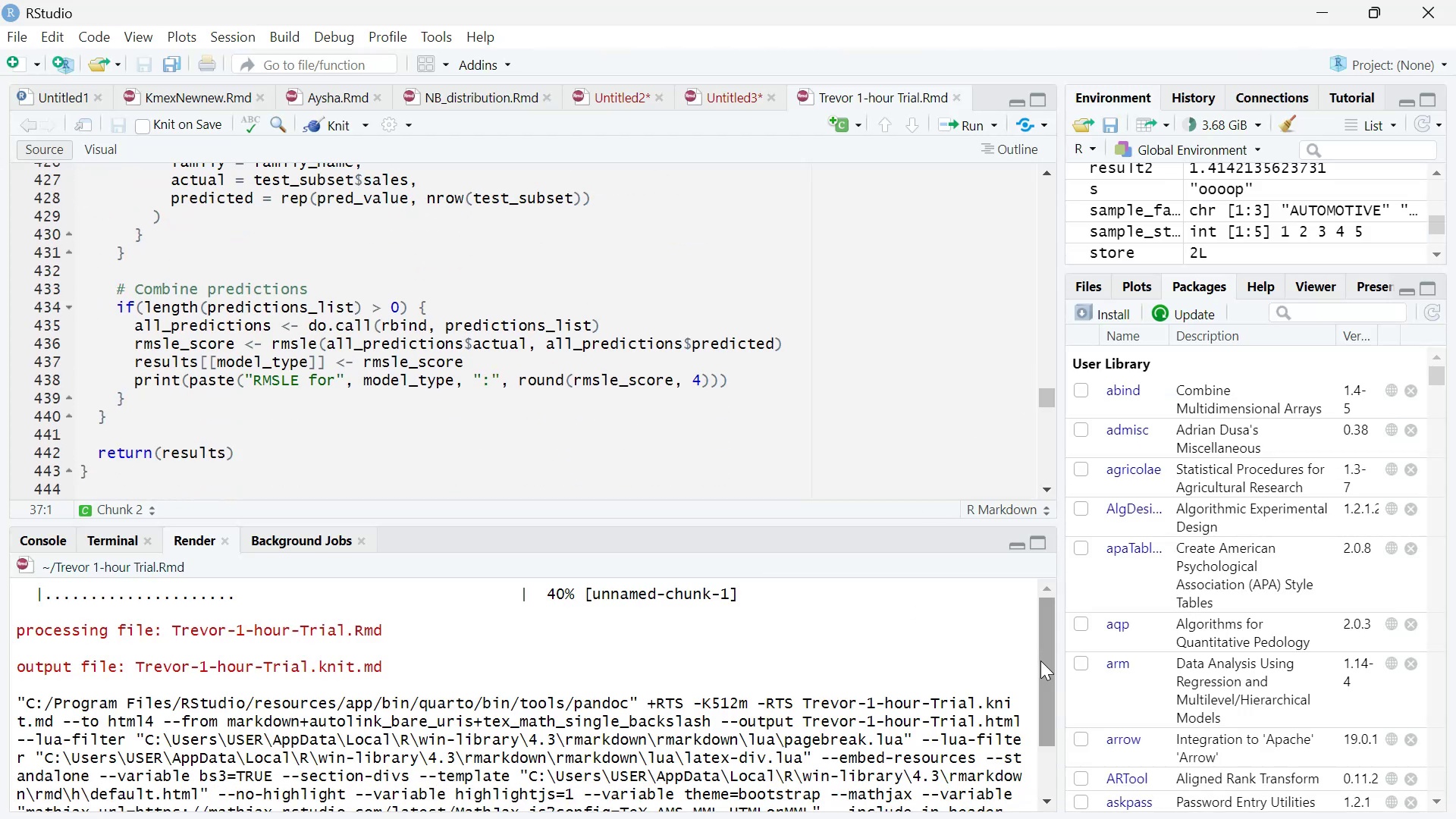 
left_click_drag(start_coordinate=[1043, 659], to_coordinate=[1040, 572])
 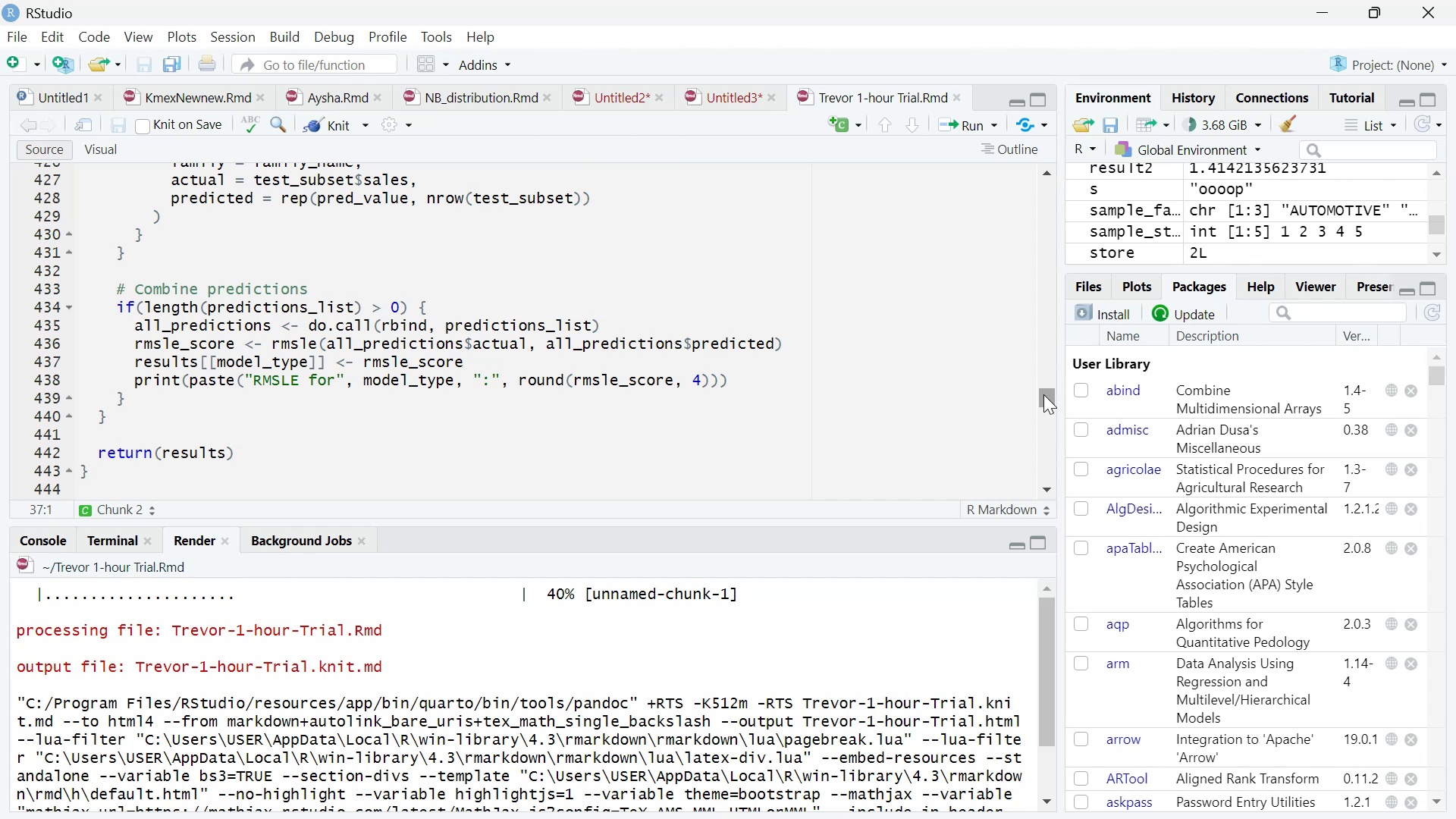 
left_click_drag(start_coordinate=[1043, 394], to_coordinate=[1043, 363])
 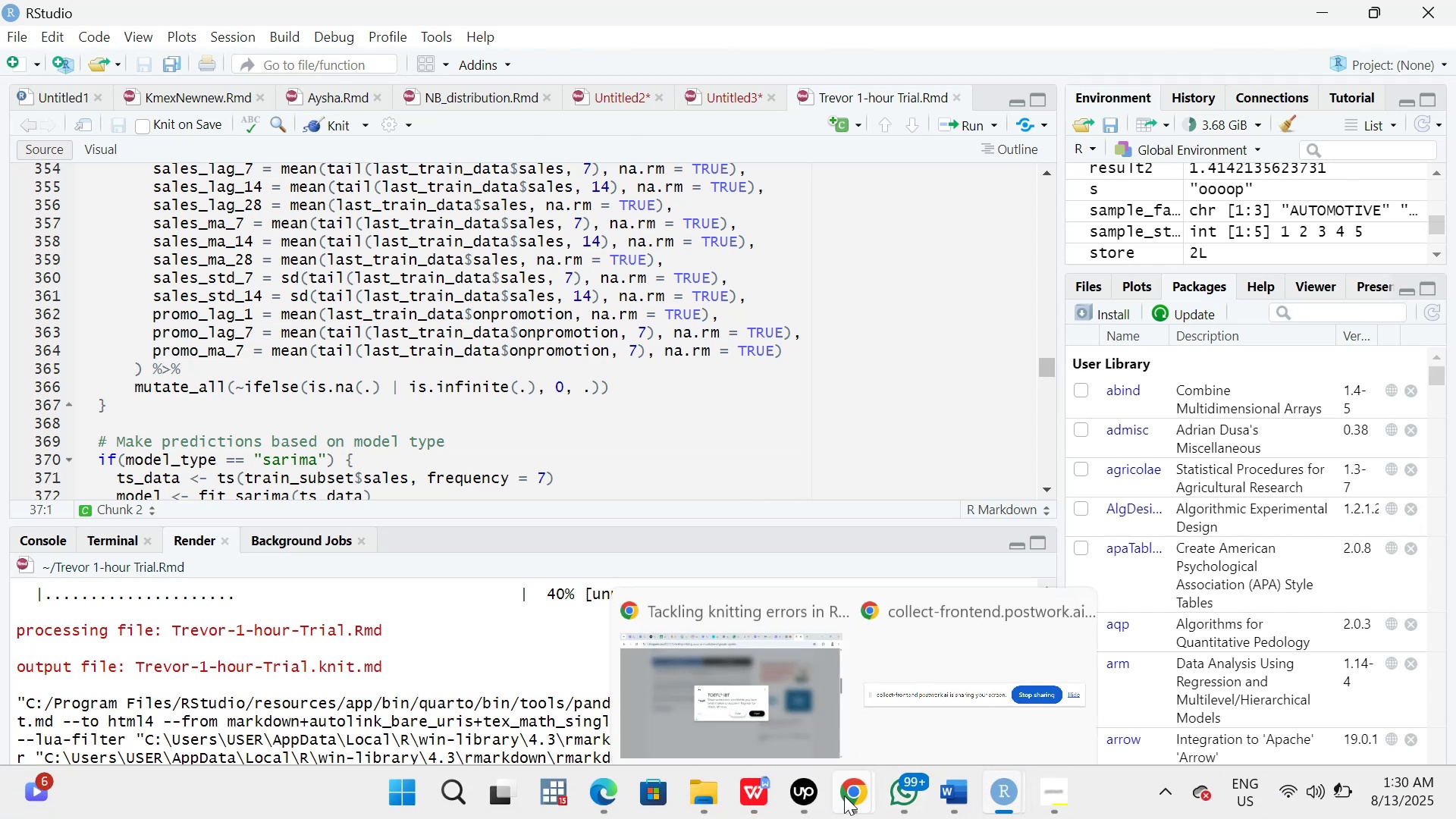 
wait(26.68)
 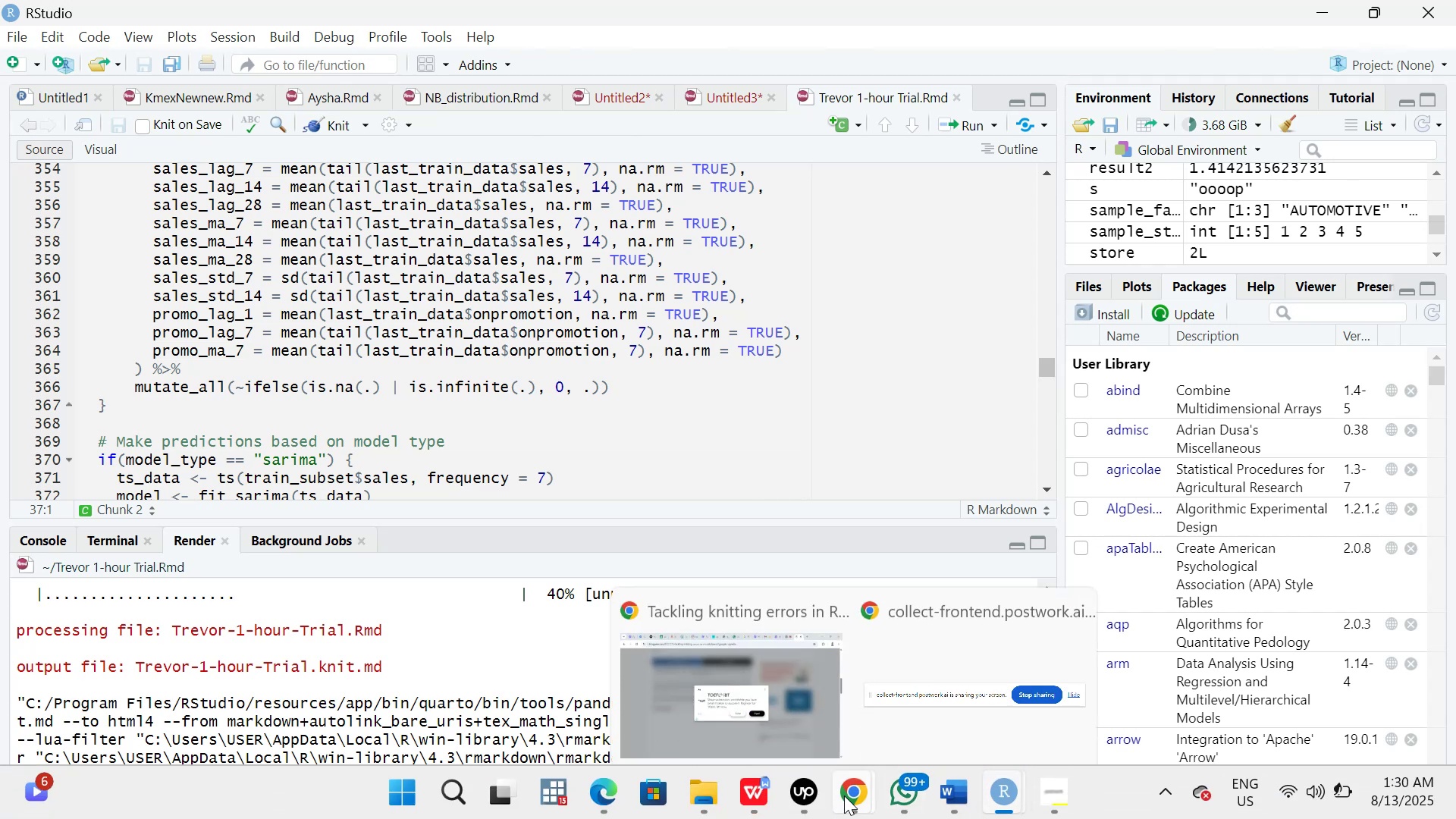 
left_click([791, 691])
 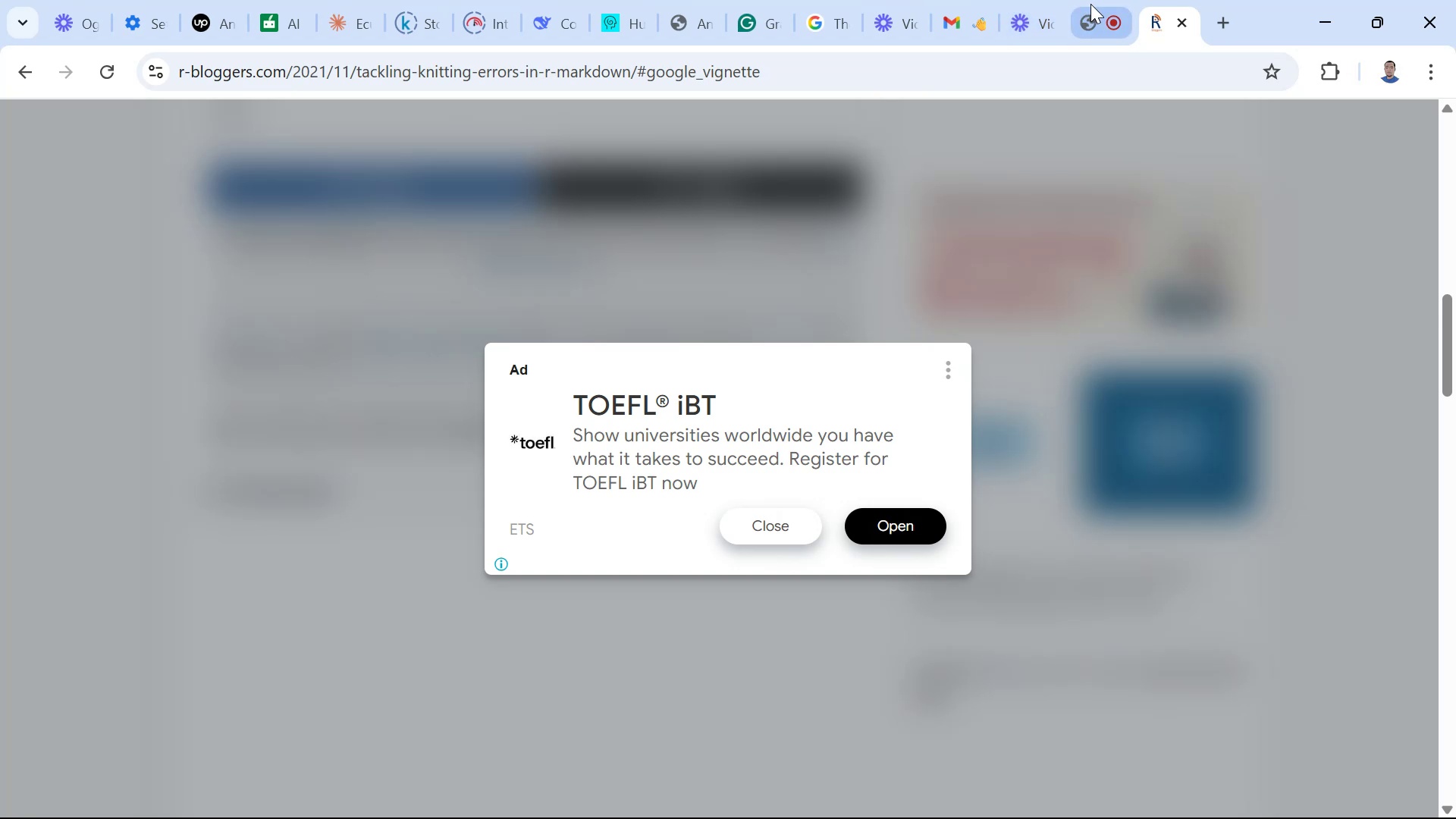 
left_click([1092, 4])
 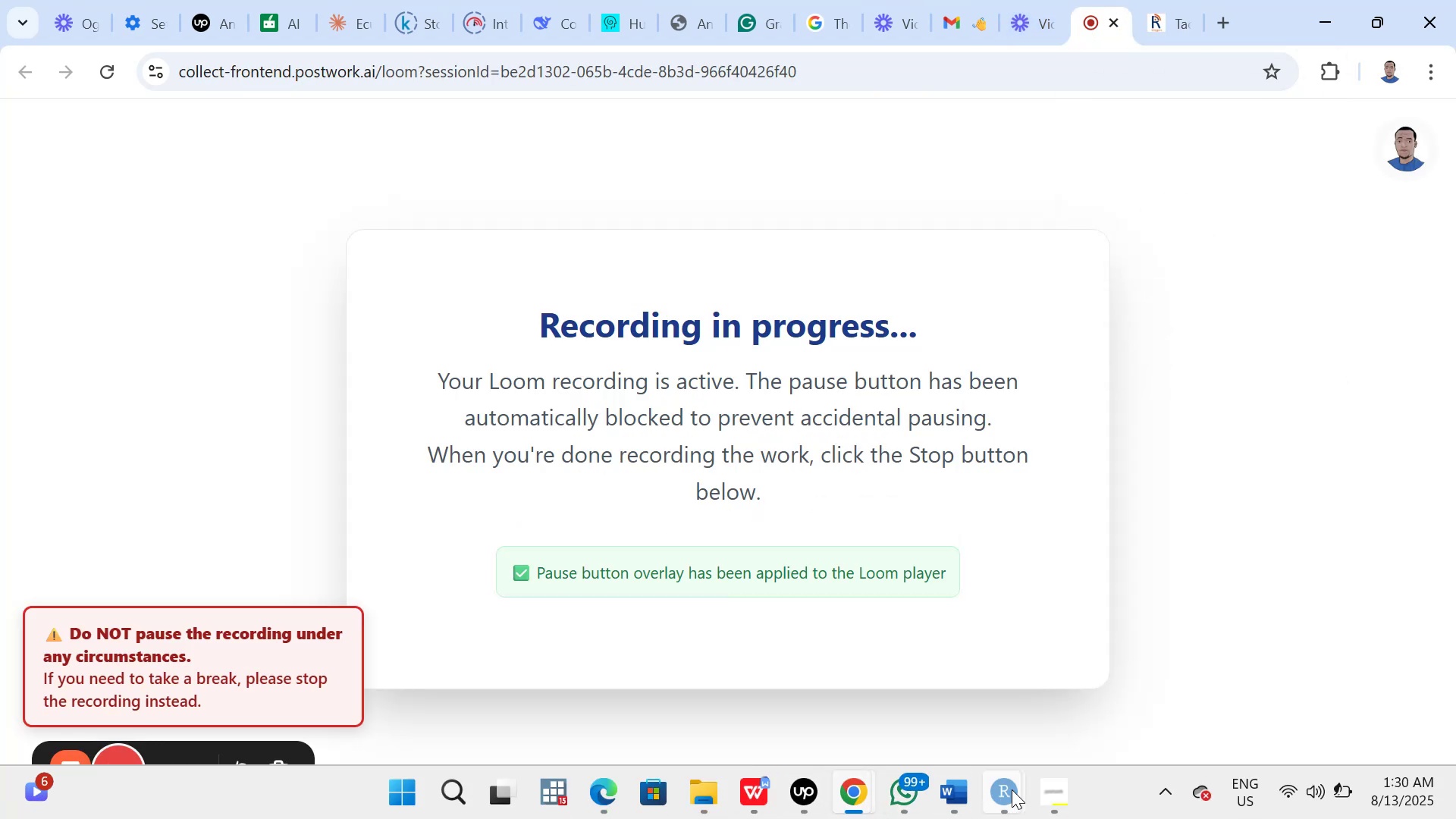 
left_click([915, 685])
 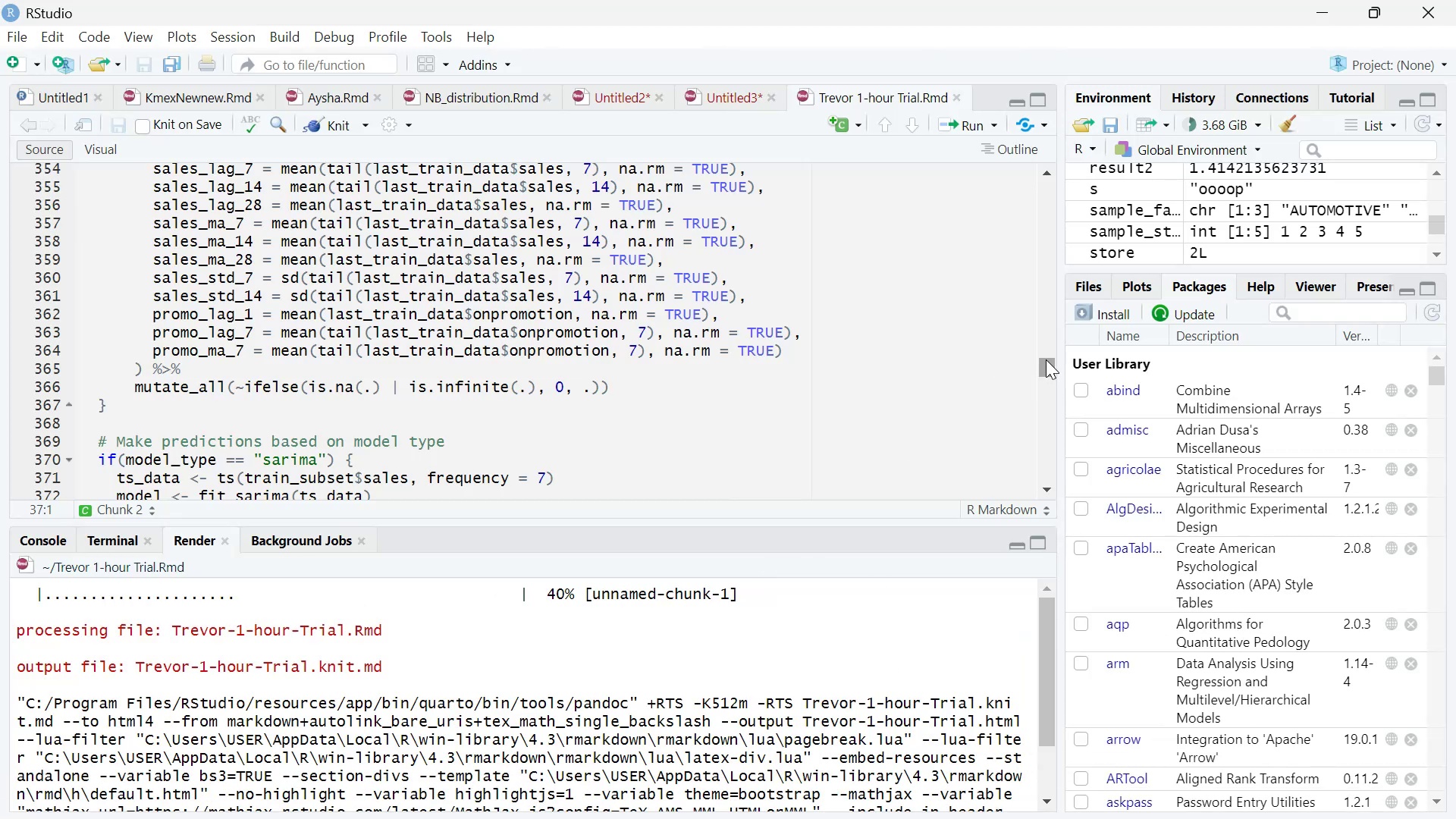 
left_click_drag(start_coordinate=[1048, 360], to_coordinate=[1047, 456])
 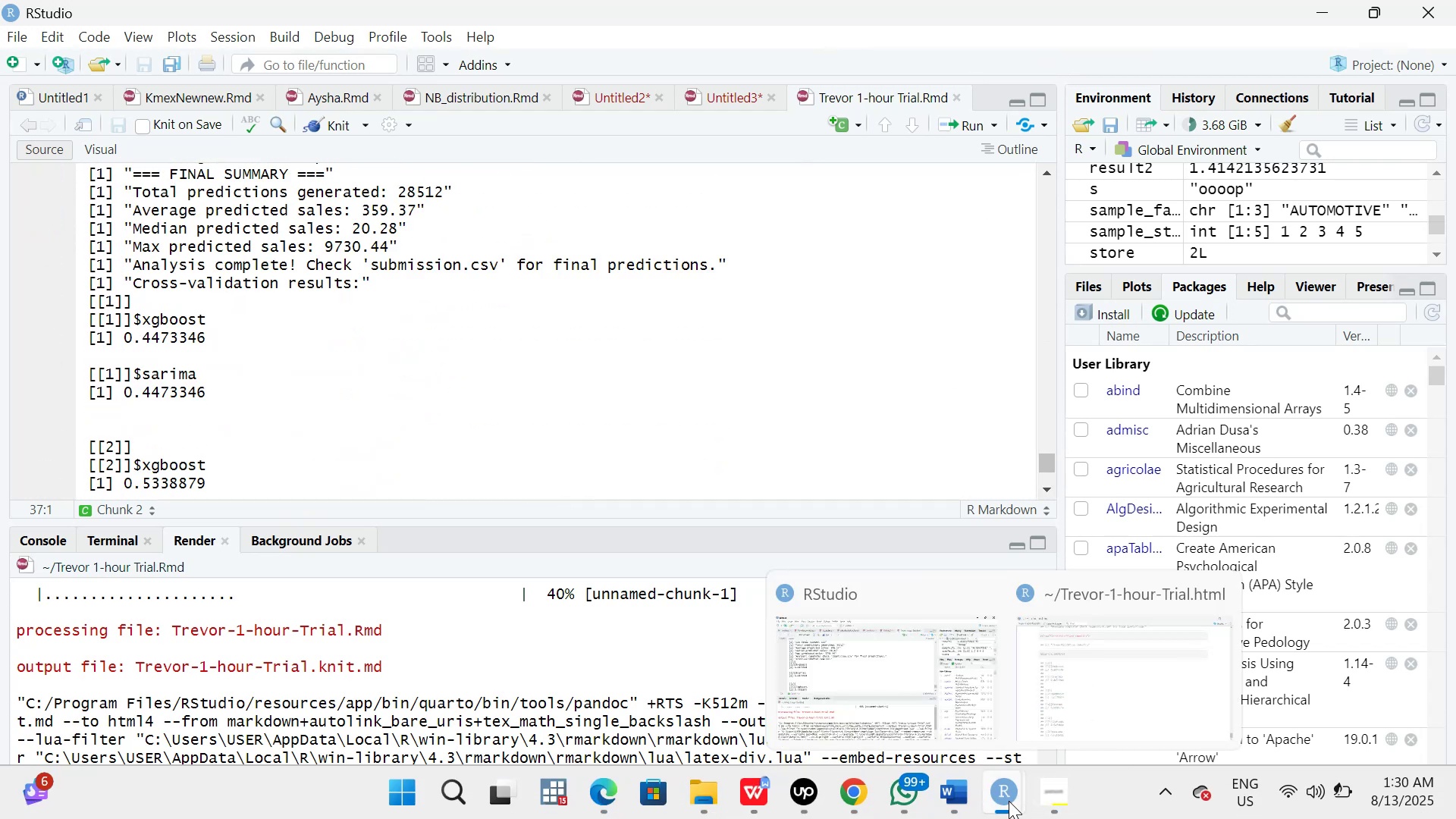 
left_click([1100, 706])
 